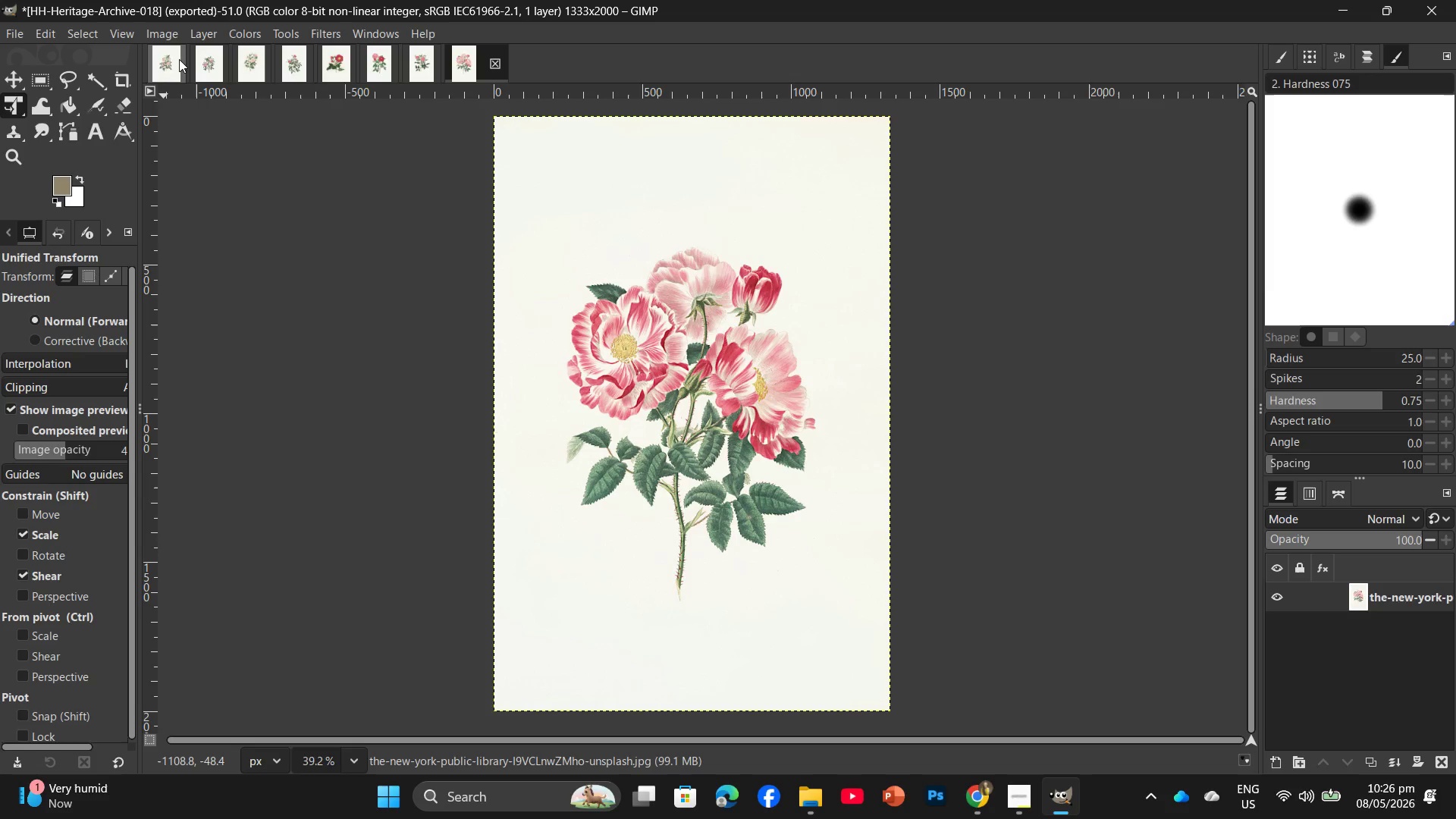 
wait(18.7)
 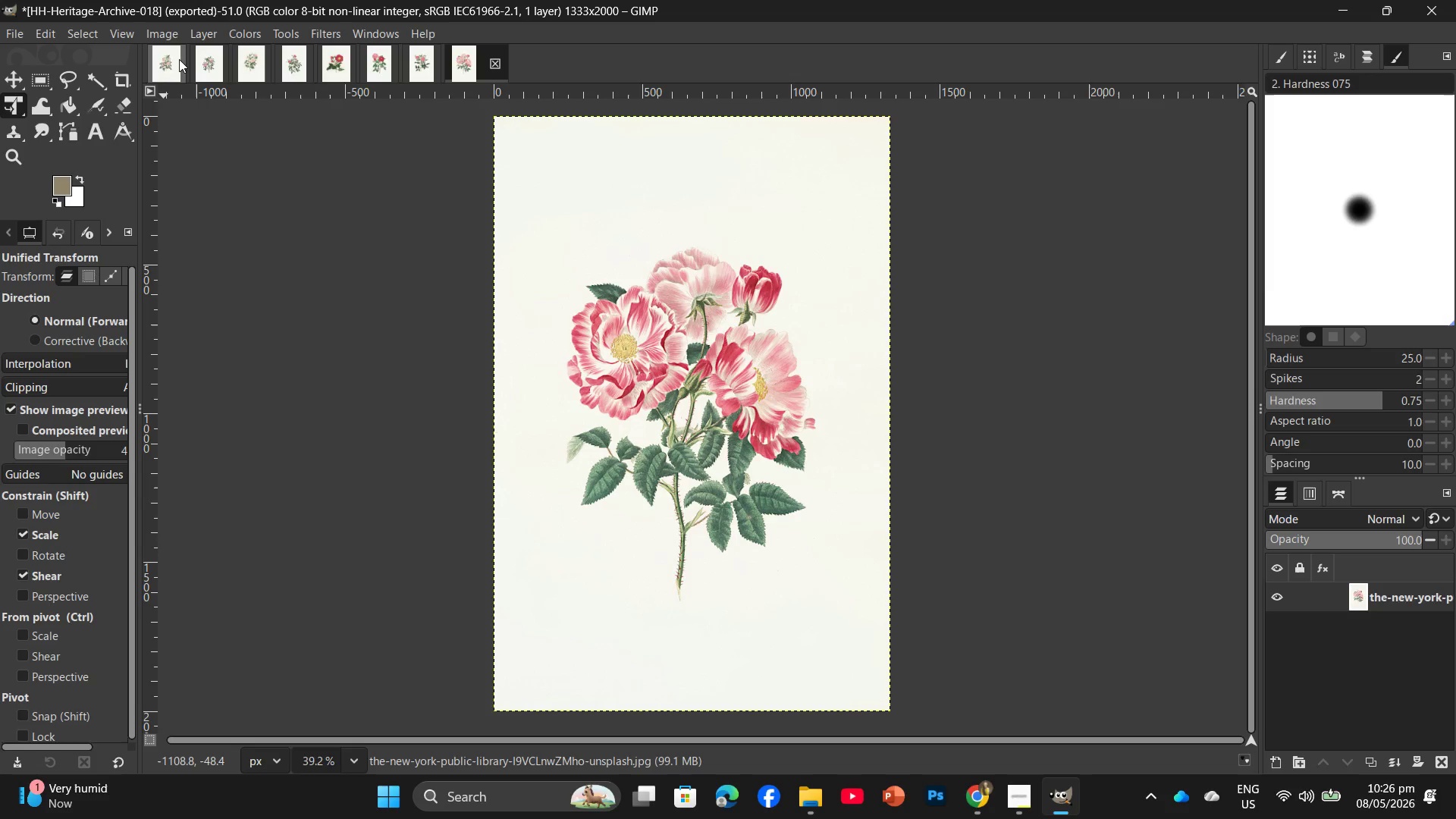 
left_click([816, 798])
 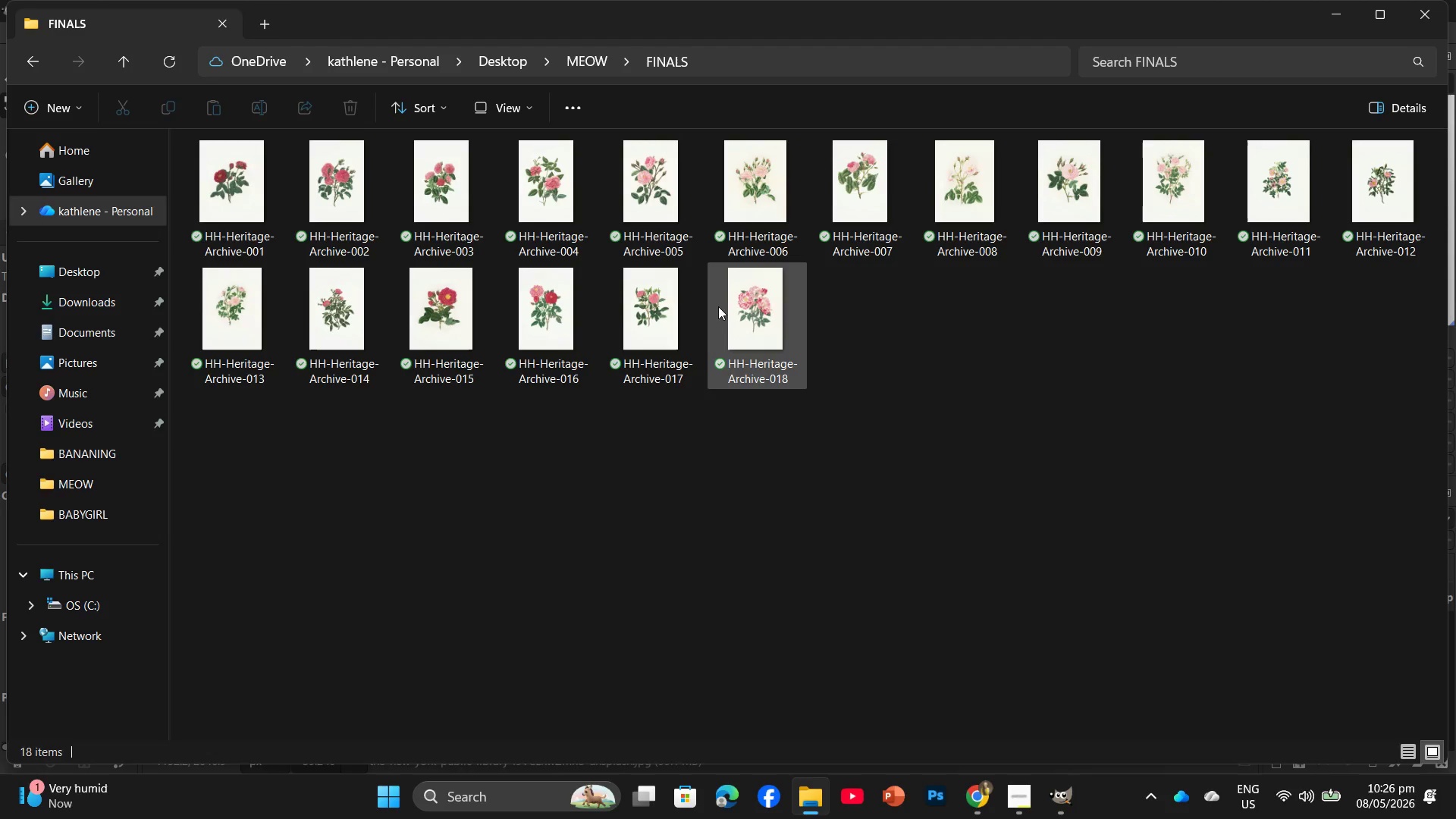 
mouse_move([669, 295])
 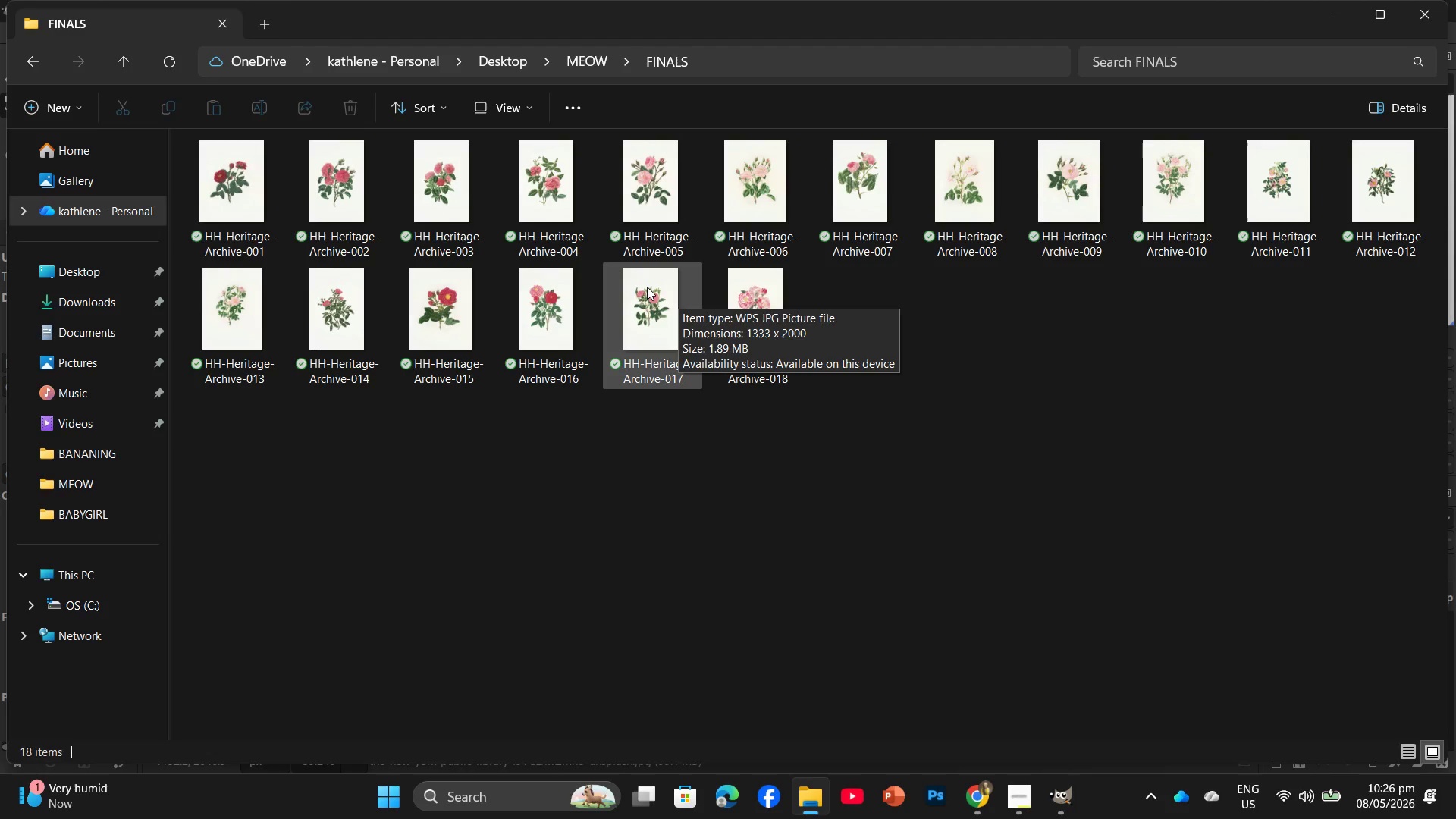 
wait(9.34)
 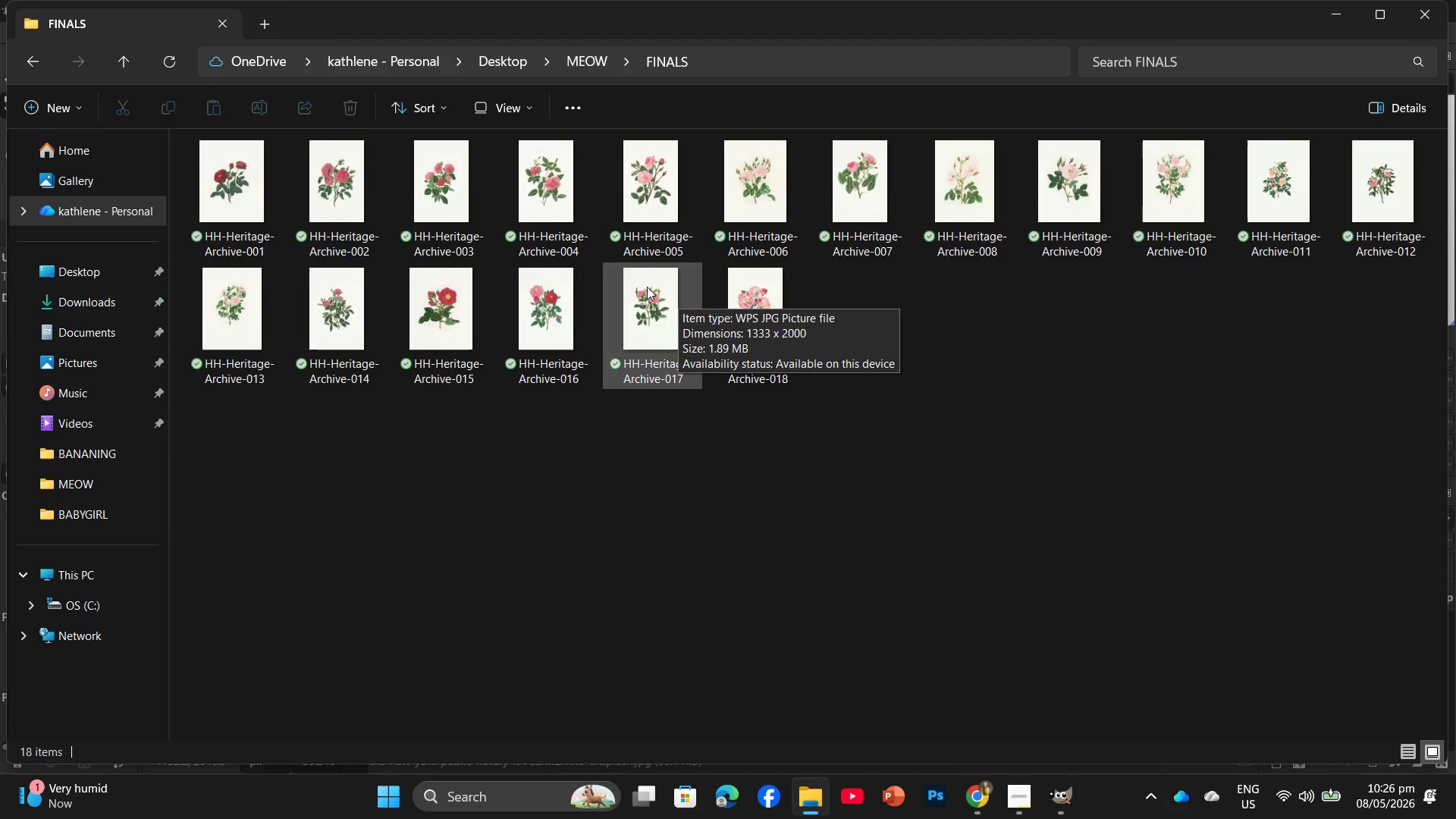 
left_click([1060, 799])
 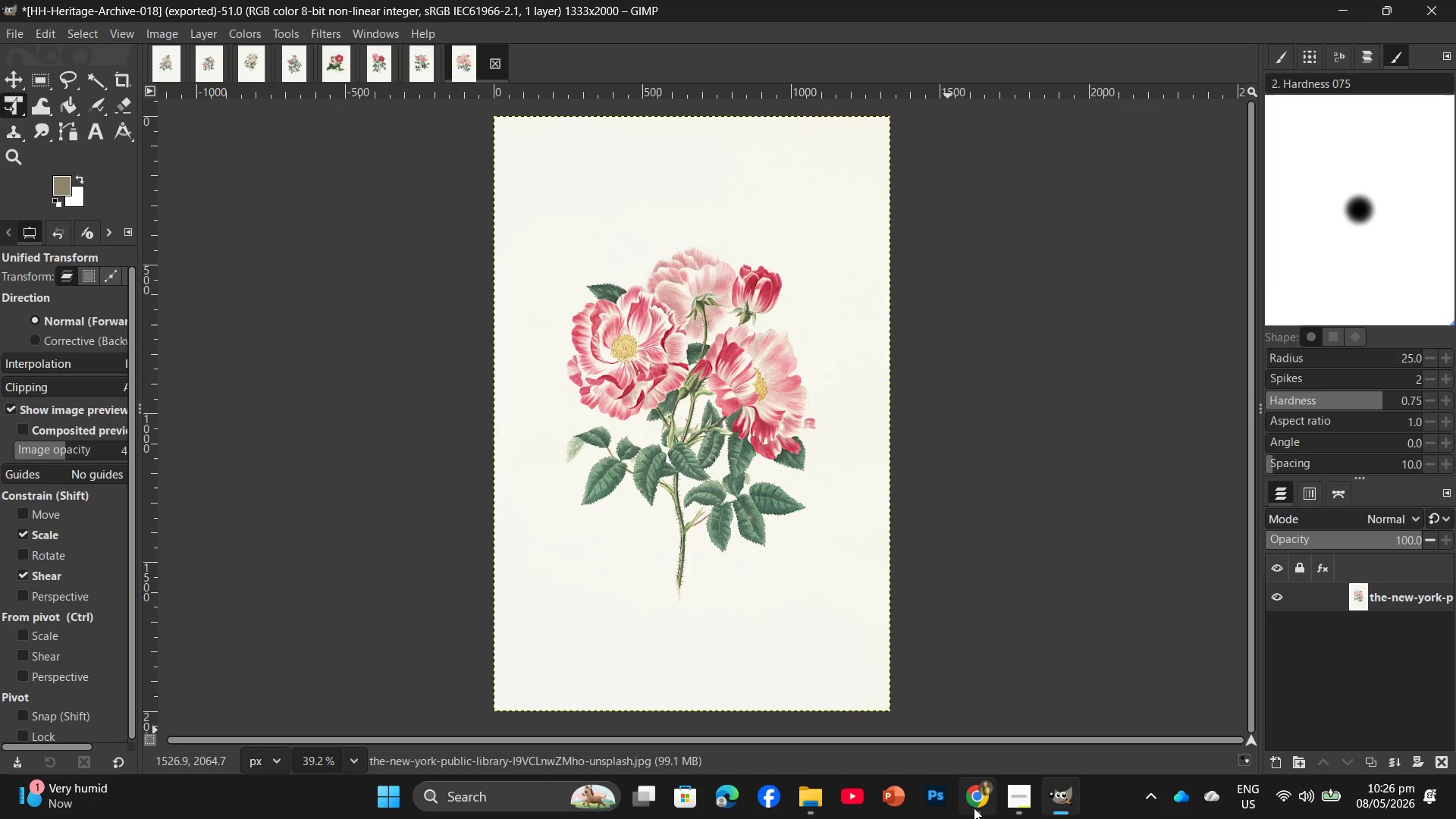 
left_click([976, 812])
 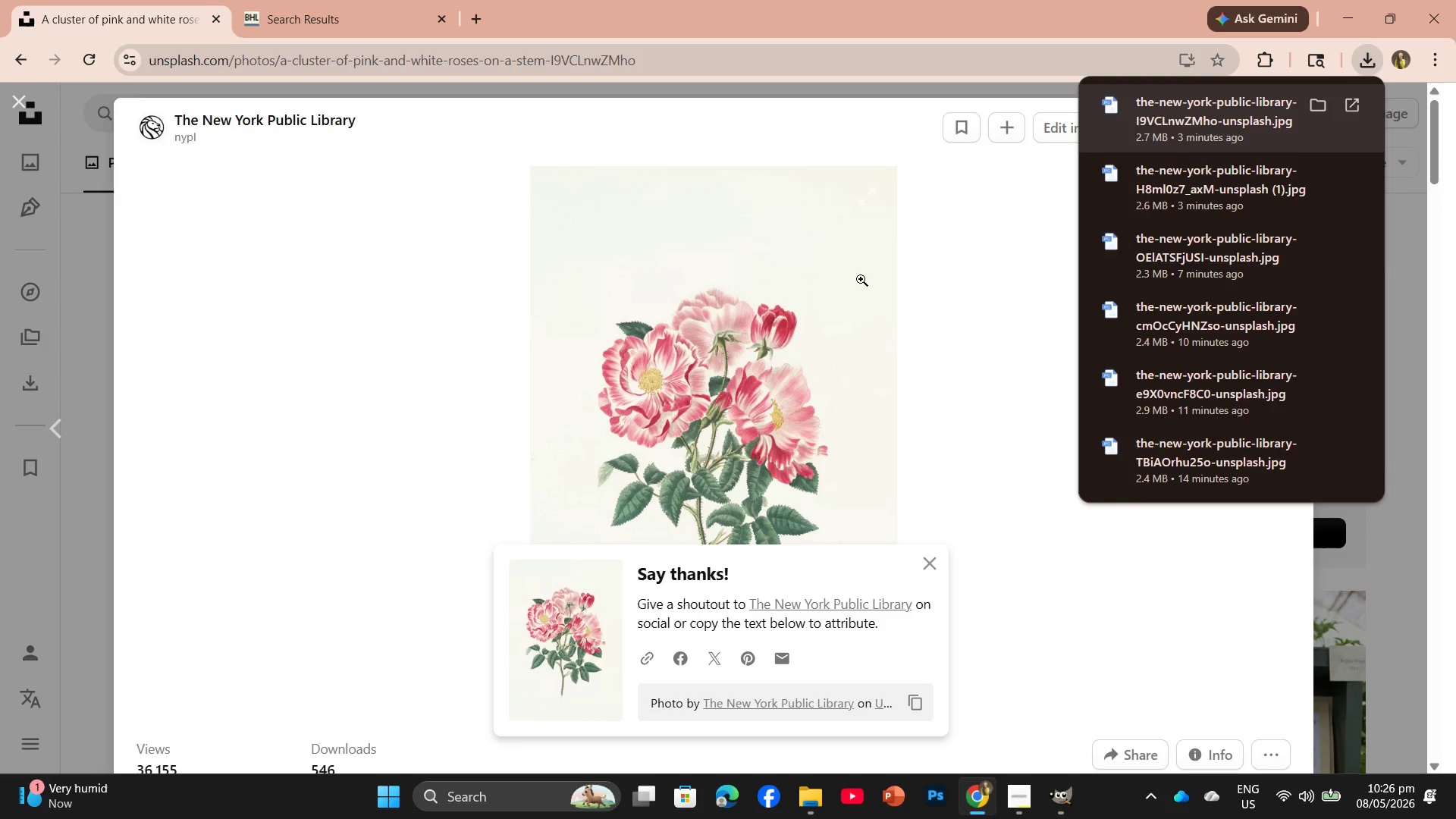 
scroll: coordinate [851, 275], scroll_direction: down, amount: 21.0
 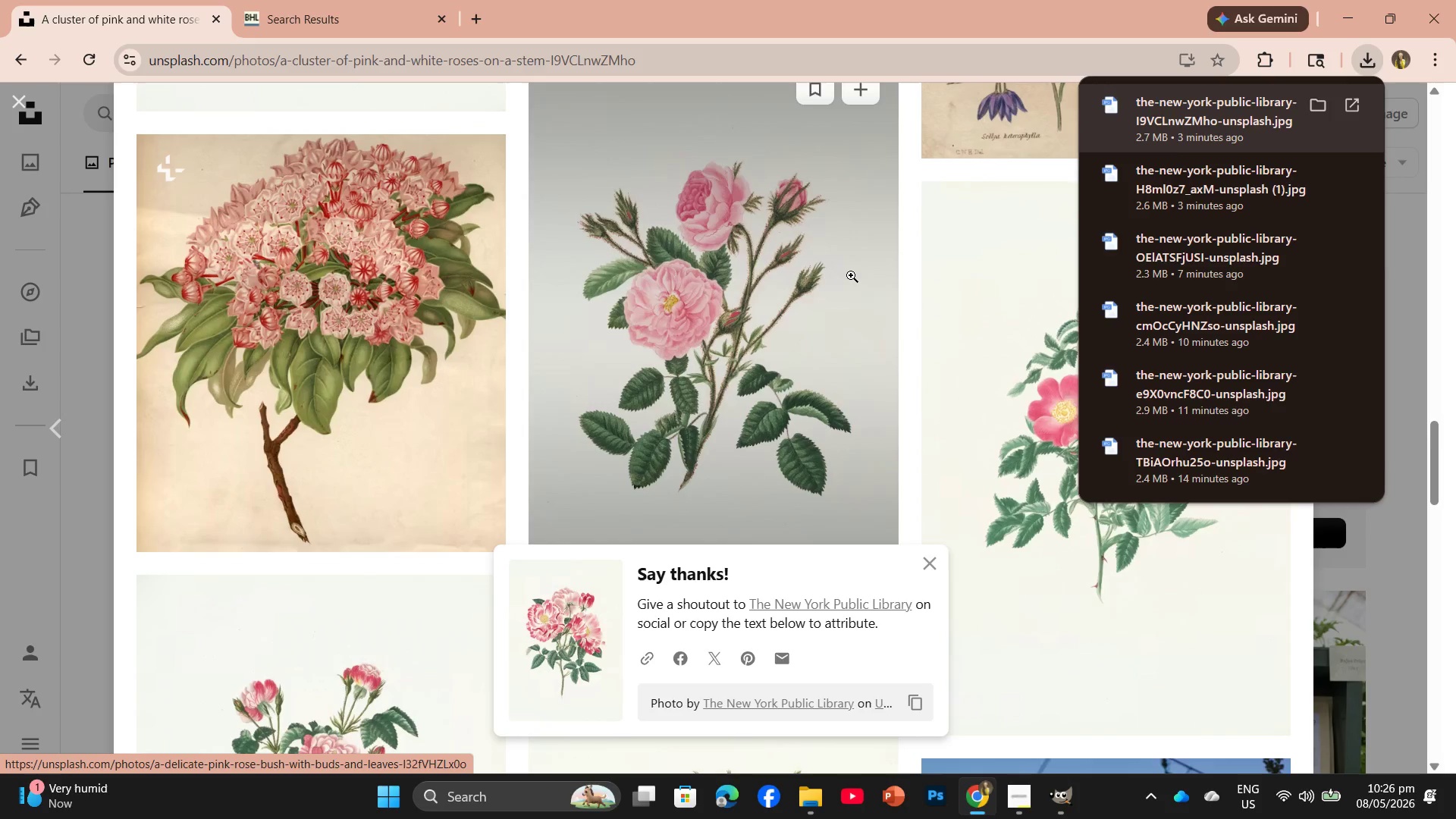 
mouse_move([852, 312])
 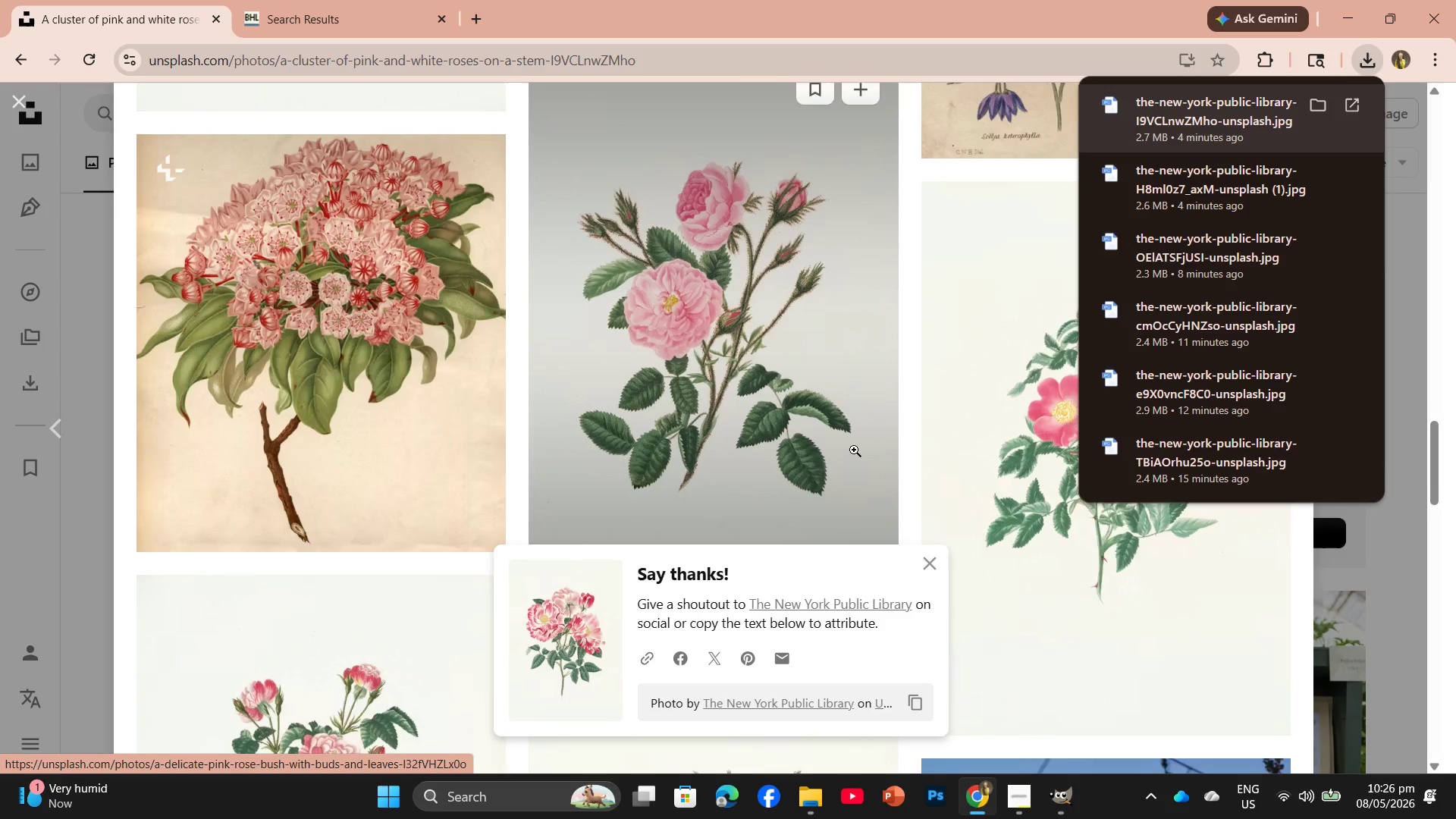 
scroll: coordinate [846, 435], scroll_direction: down, amount: 5.0
 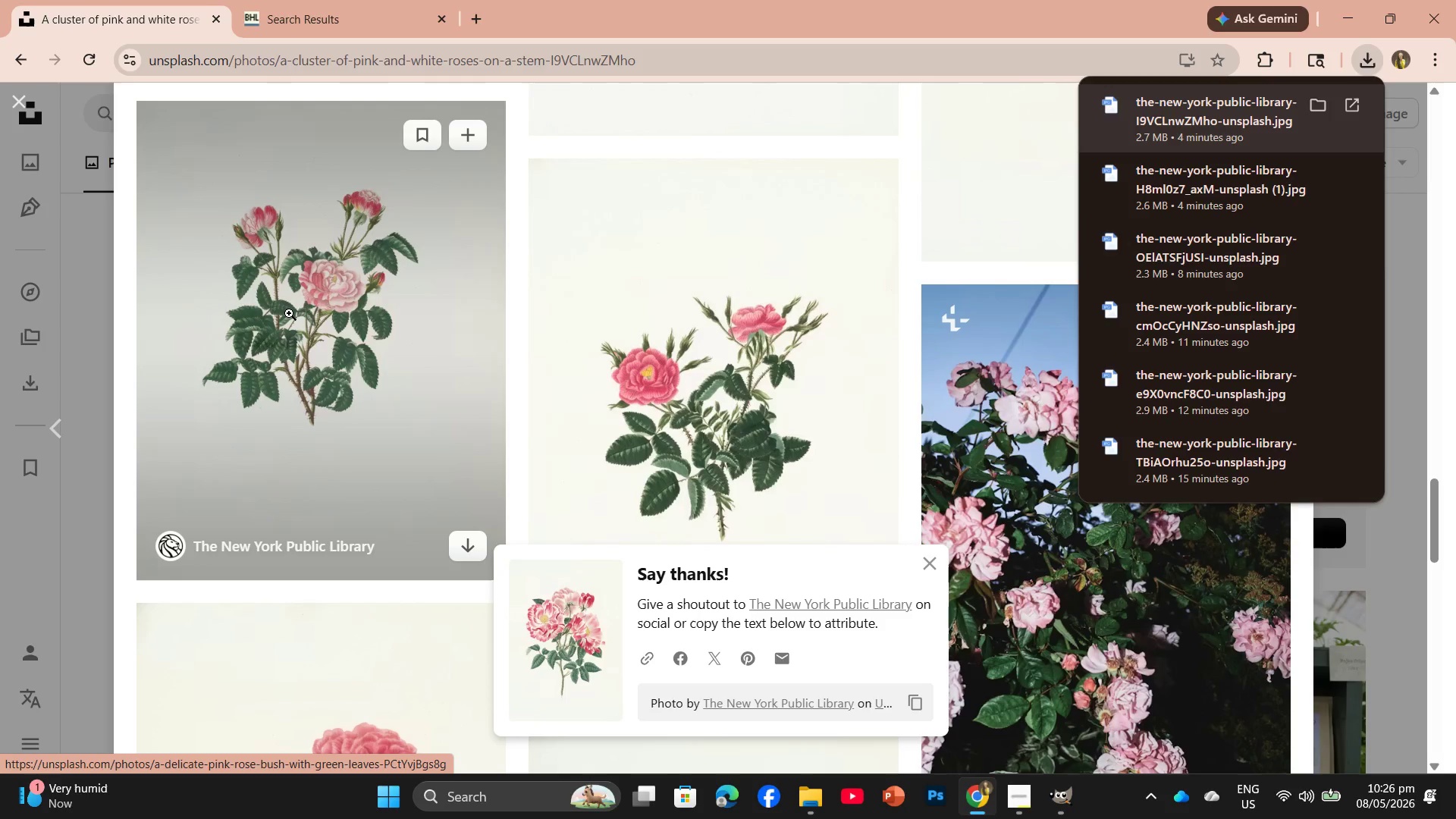 
left_click([289, 313])
 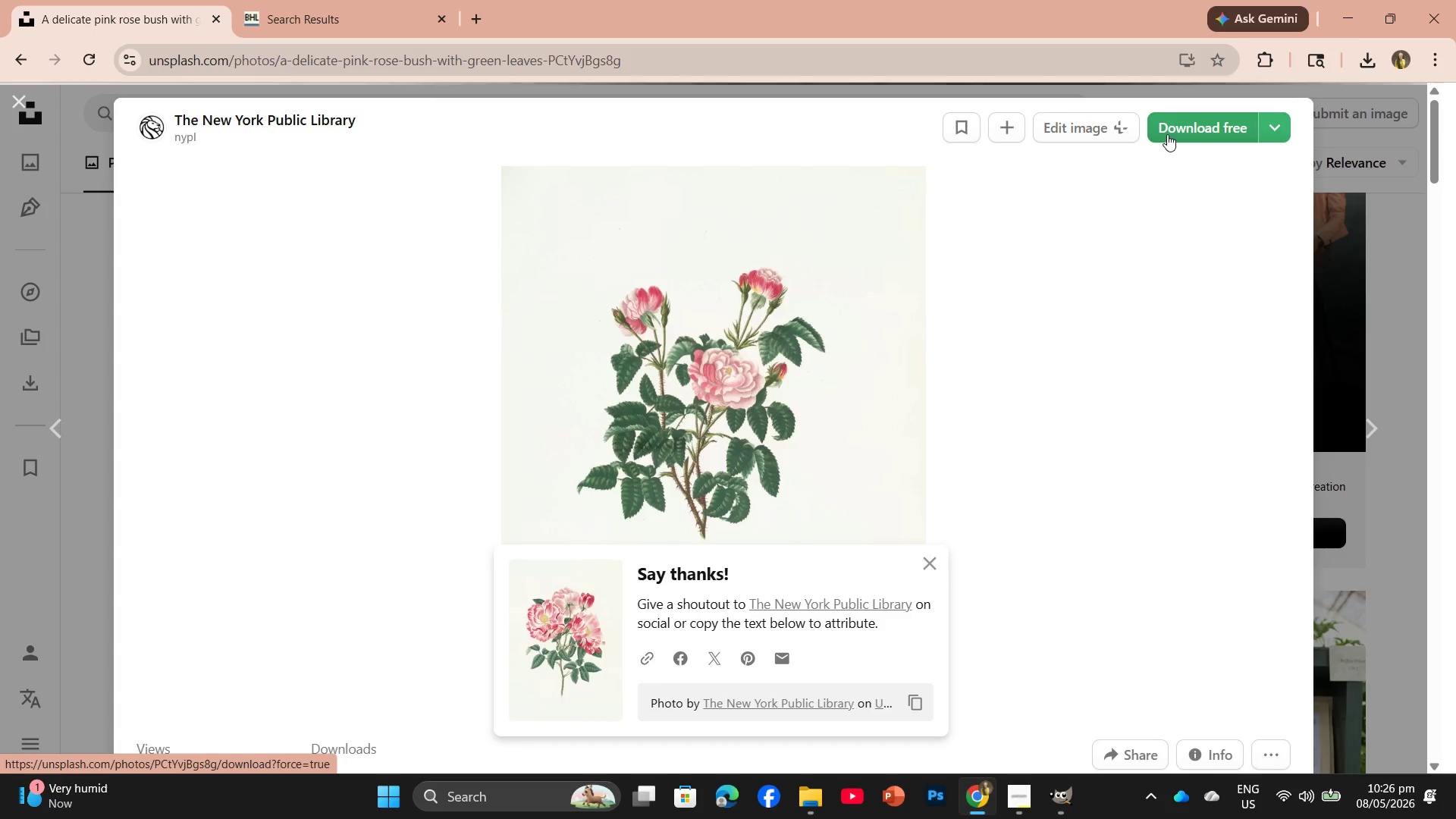 
left_click([1167, 134])
 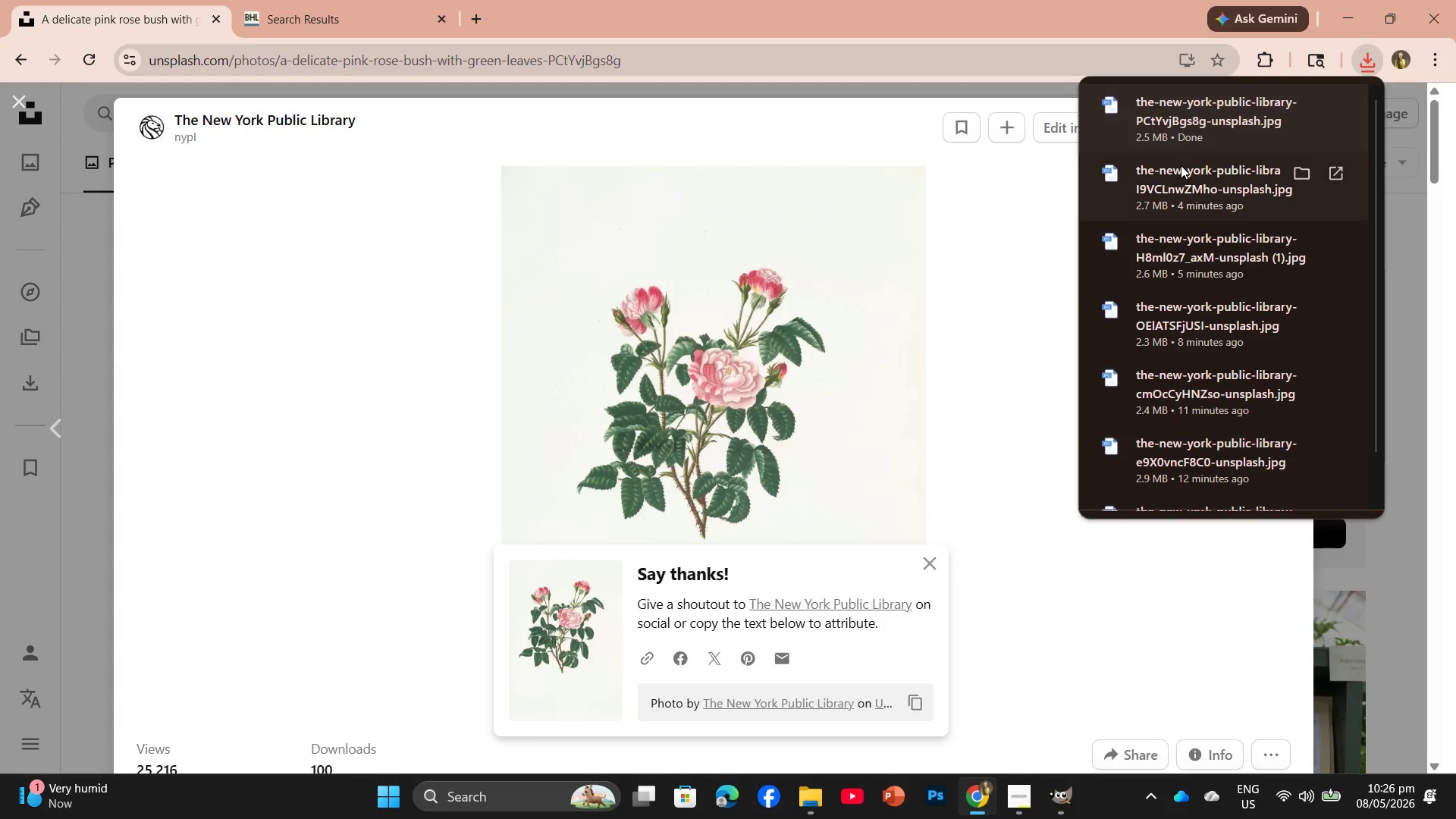 
left_click_drag(start_coordinate=[1197, 112], to_coordinate=[680, 57])
 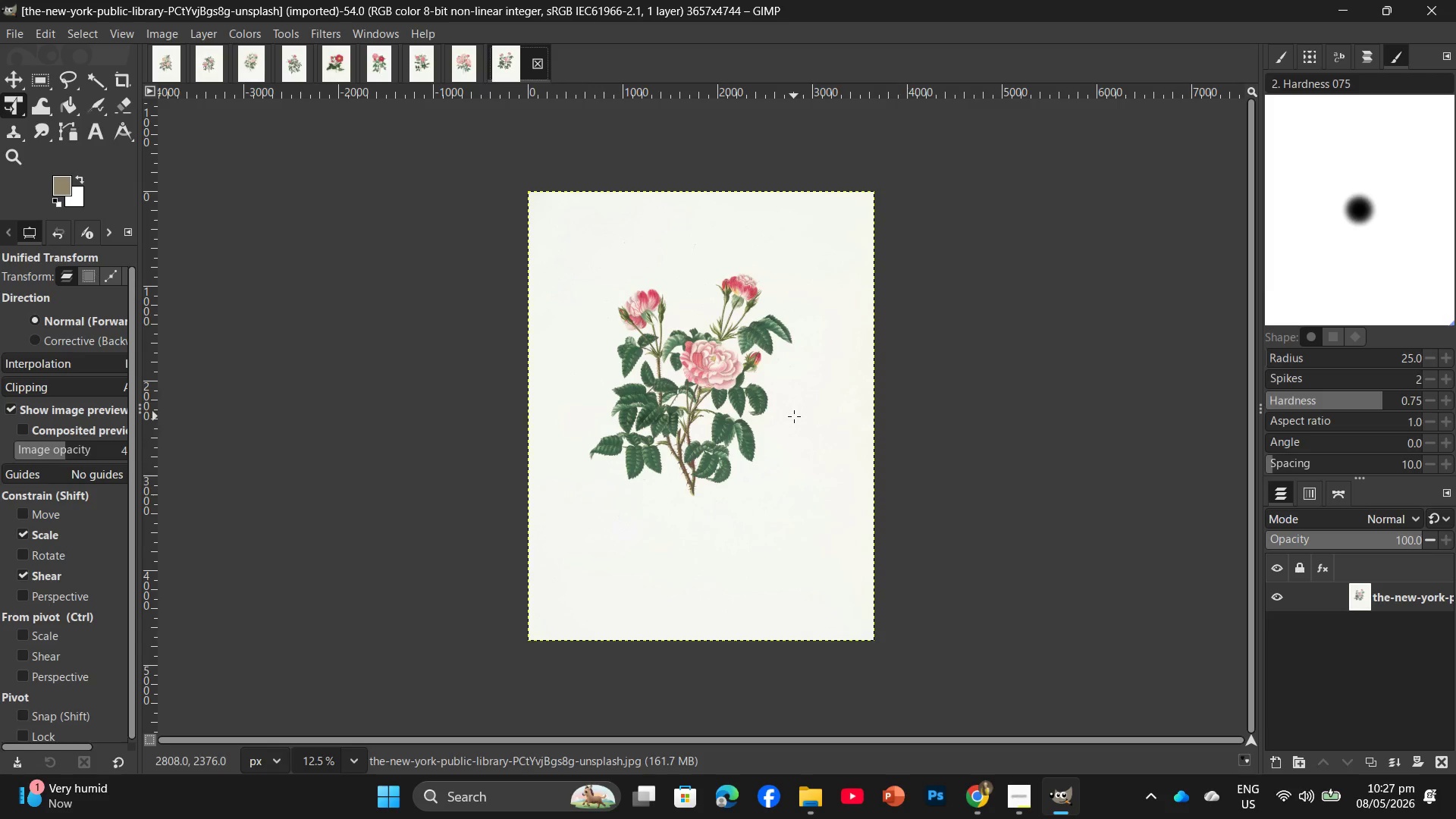 
wait(16.73)
 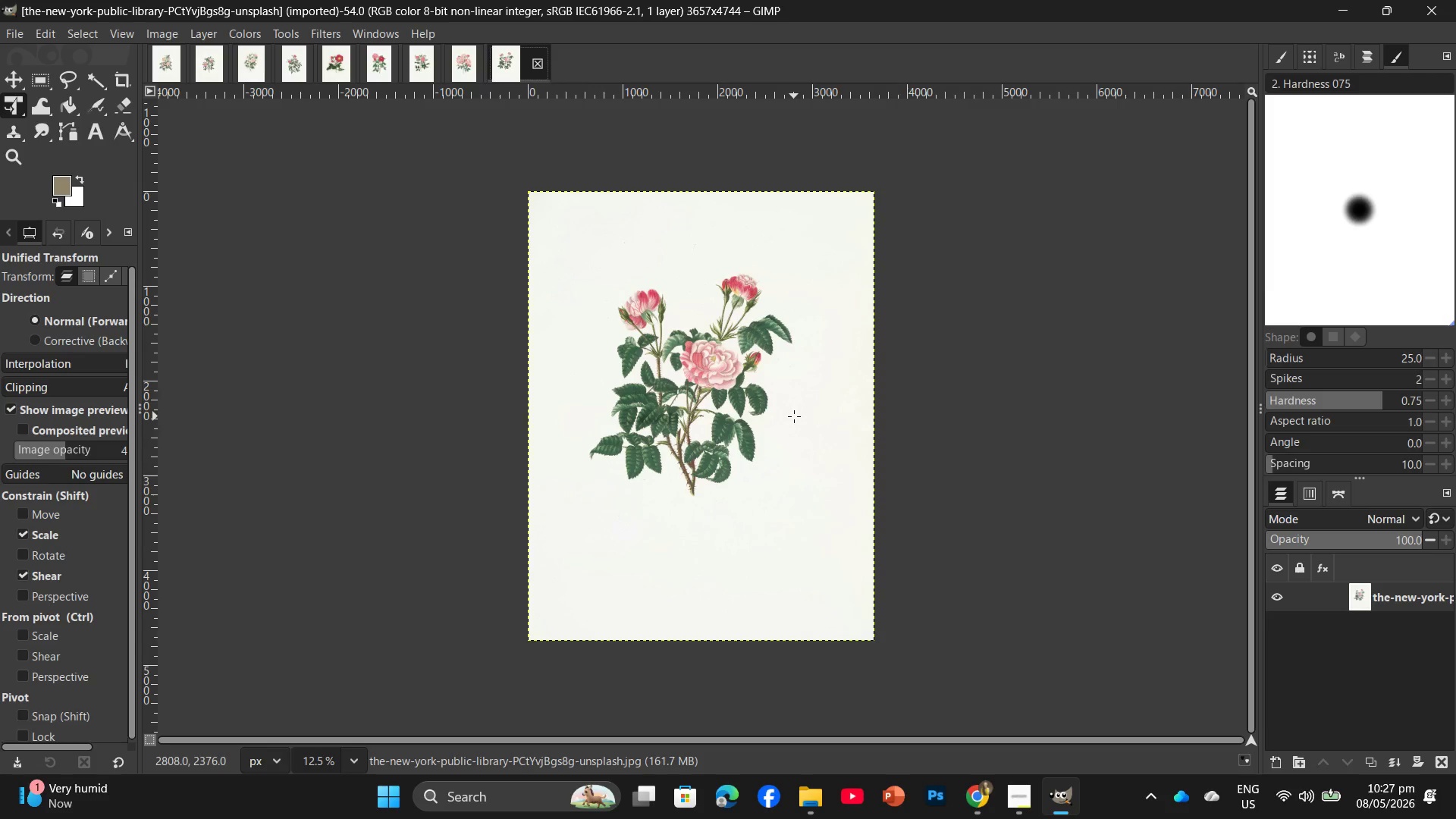 
left_click([158, 24])
 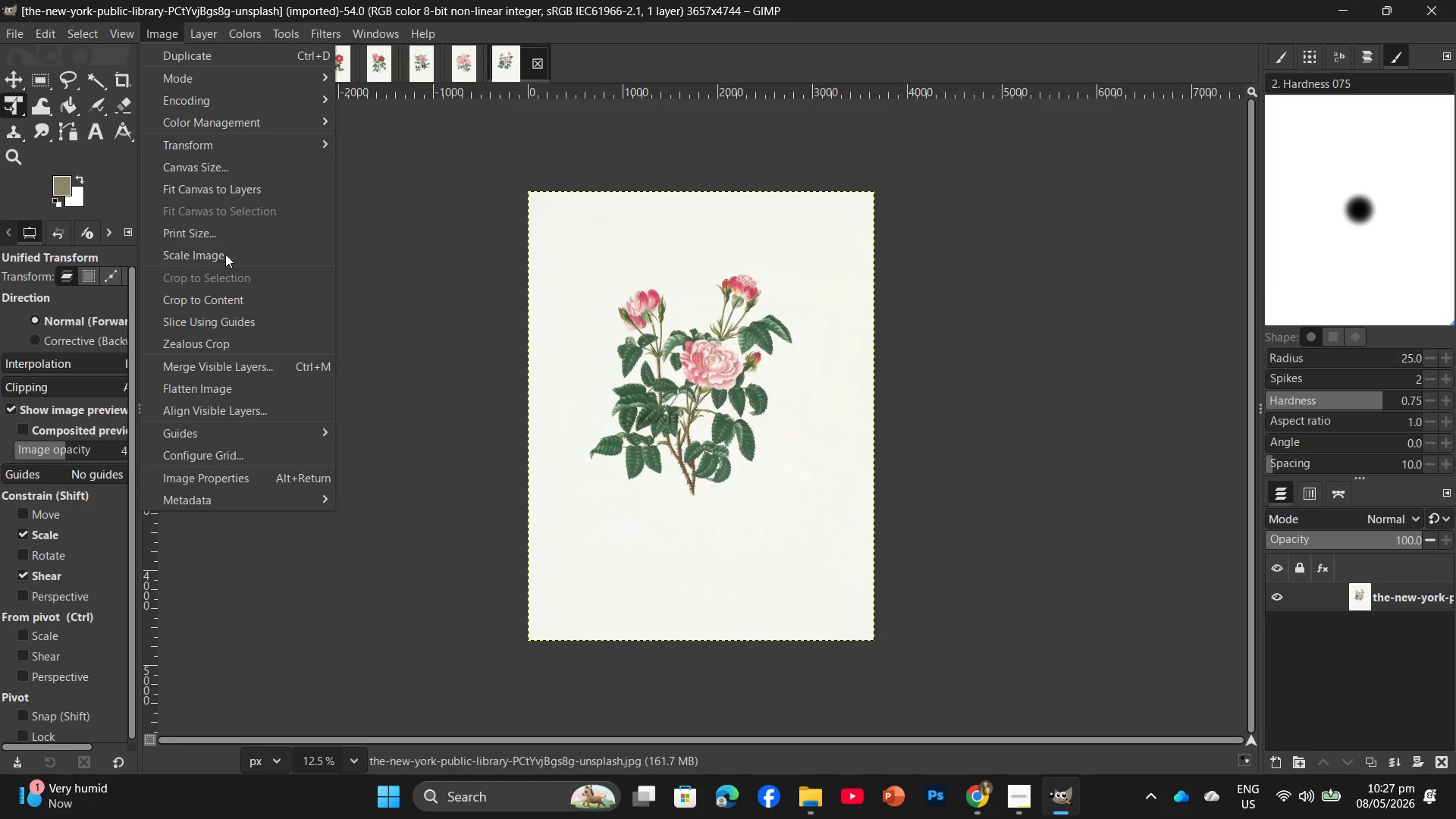 
left_click([225, 254])
 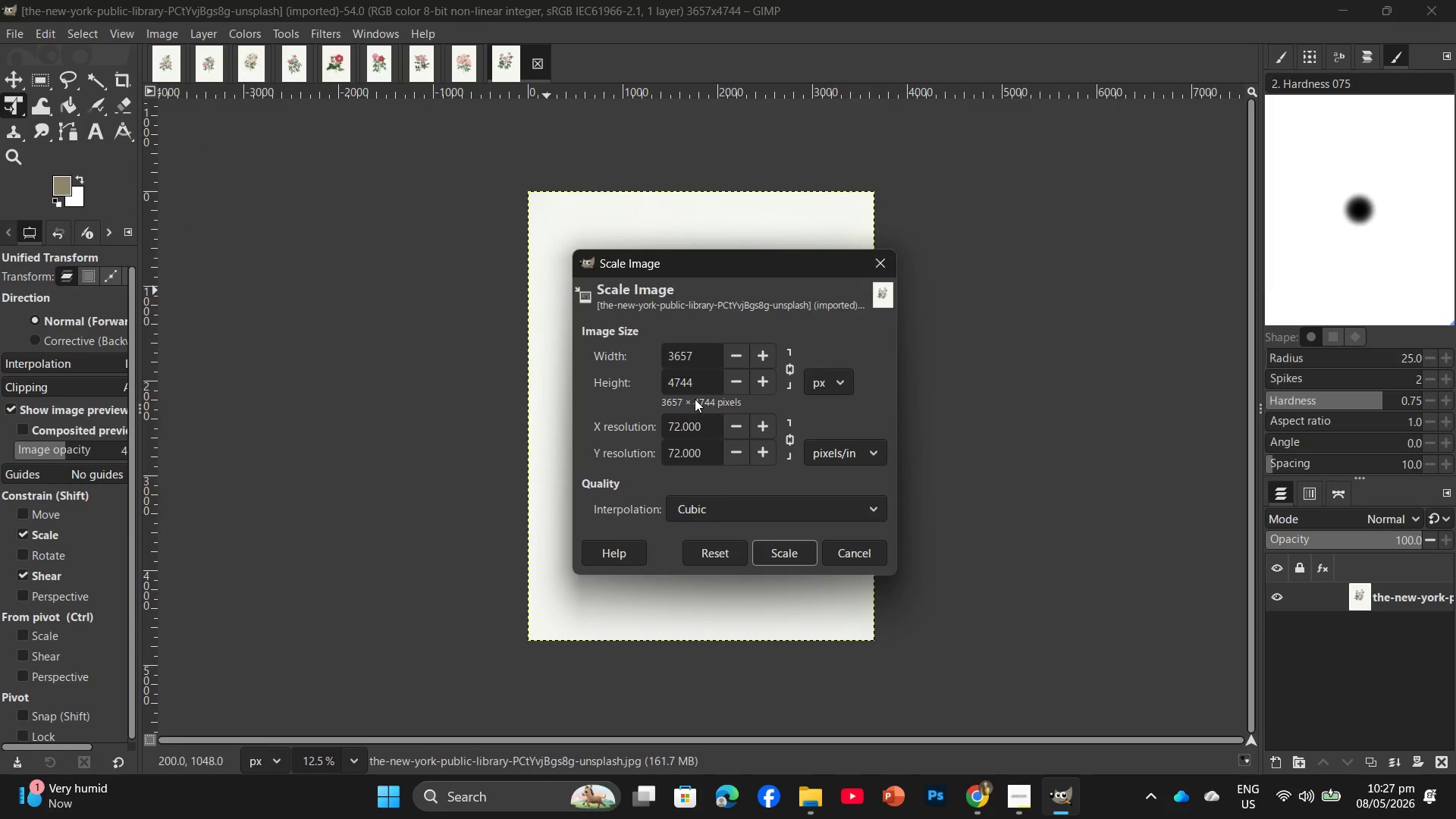 
left_click_drag(start_coordinate=[694, 385], to_coordinate=[659, 381])
 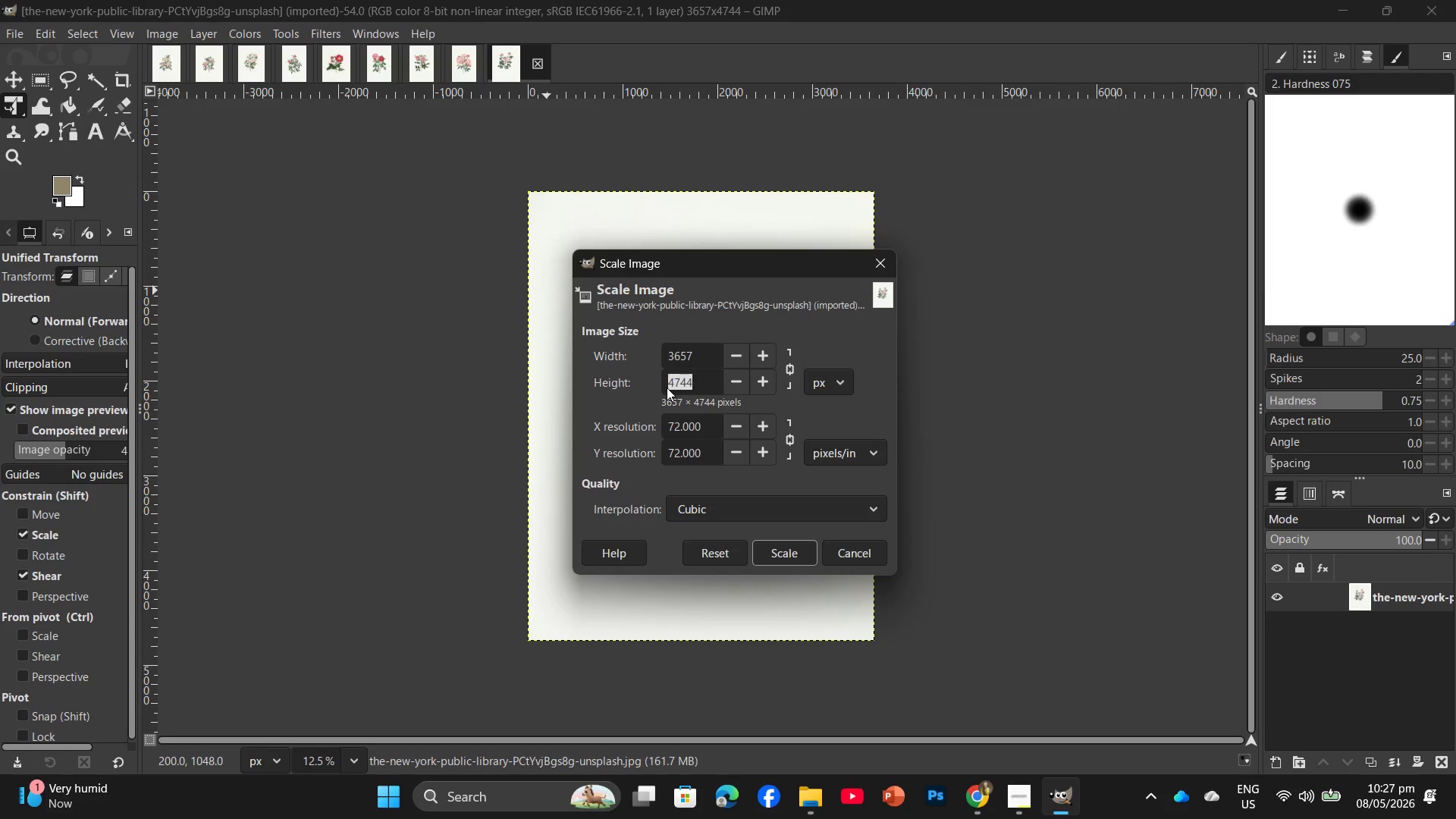 
key(Numpad2)
 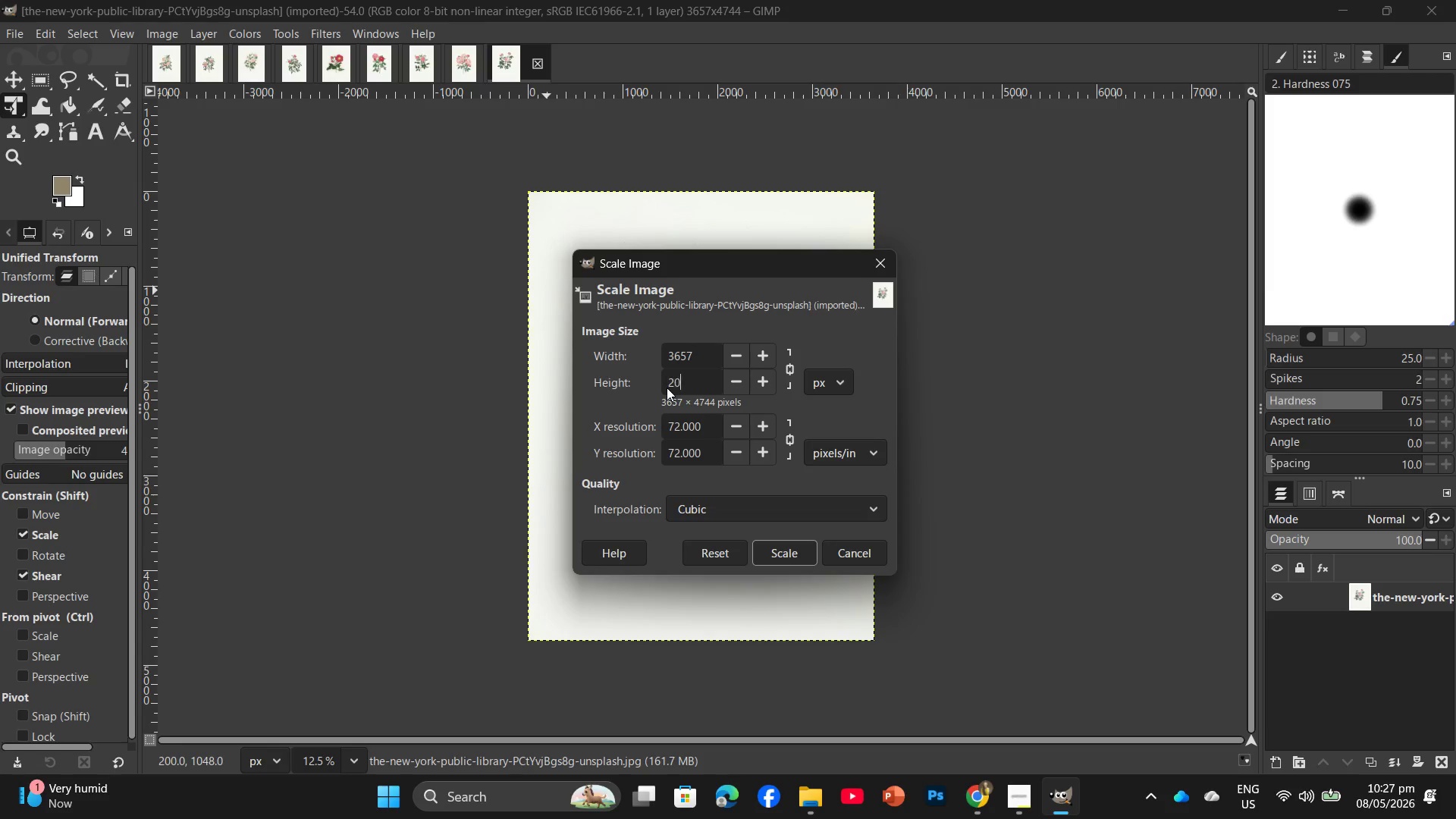 
key(Numpad0)
 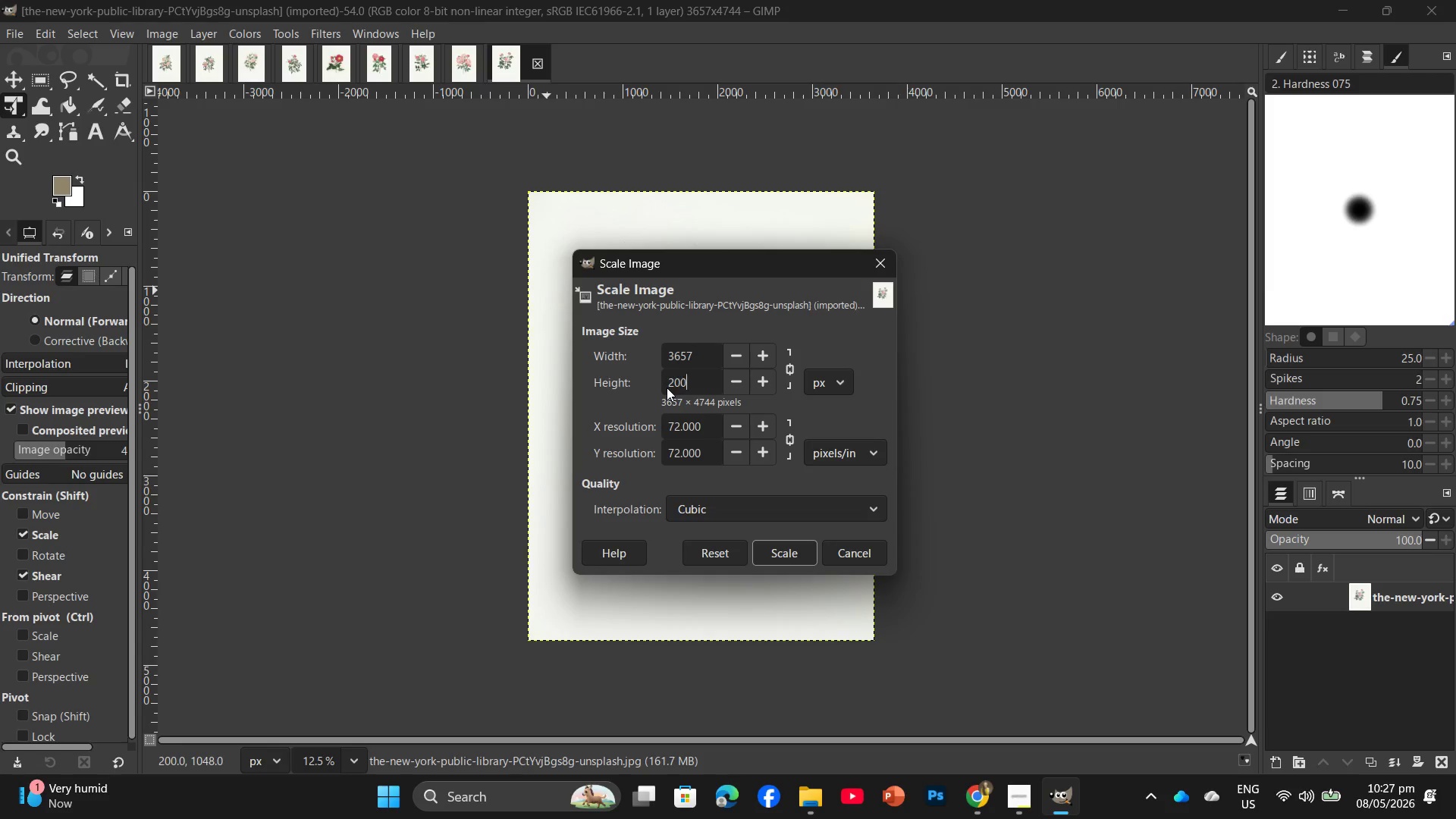 
key(Numpad0)
 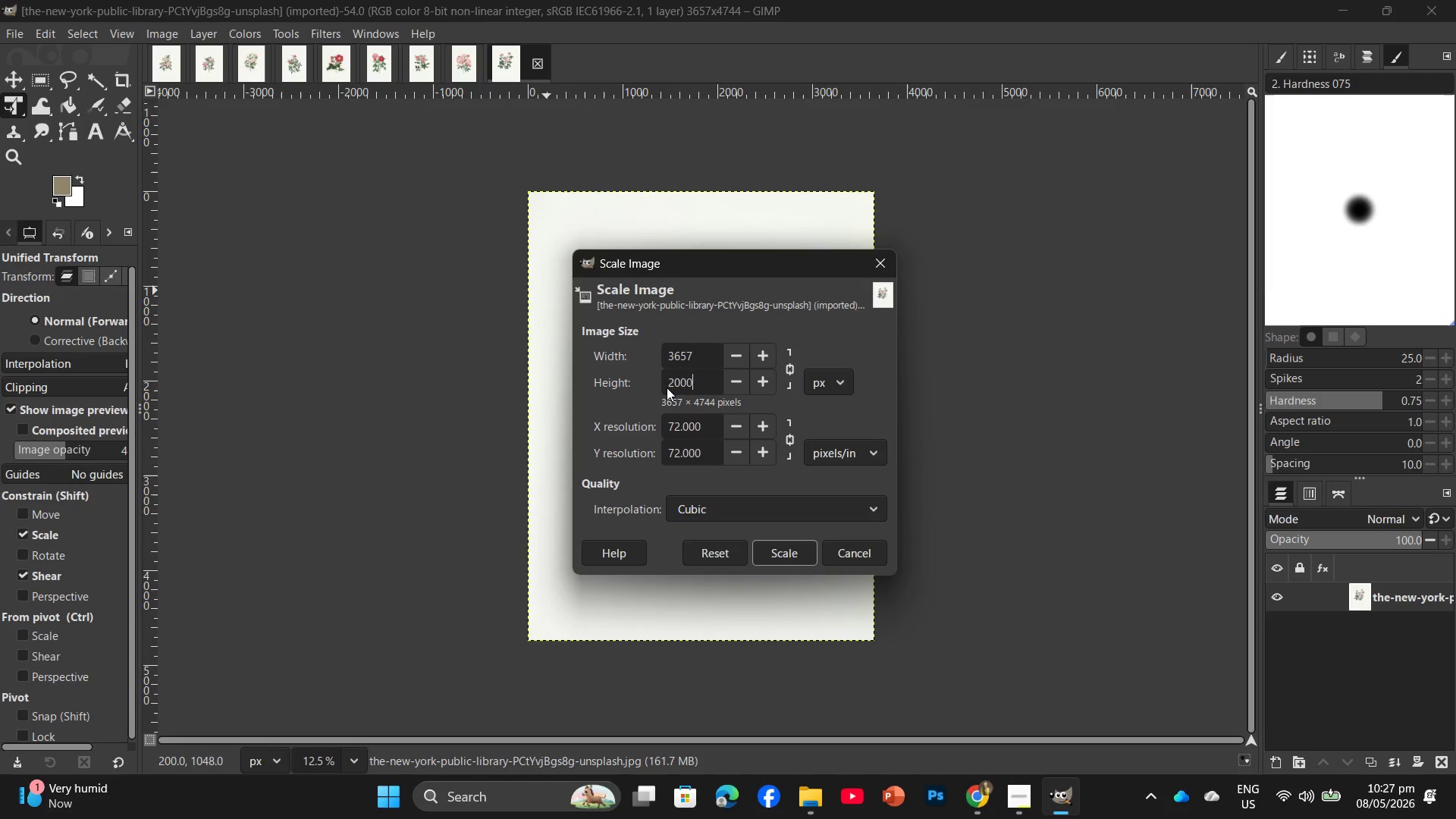 
key(Numpad0)
 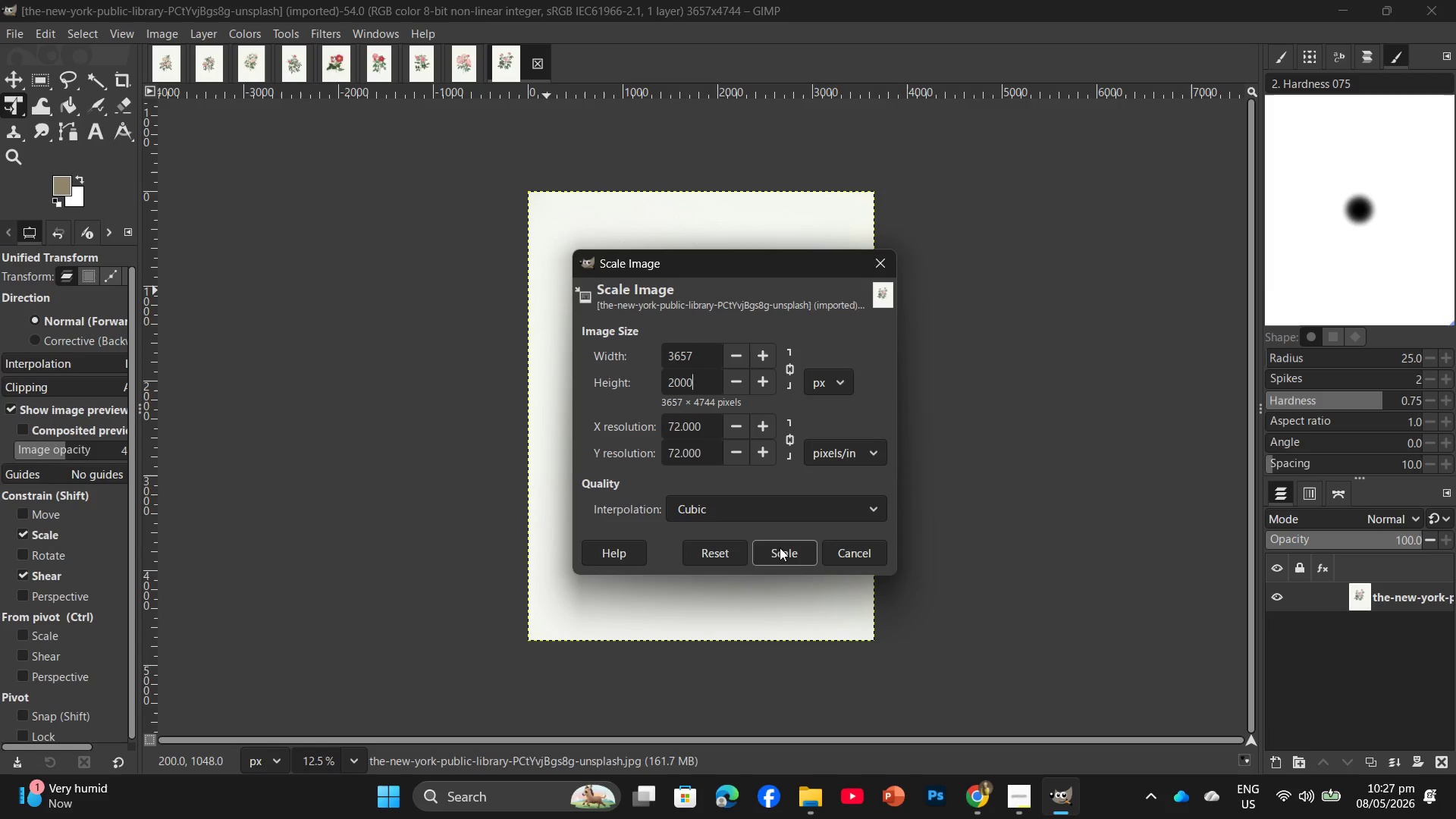 
left_click([792, 557])
 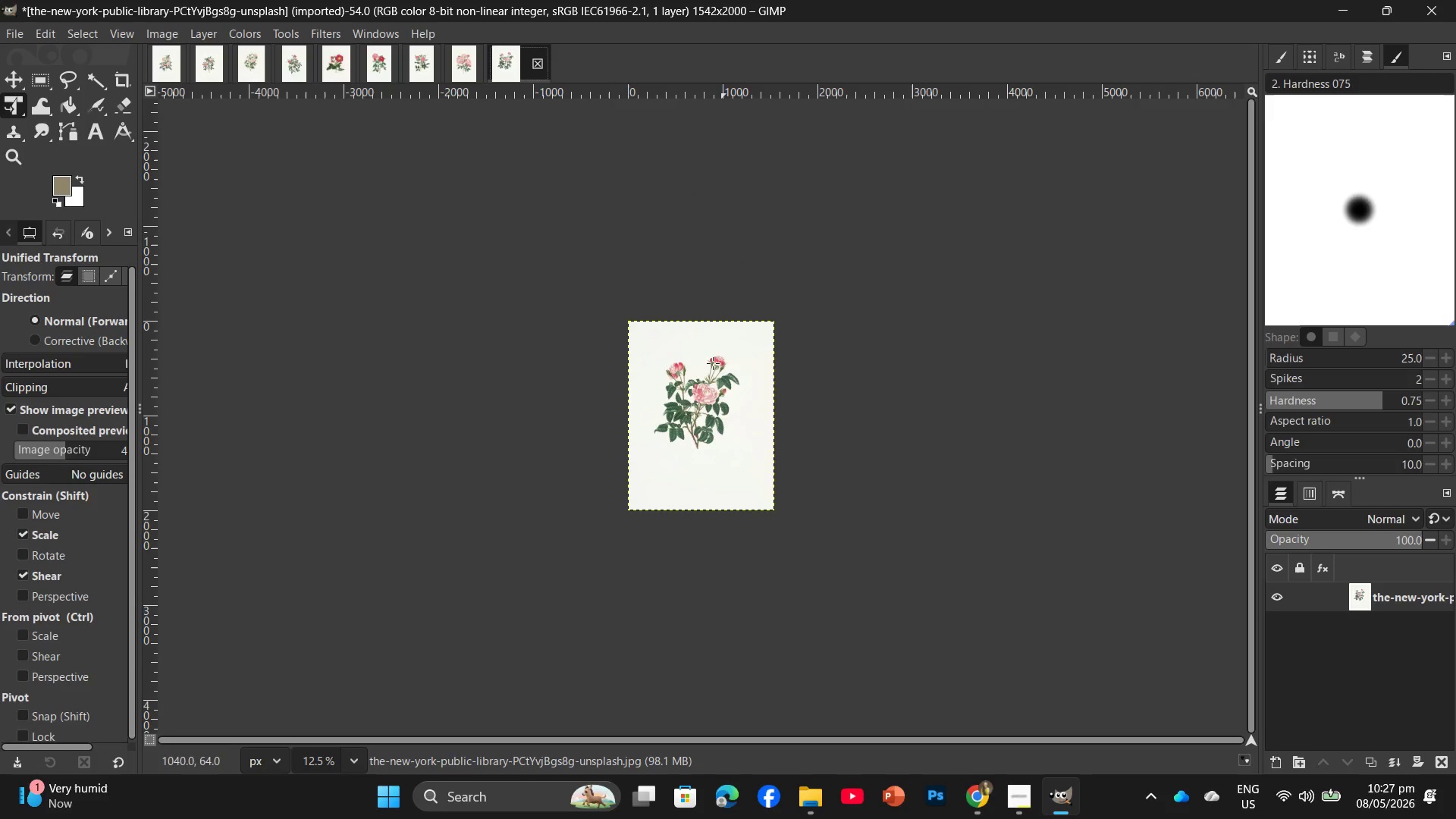 
hold_key(key=ControlLeft, duration=2.25)
scroll: coordinate [730, 346], scroll_direction: up, amount: 14.0
 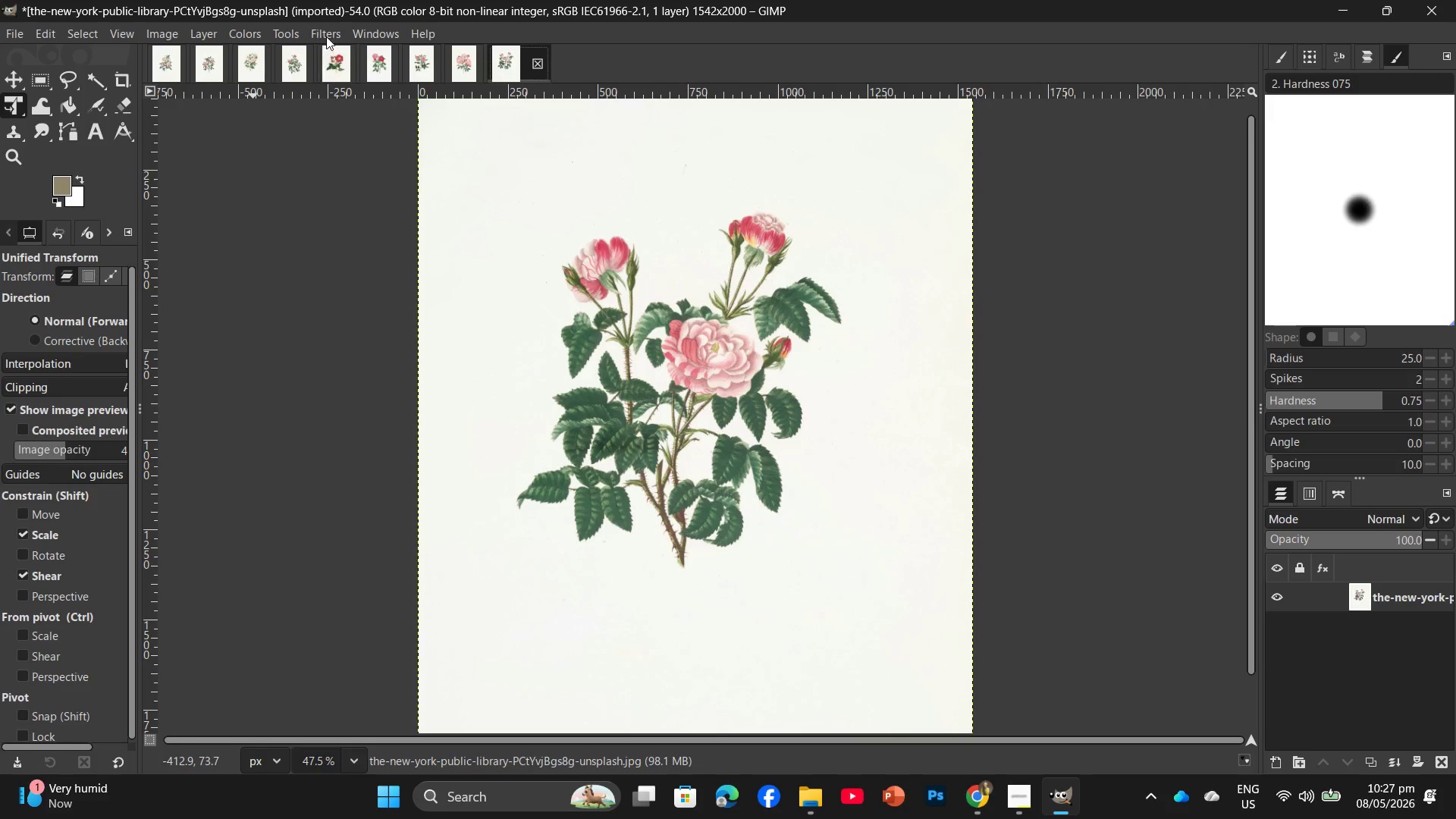 
left_click([327, 36])
 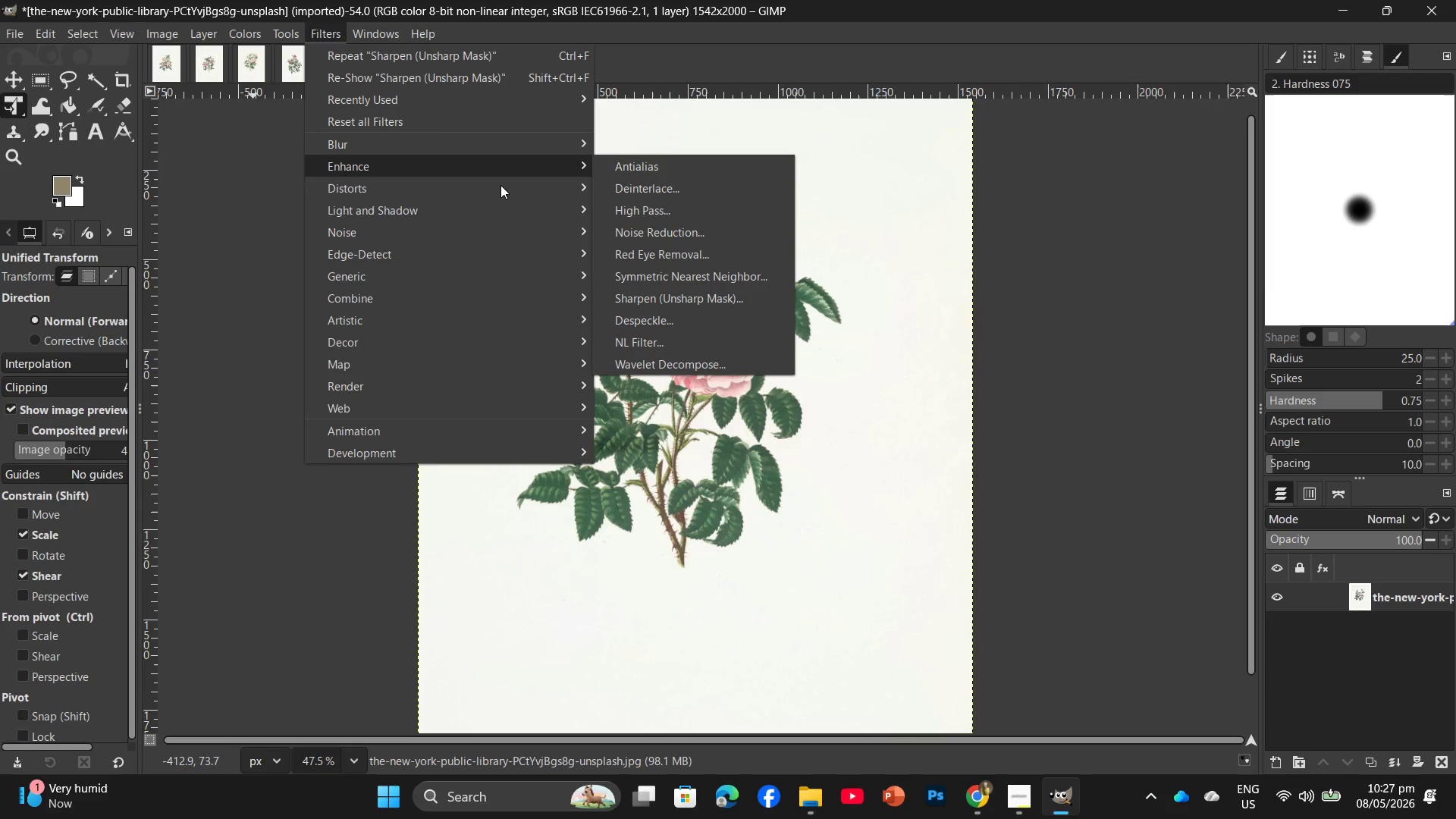 
left_click([698, 290])
 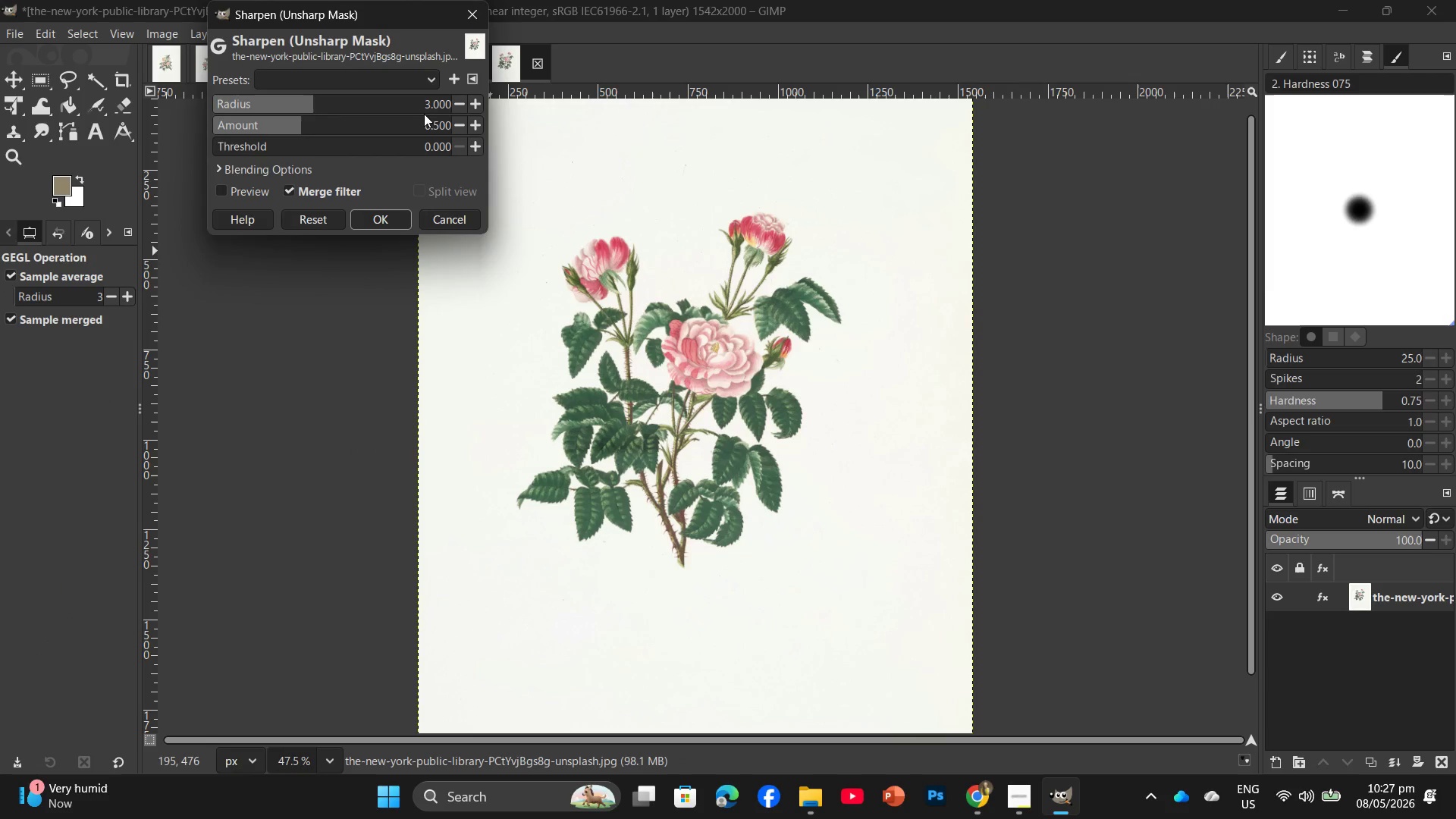 
double_click([435, 102])
 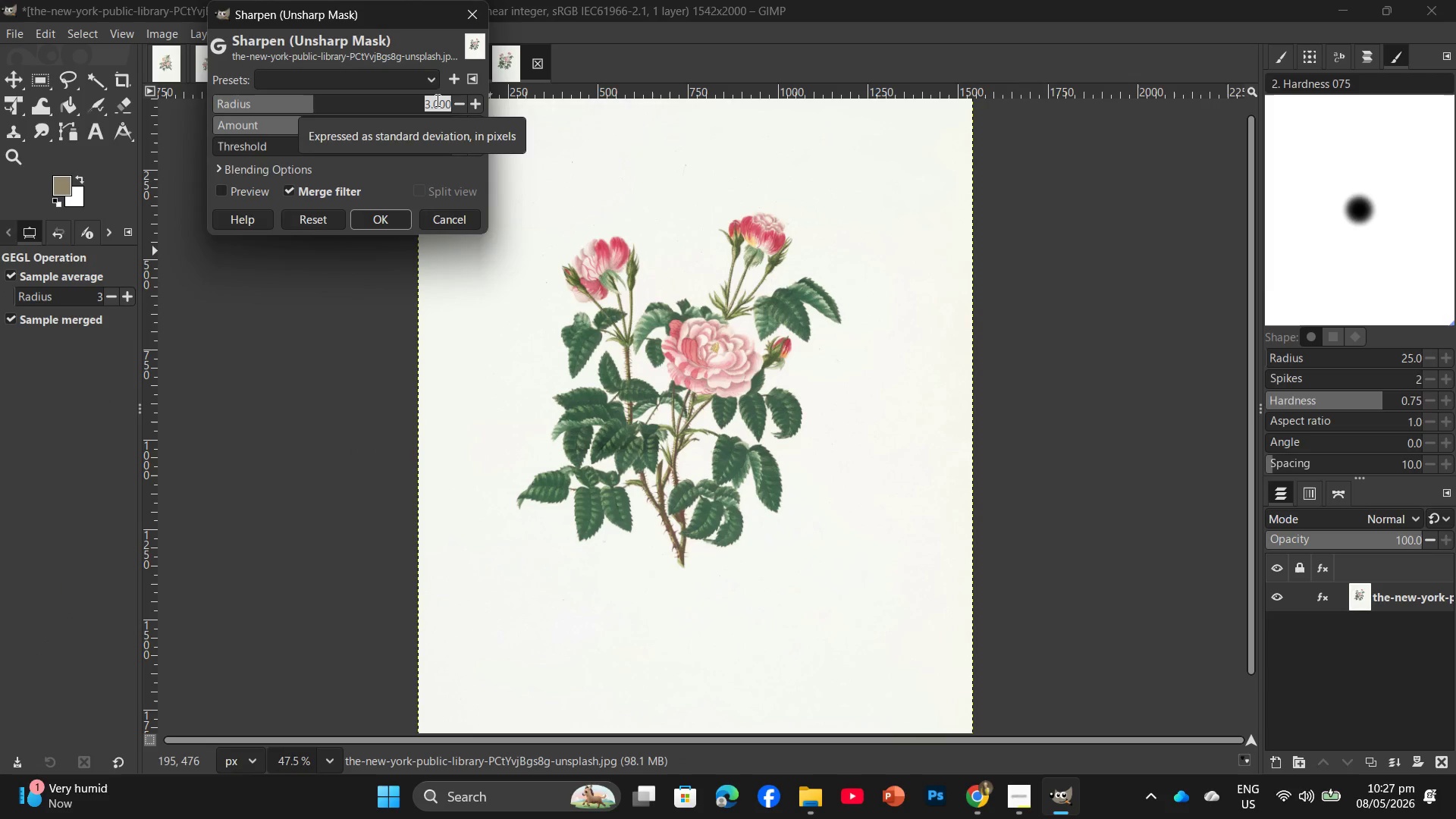 
key(Numpad2)
 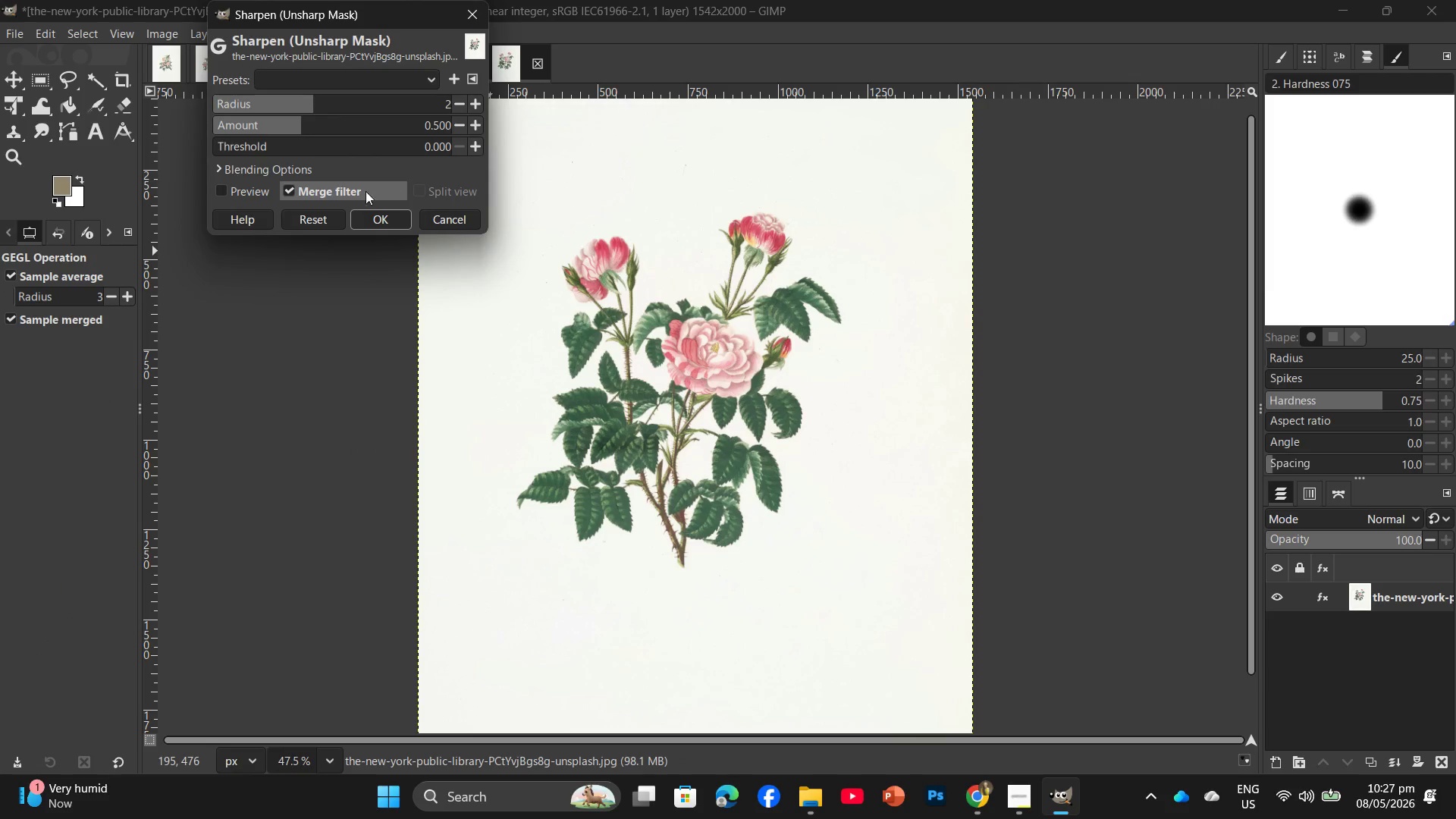 
left_click([365, 220])
 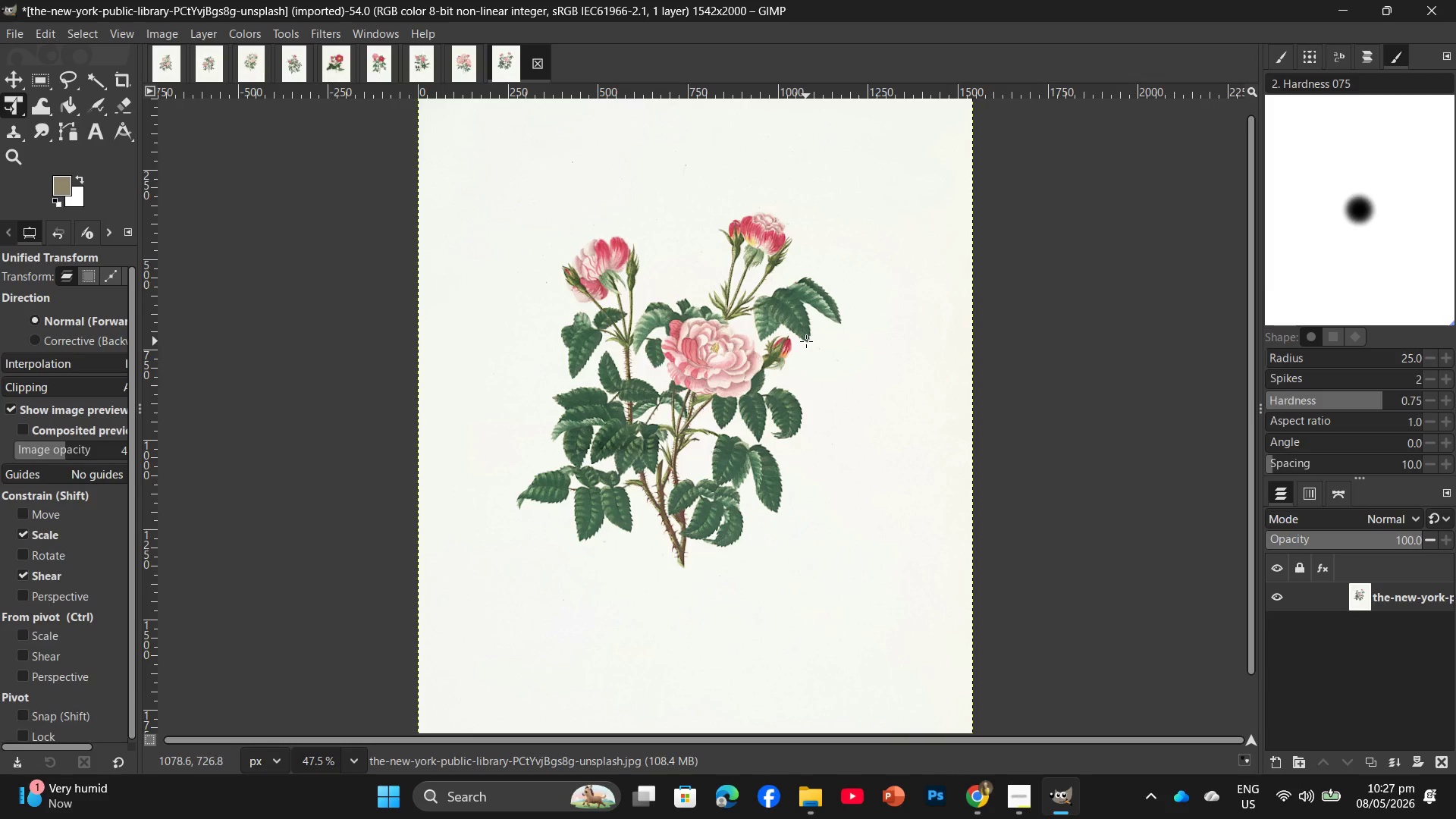 
wait(10.92)
 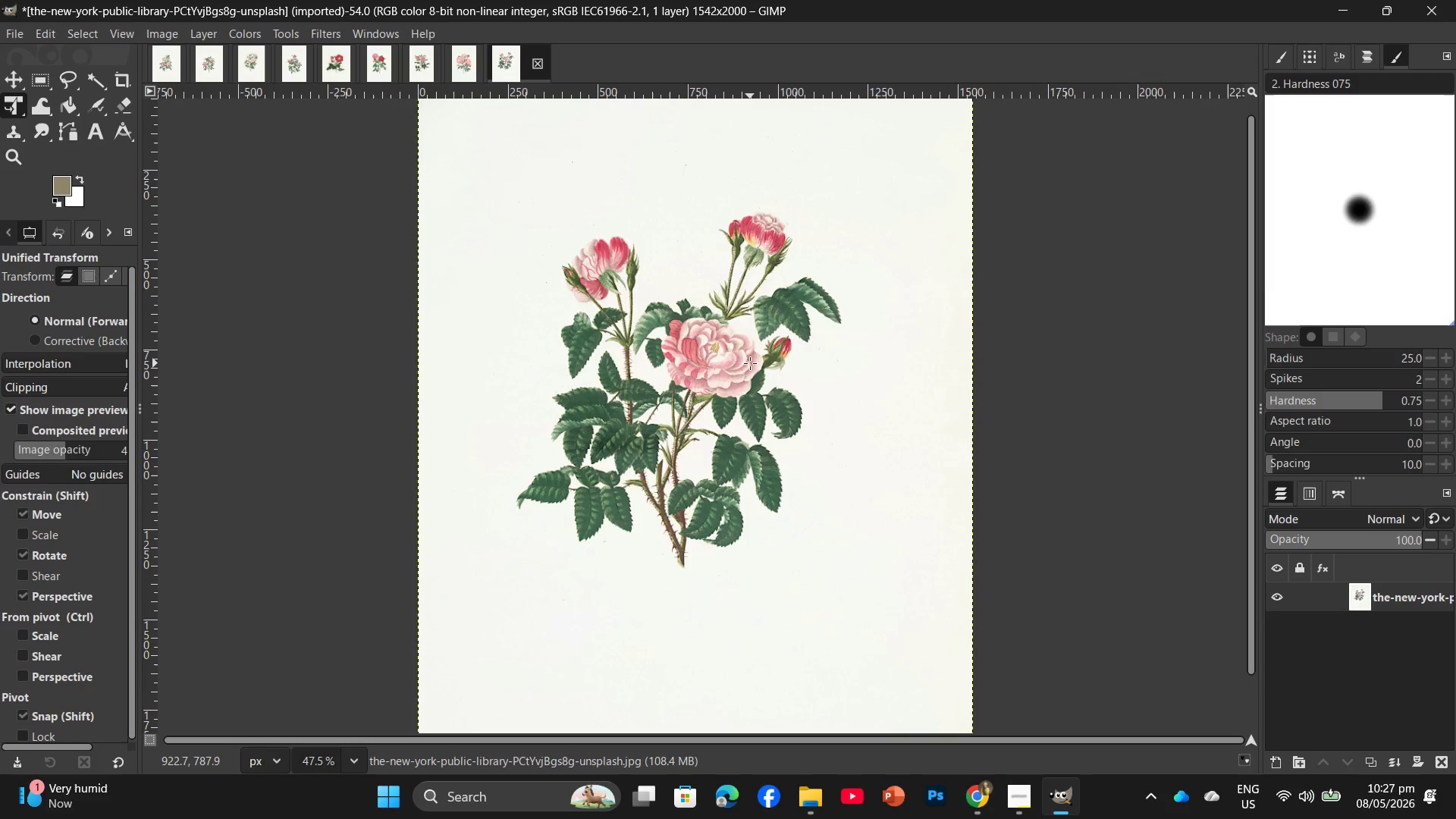 
key(Control+Shift+E)
 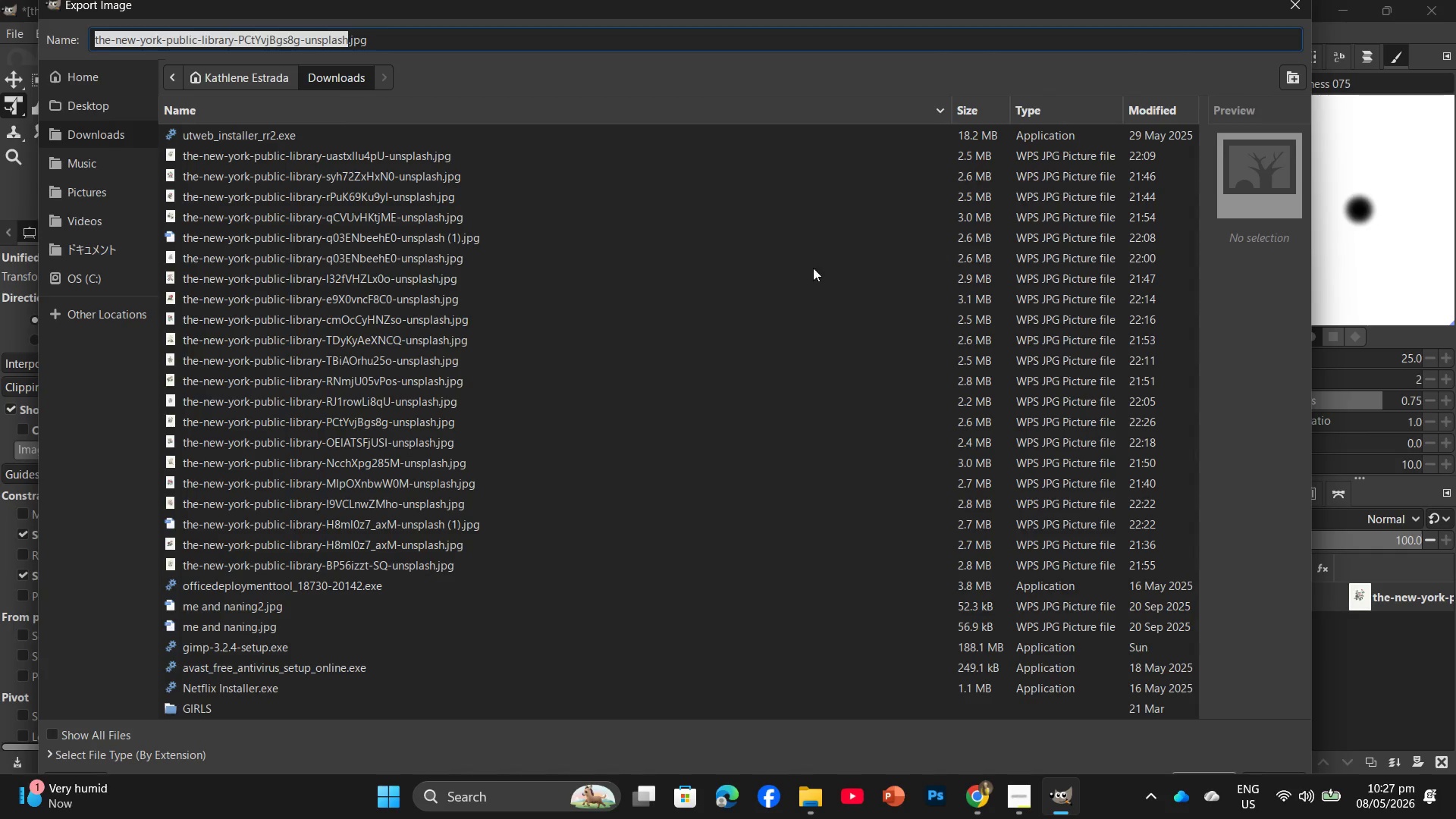 
wait(5.03)
 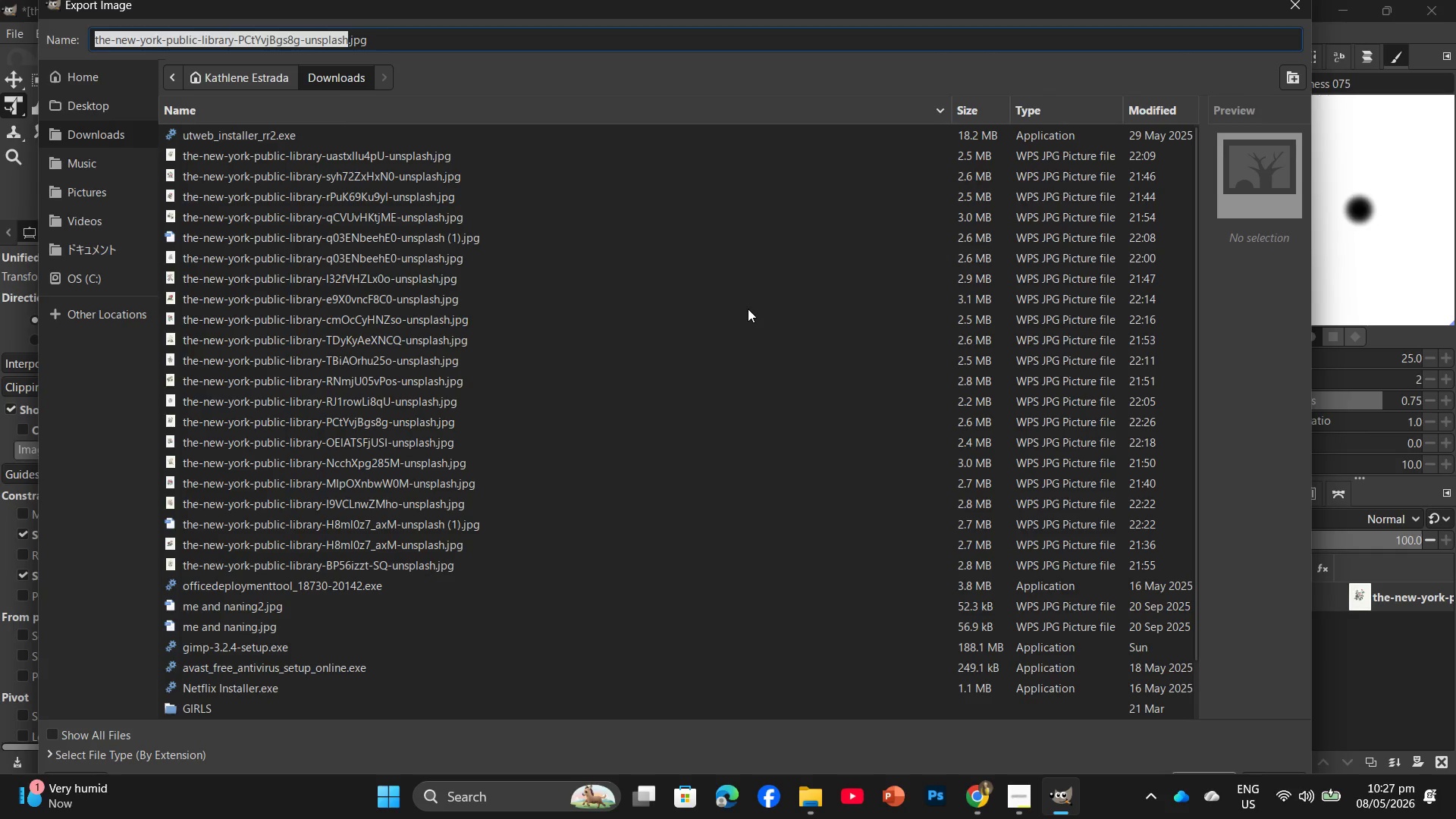 
left_click([112, 102])
 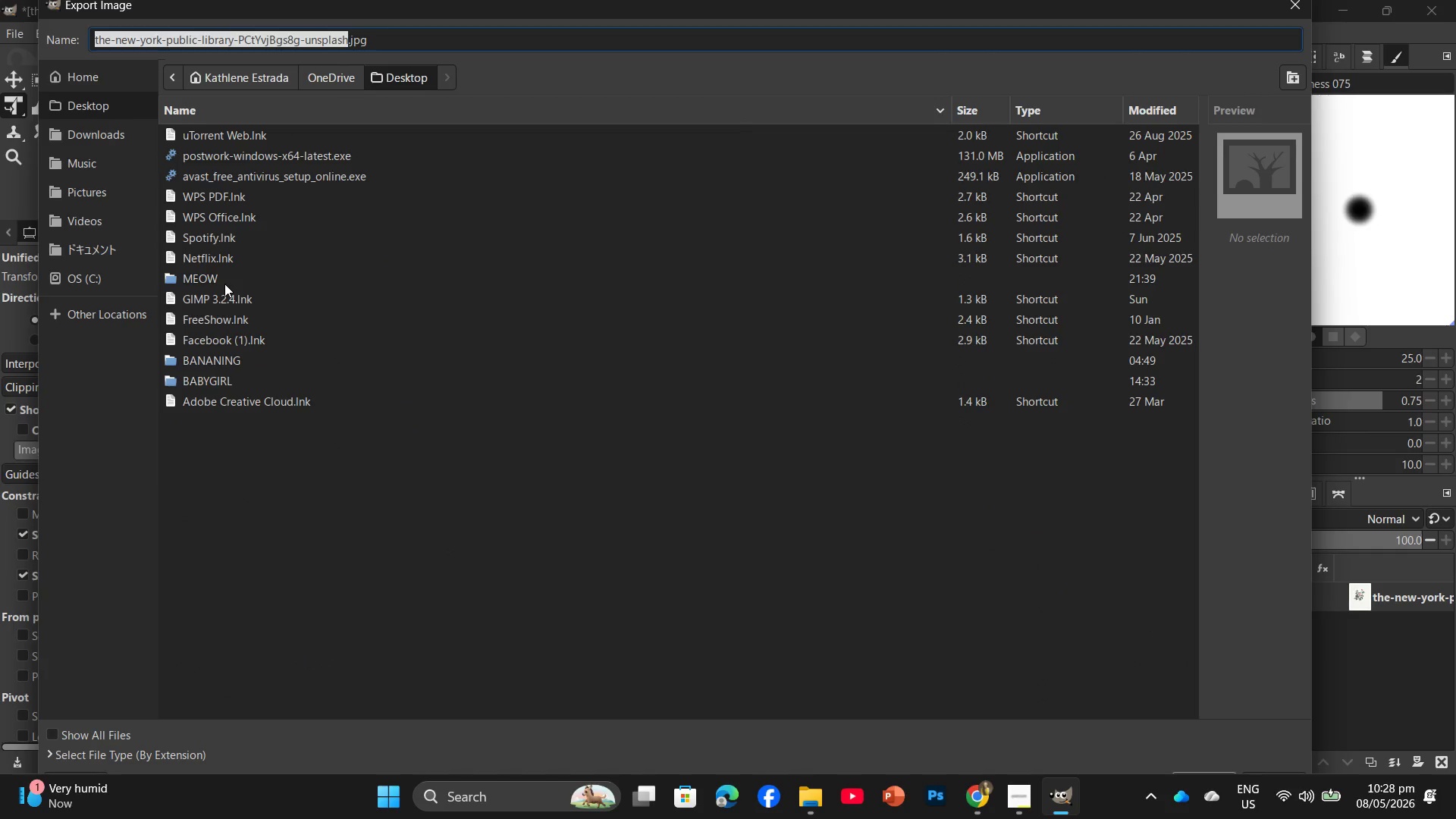 
double_click([224, 284])
 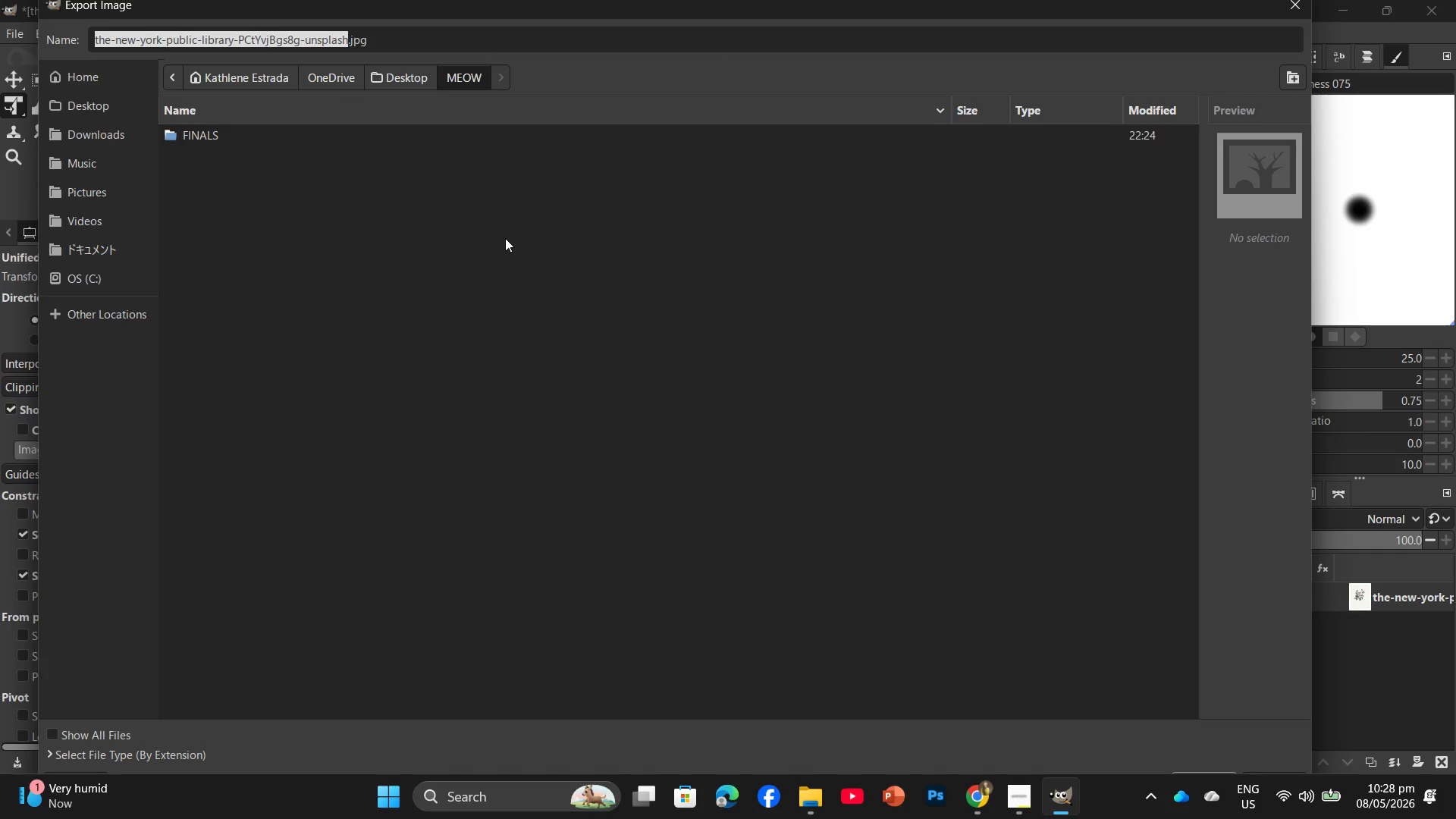 
wait(30.31)
 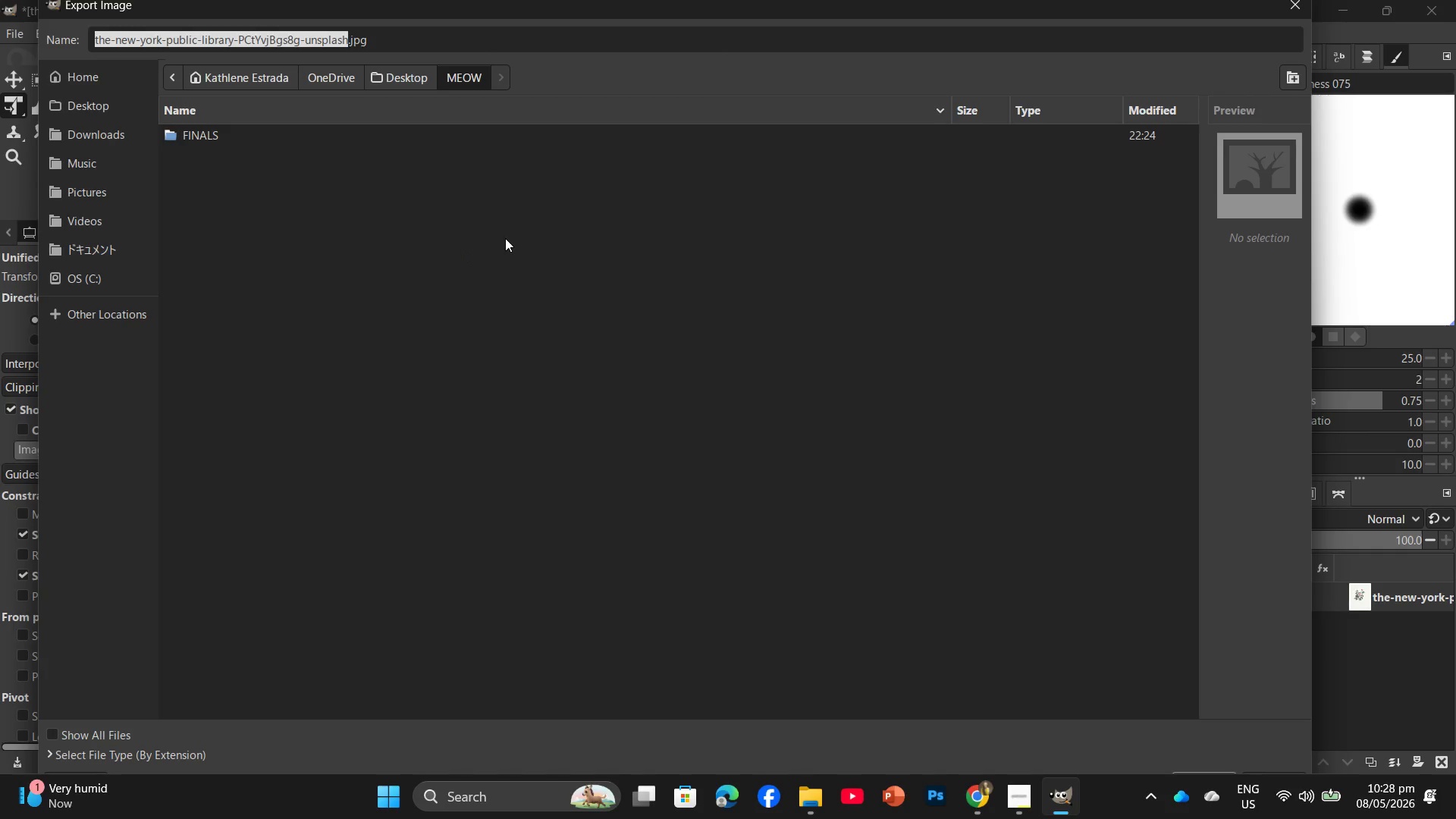 
double_click([273, 140])
 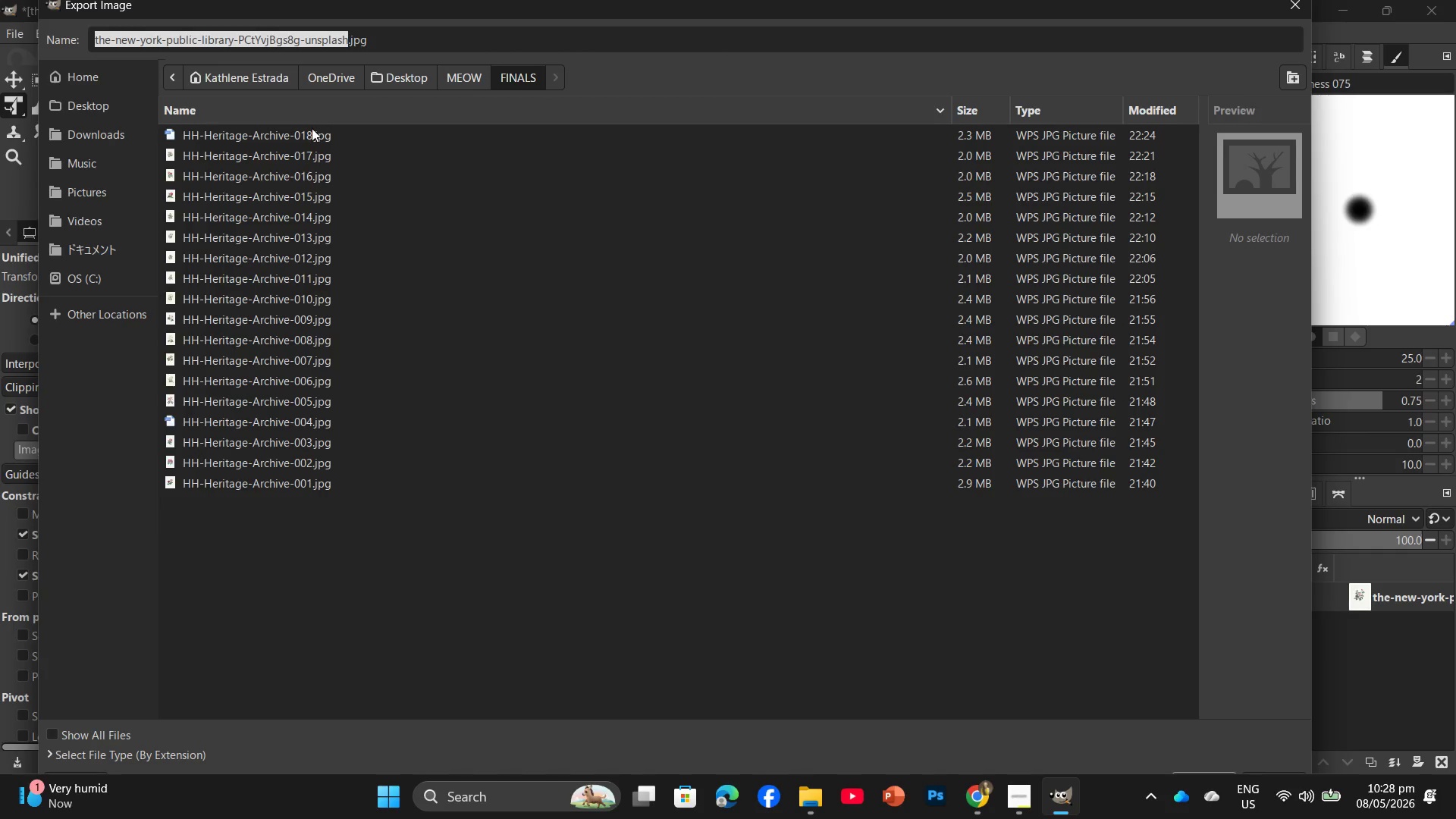 
left_click([312, 128])
 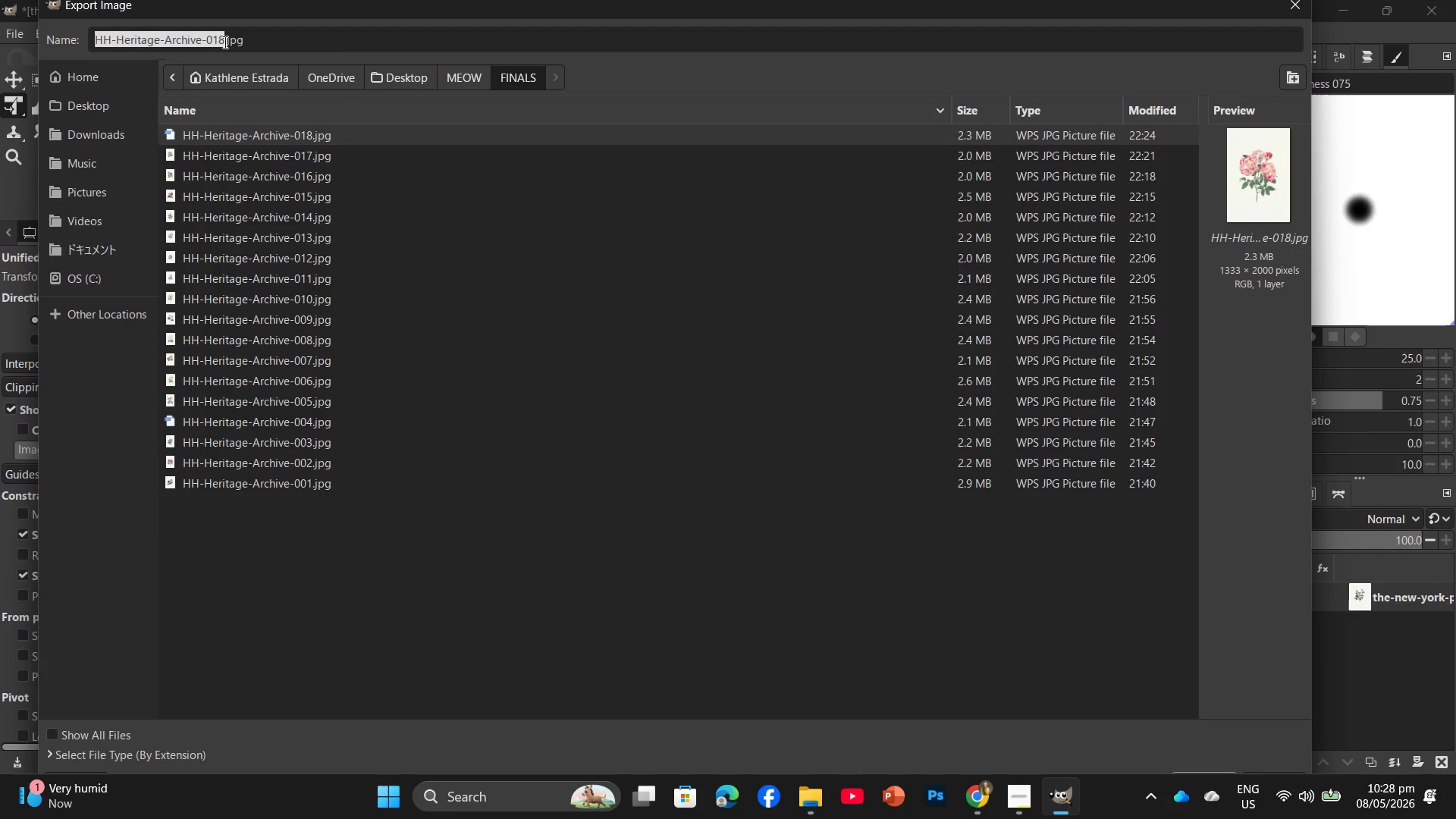 
left_click([224, 42])
 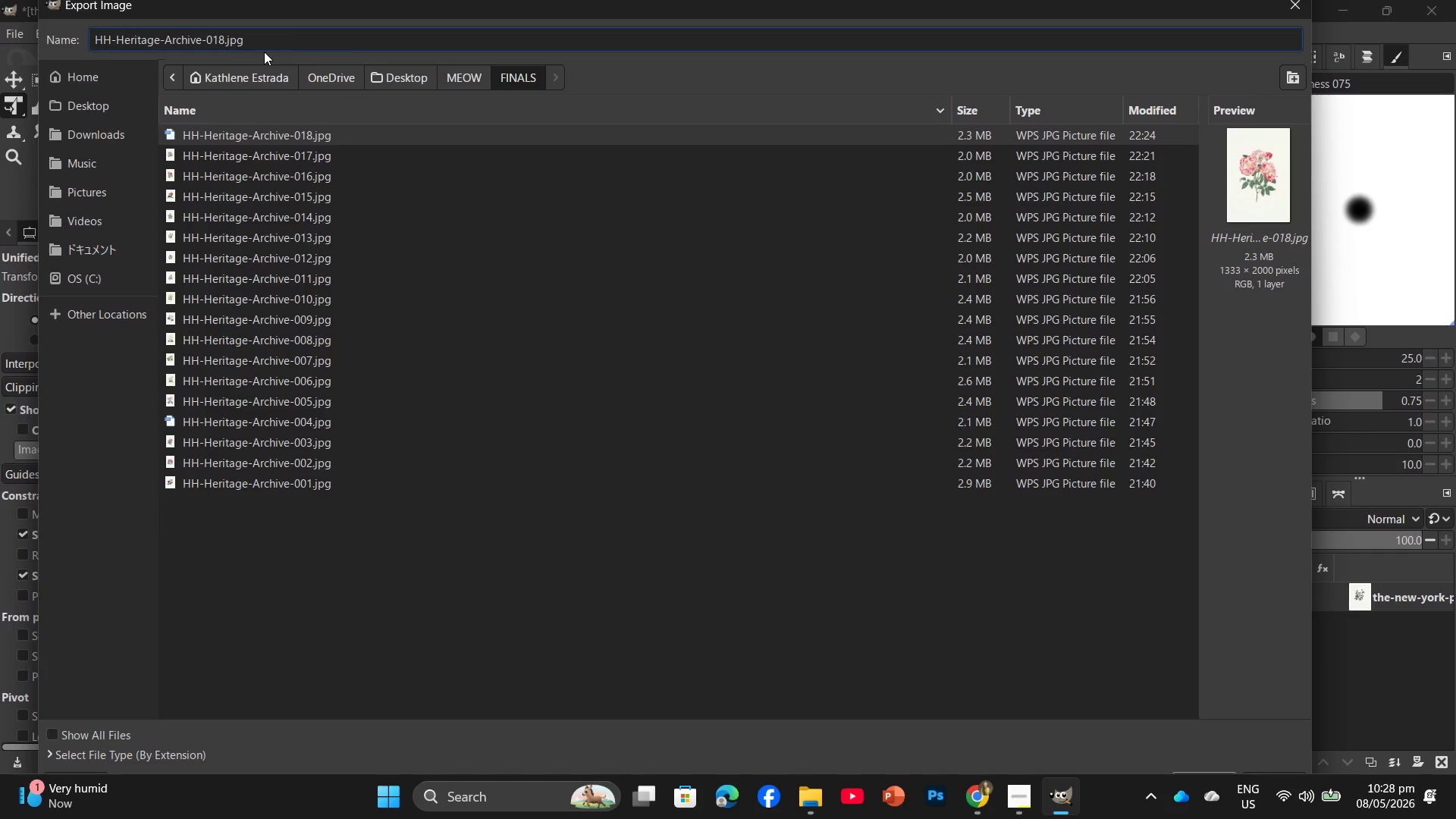 
key(Backspace)
 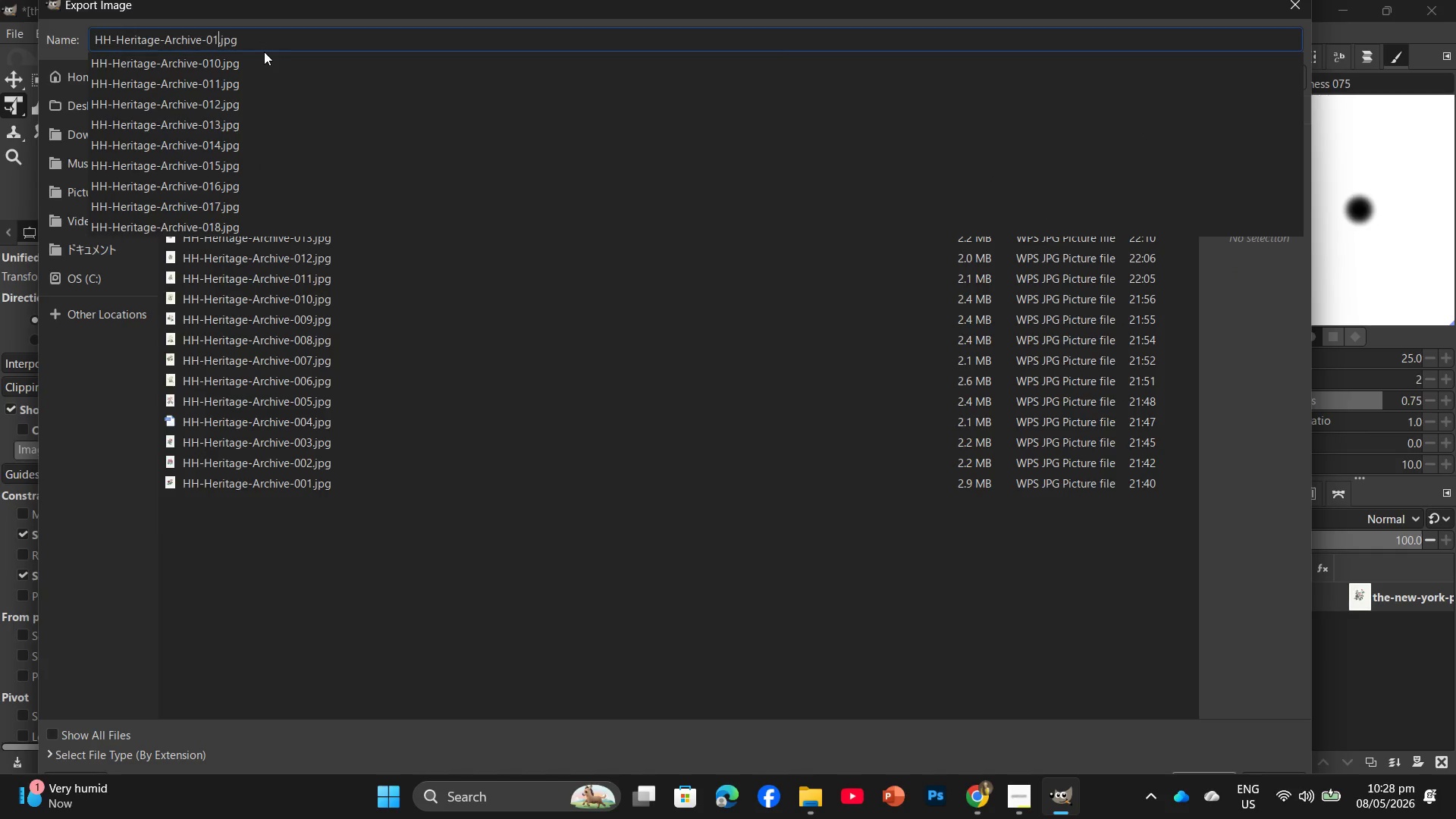 
key(Numpad9)
 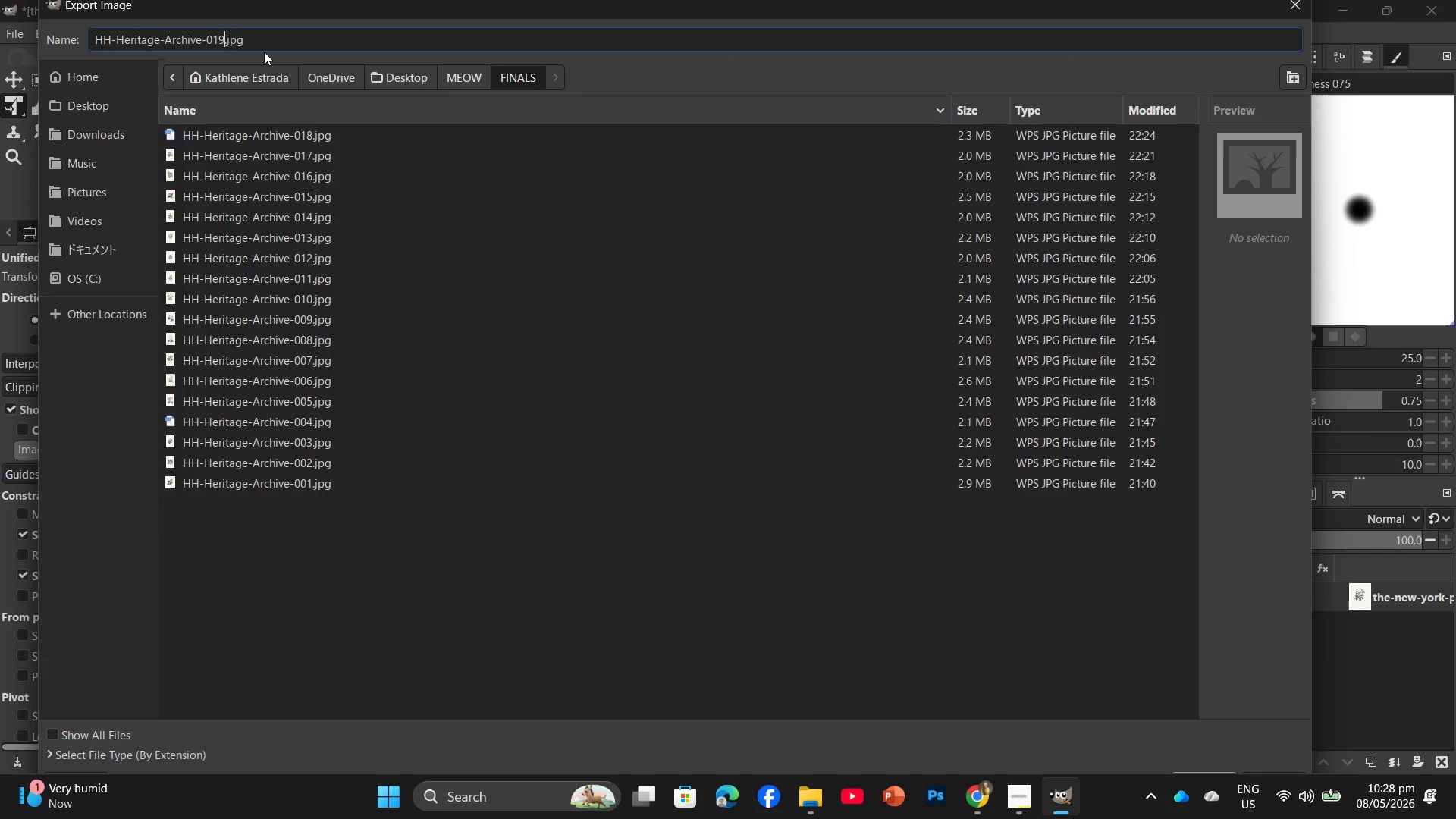 
key(Enter)
 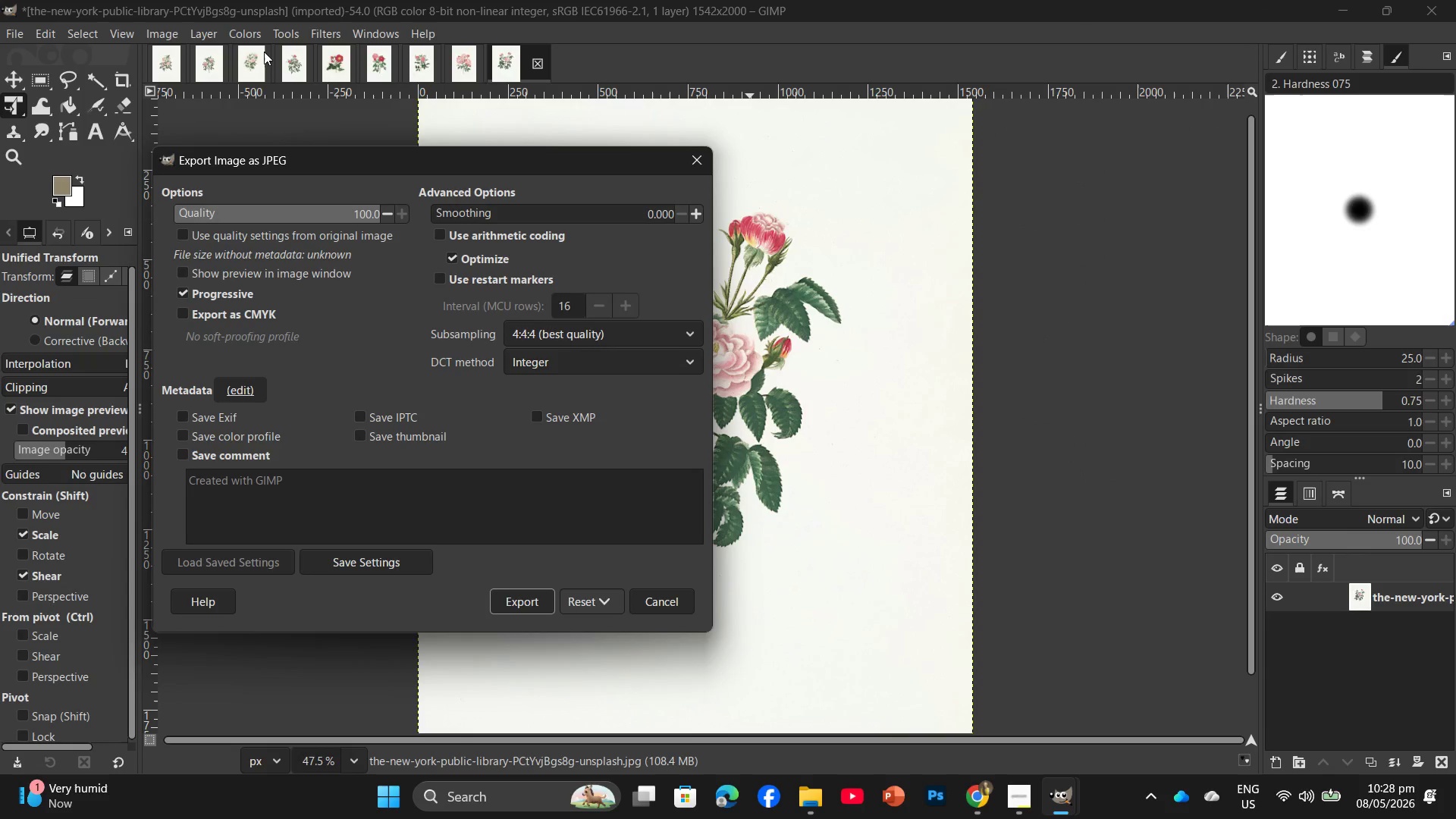 
key(Enter)
 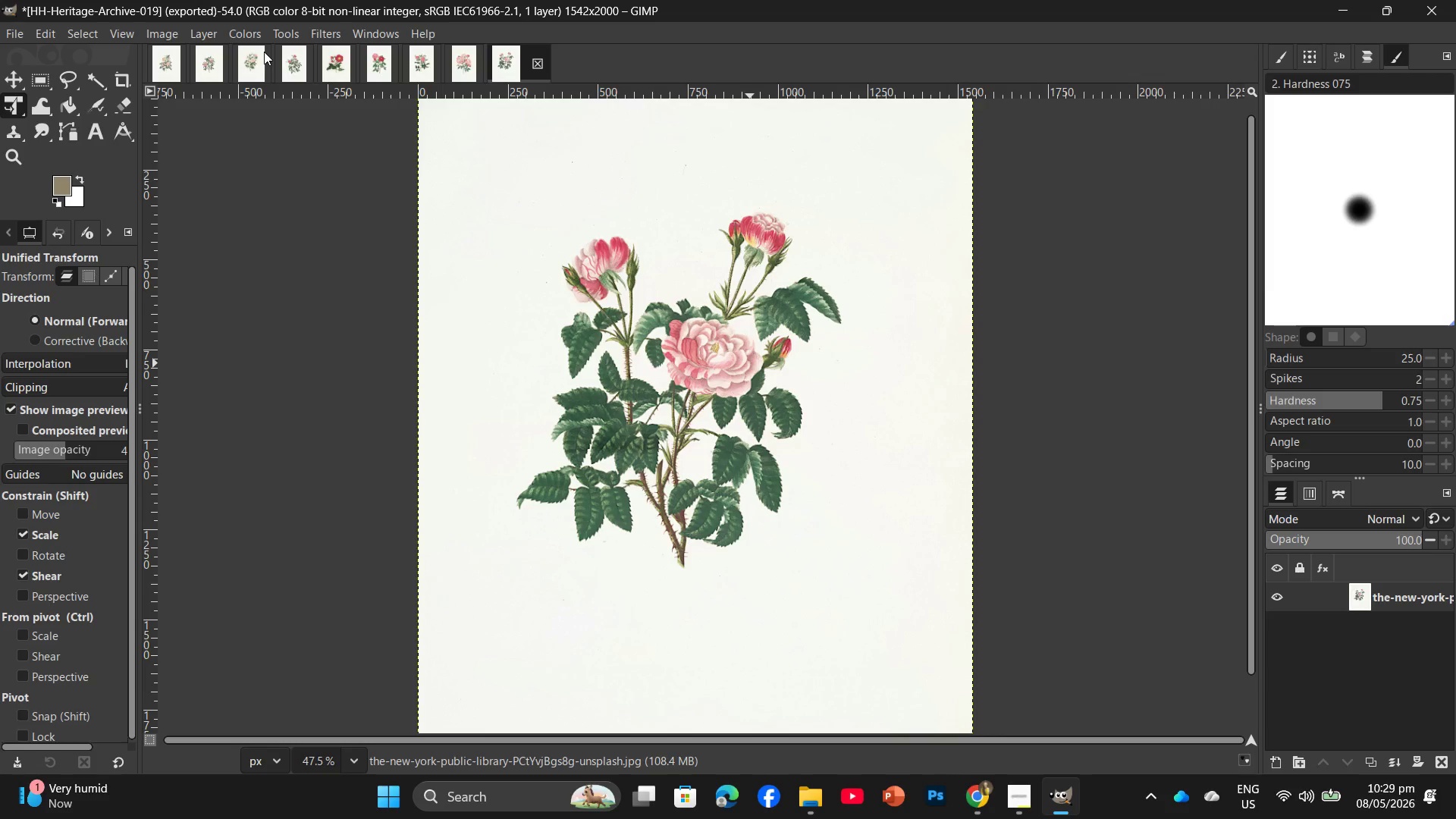 
wait(48.55)
 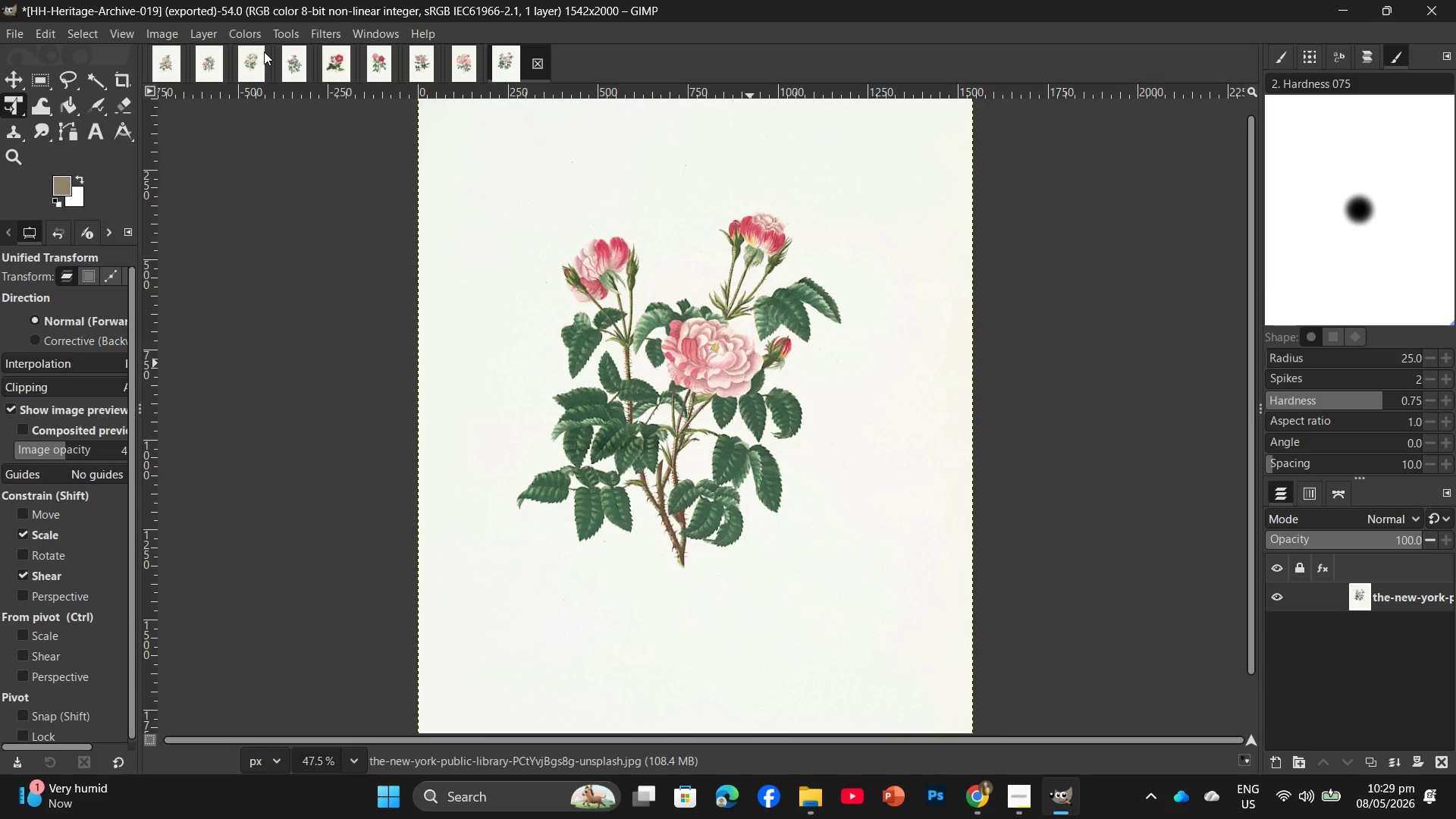 
left_click([992, 811])
 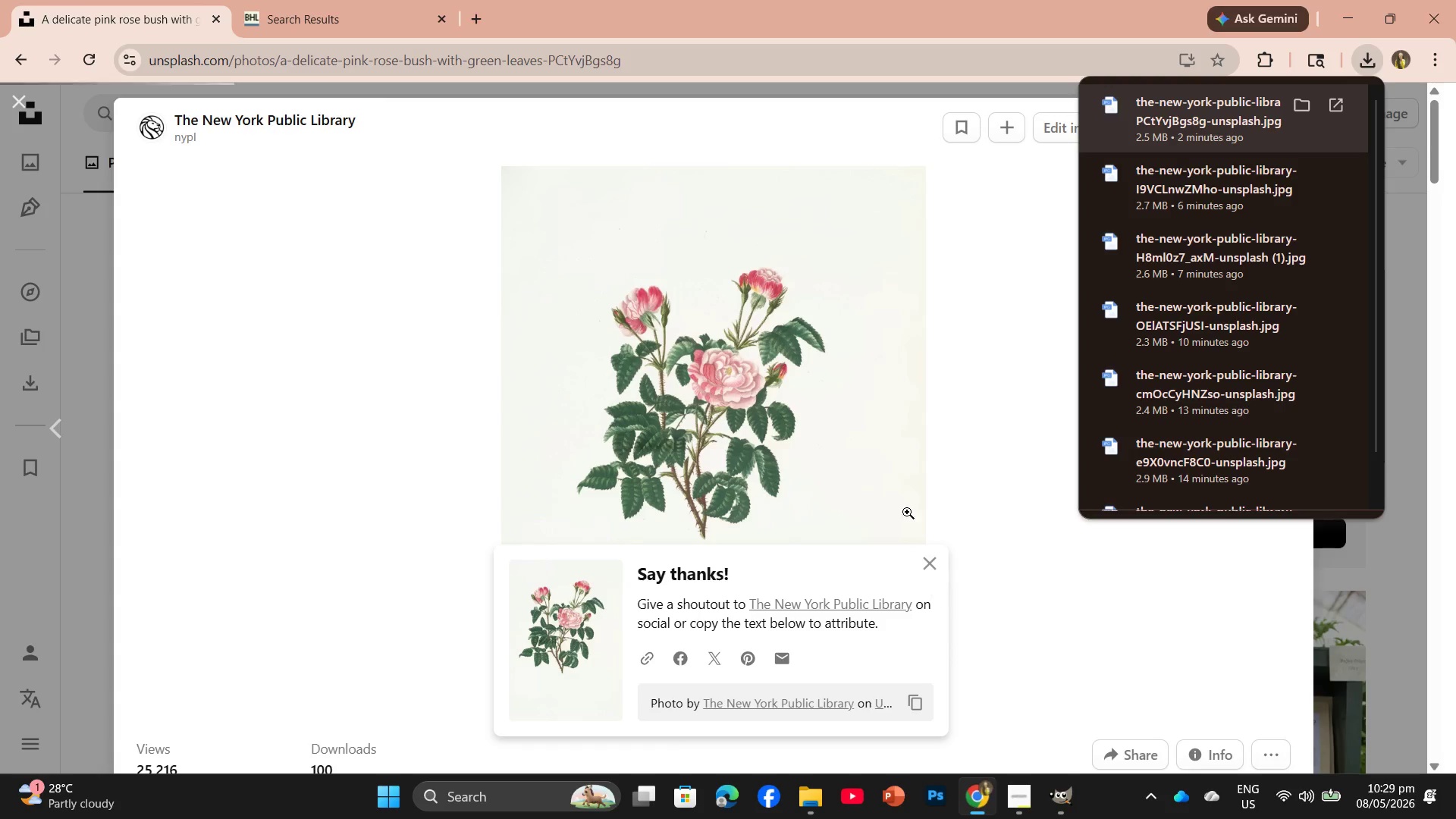 
scroll: coordinate [949, 402], scroll_direction: down, amount: 28.0
 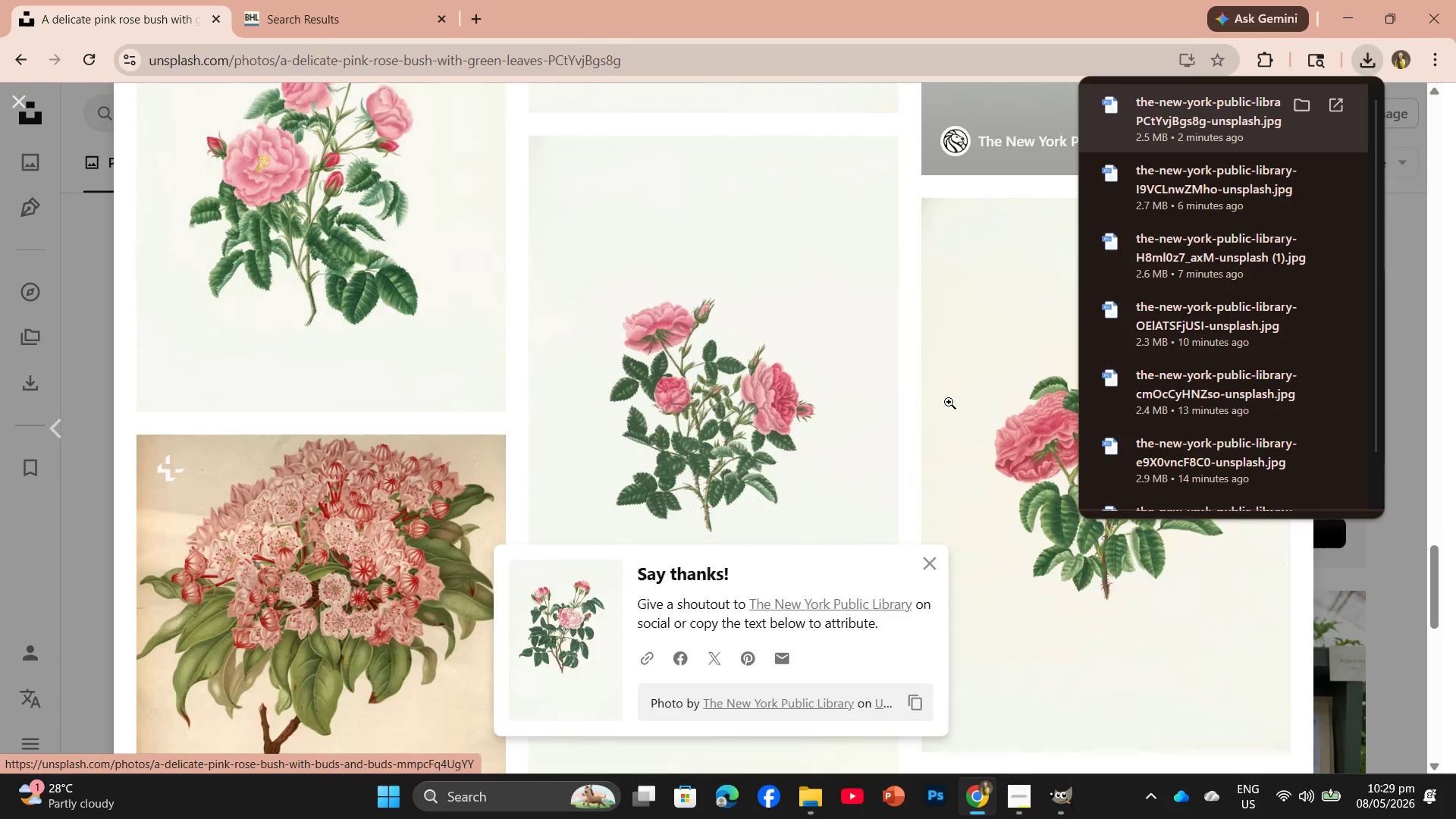 
scroll: coordinate [949, 402], scroll_direction: none, amount: 0.0
 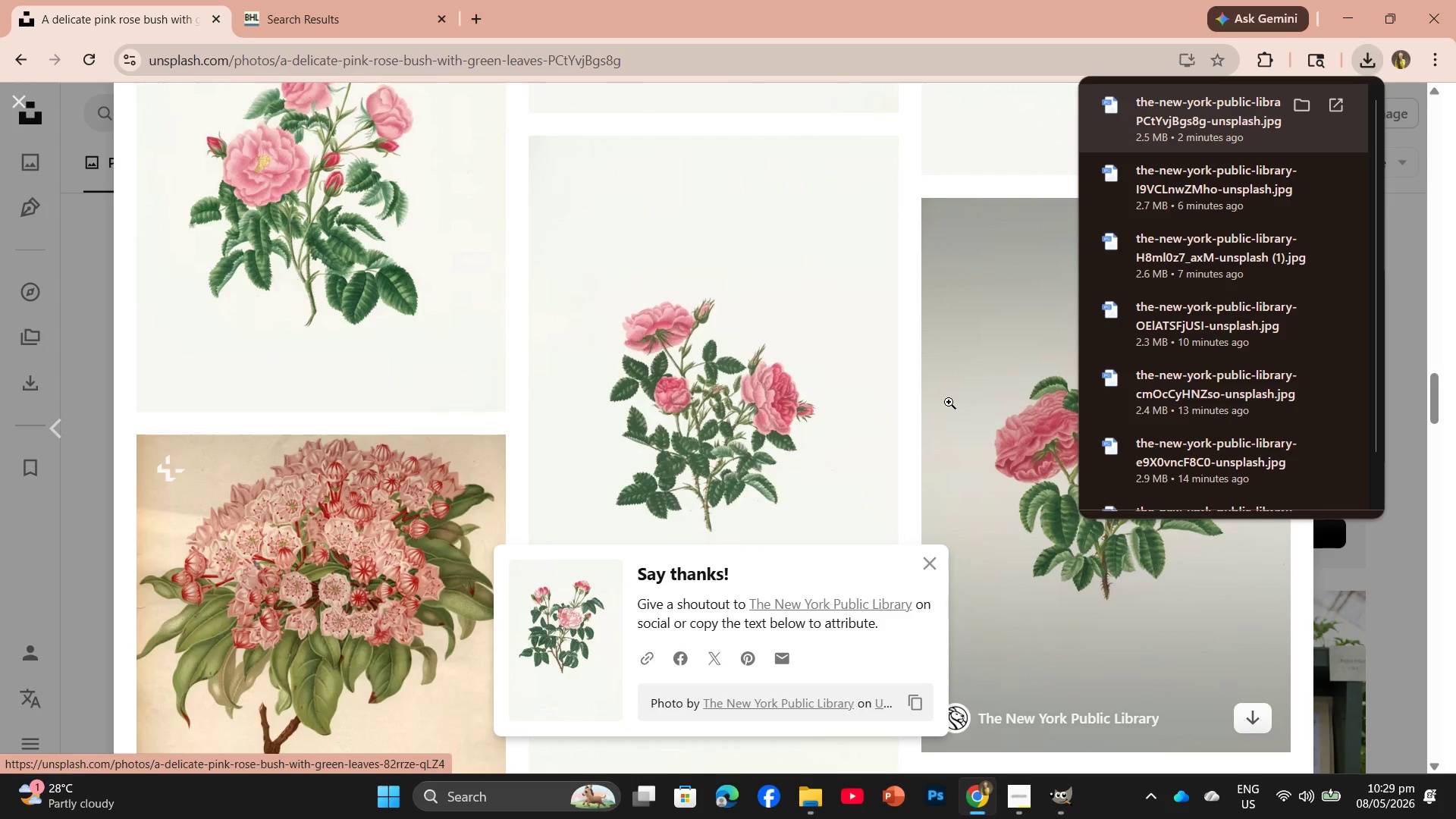 
scroll: coordinate [962, 382], scroll_direction: down, amount: 14.0
 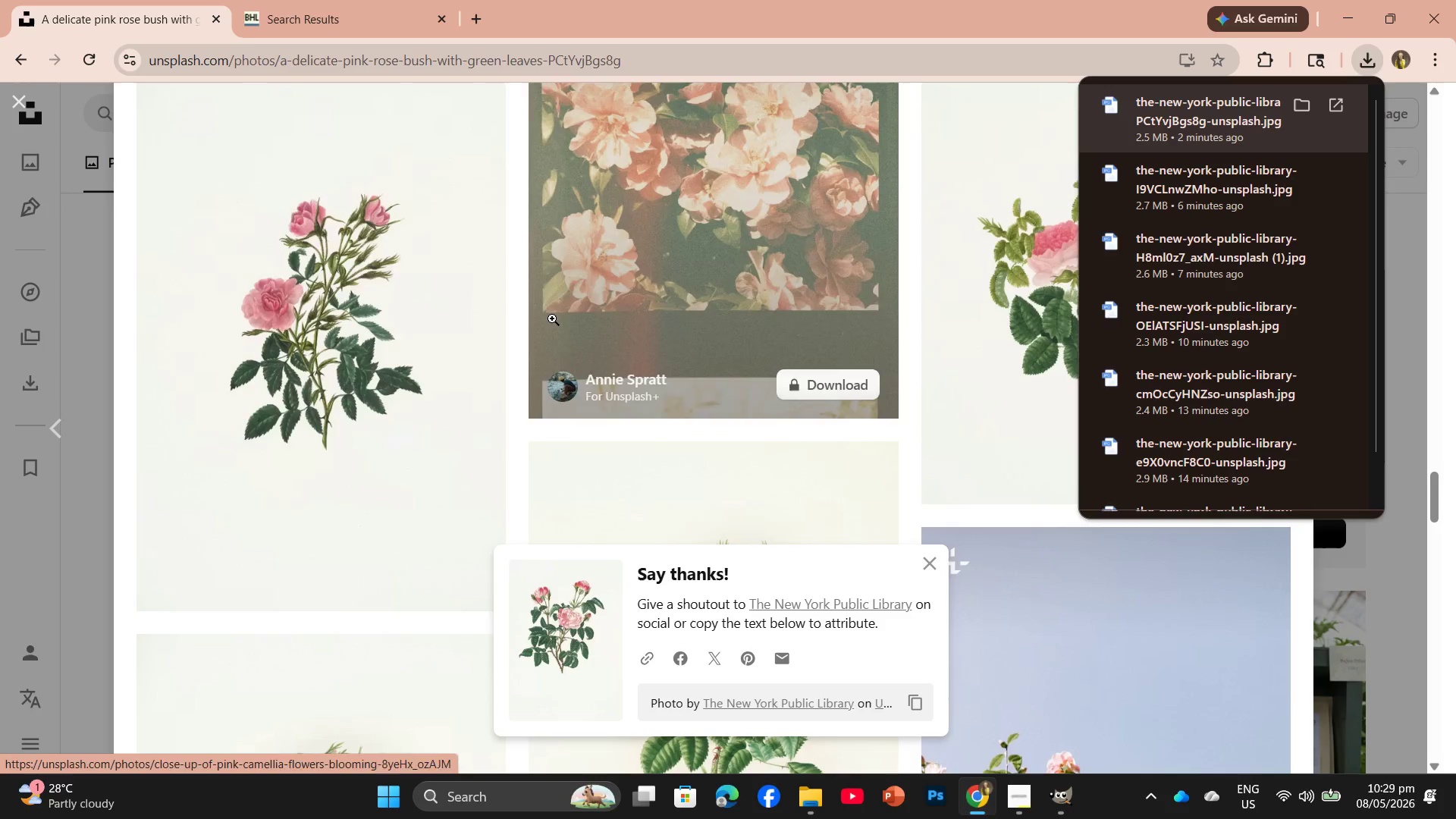 
left_click([378, 293])
 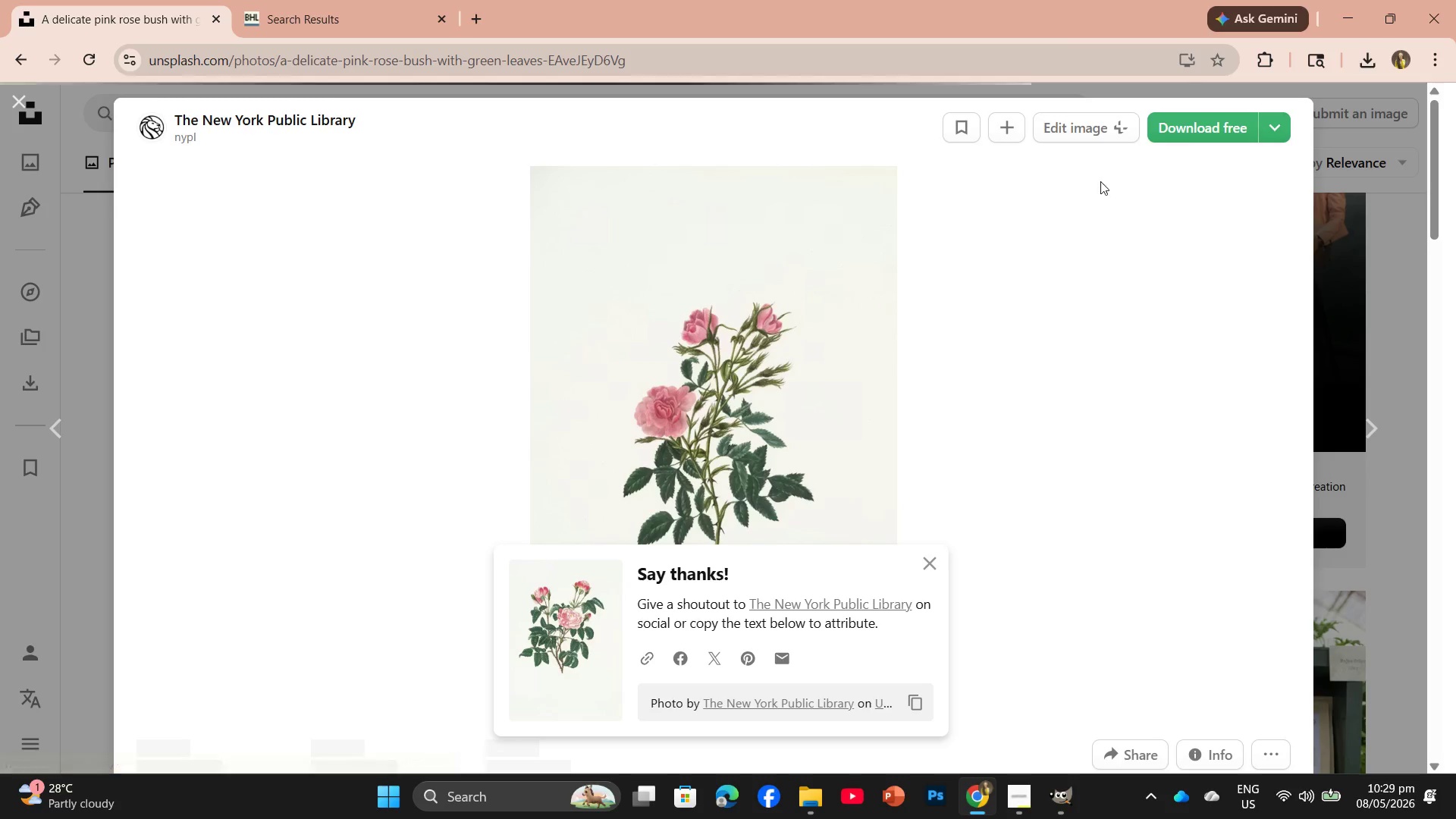 
left_click([1214, 124])
 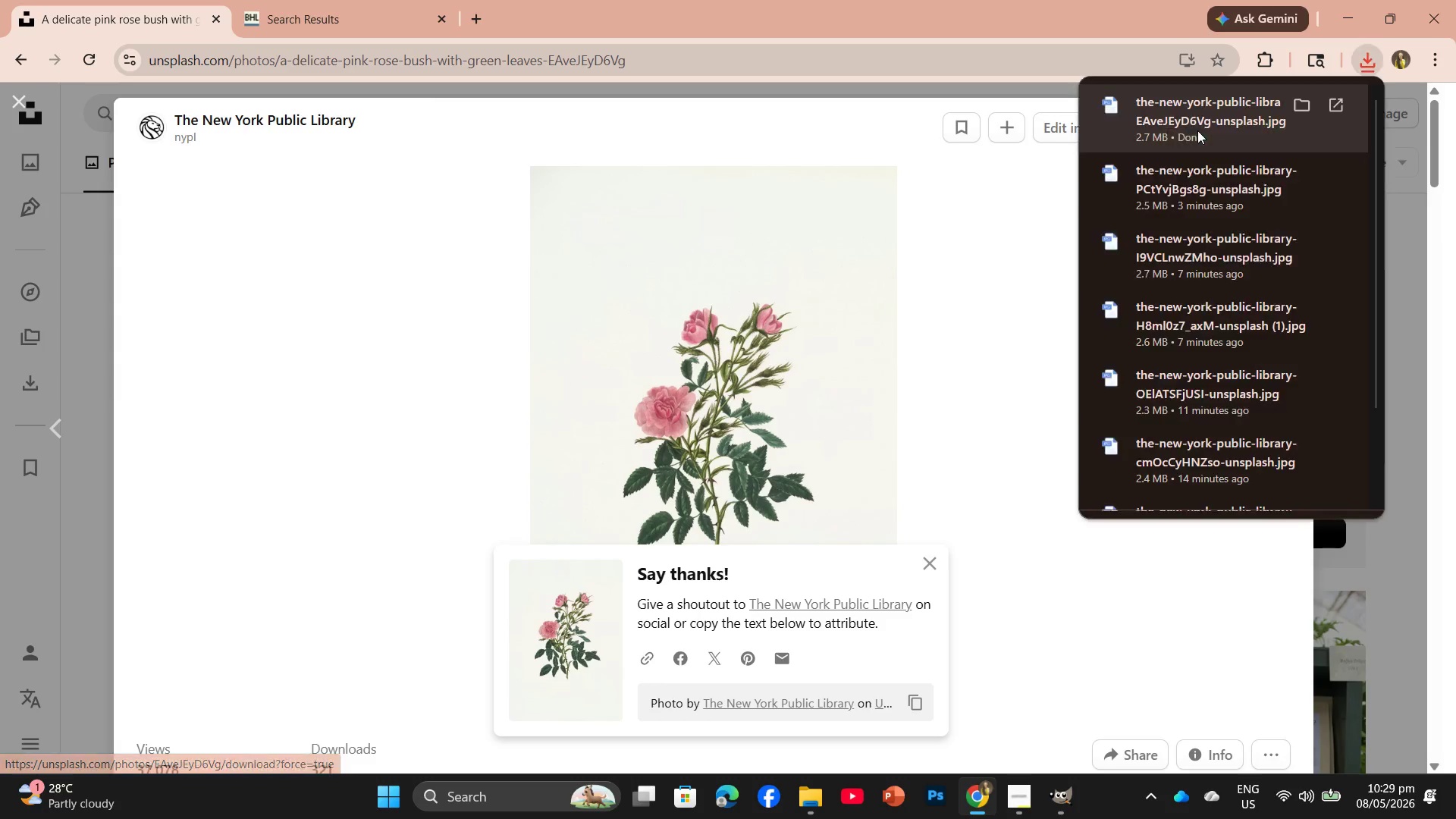 
left_click_drag(start_coordinate=[1198, 117], to_coordinate=[601, 66])
 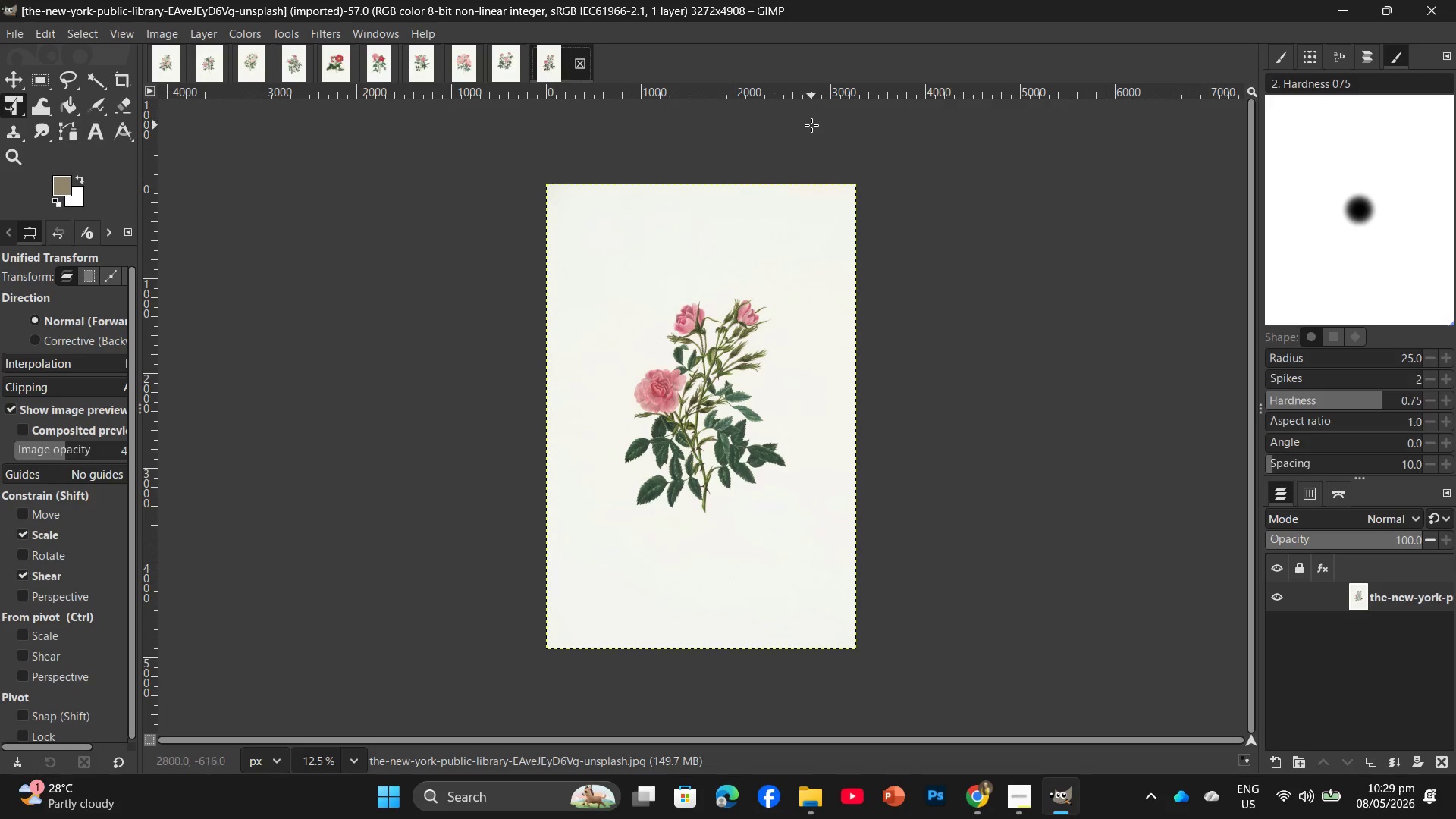 
wait(8.33)
 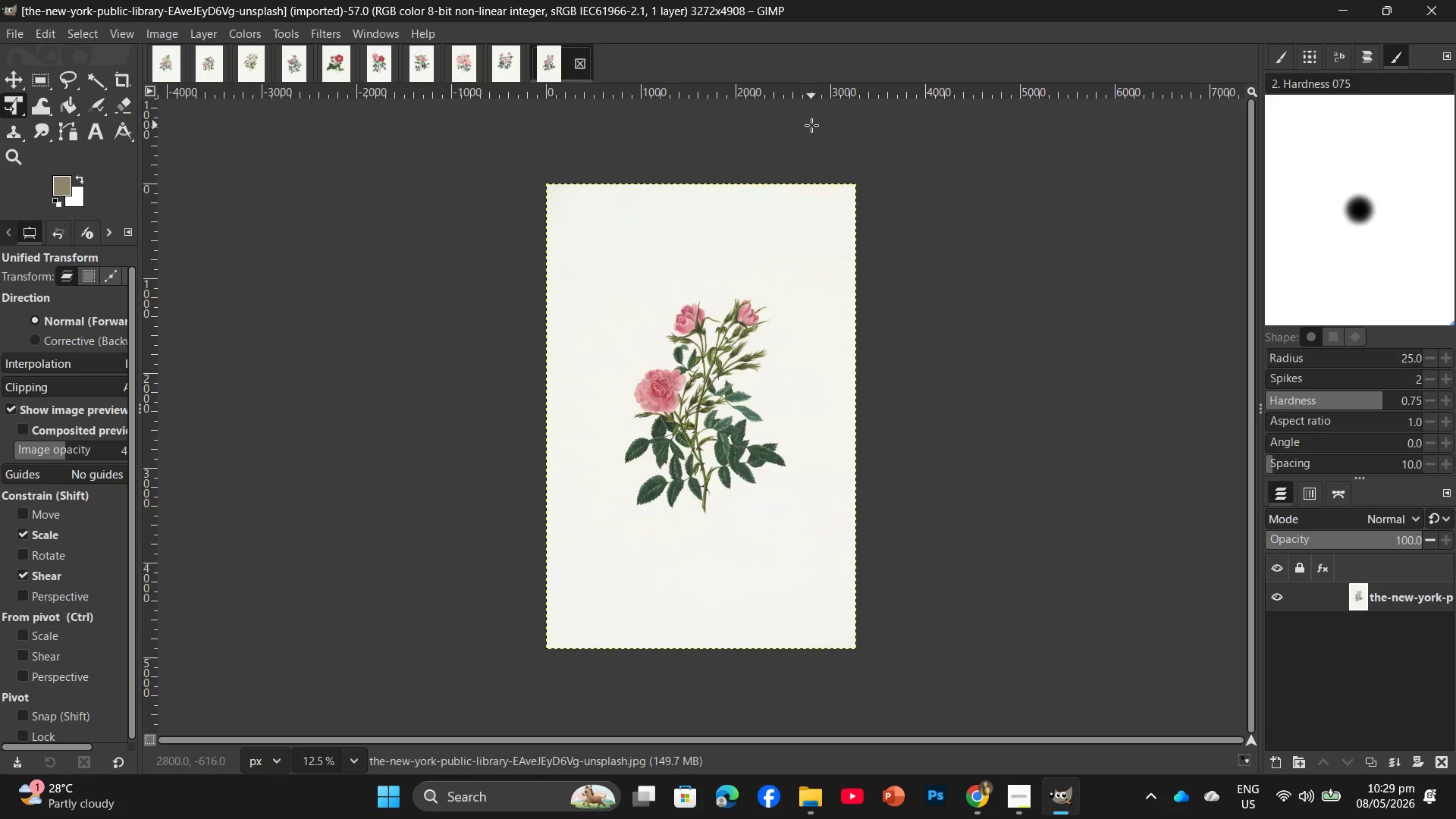 
left_click([163, 27])
 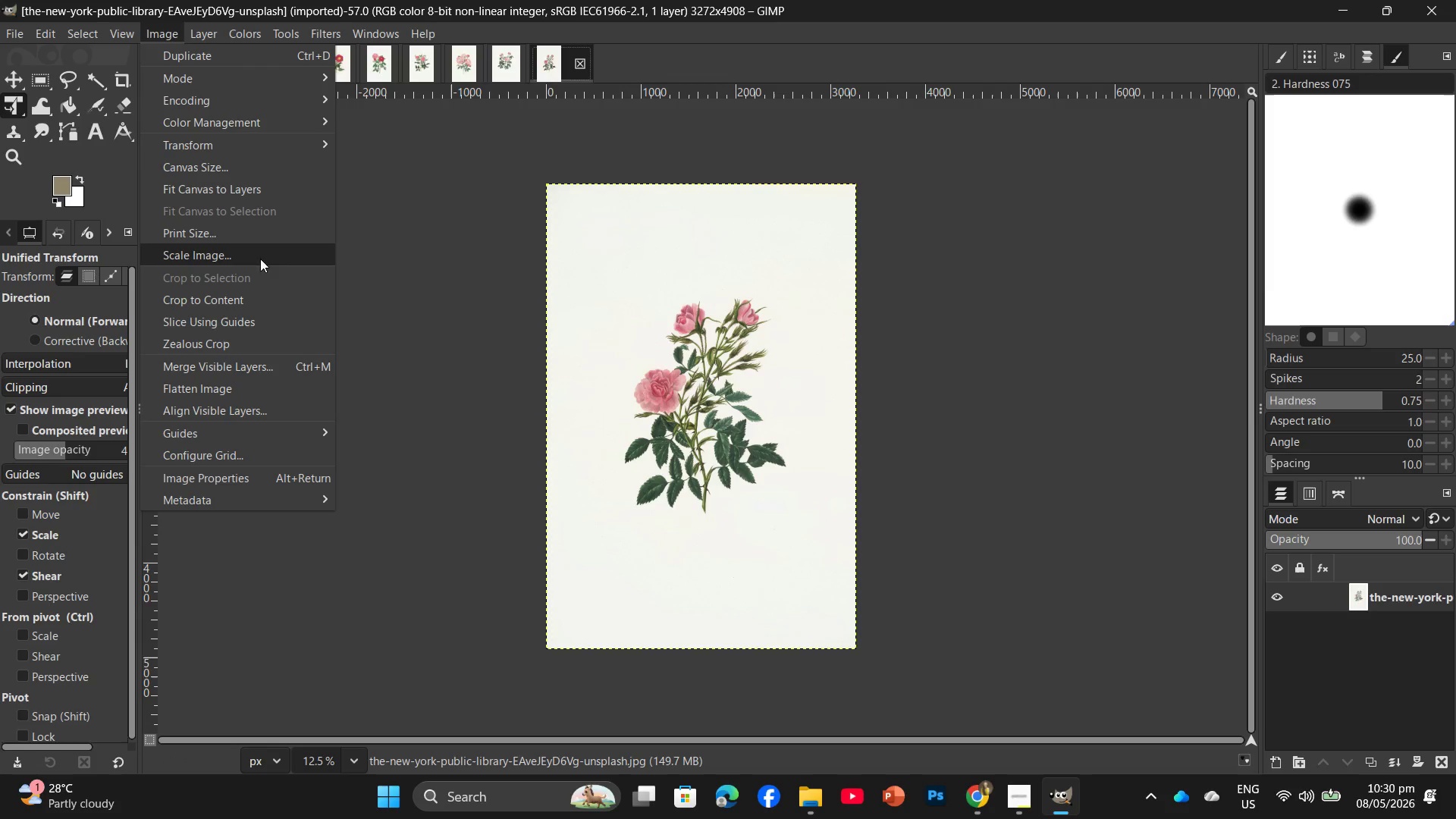 
left_click([265, 246])
 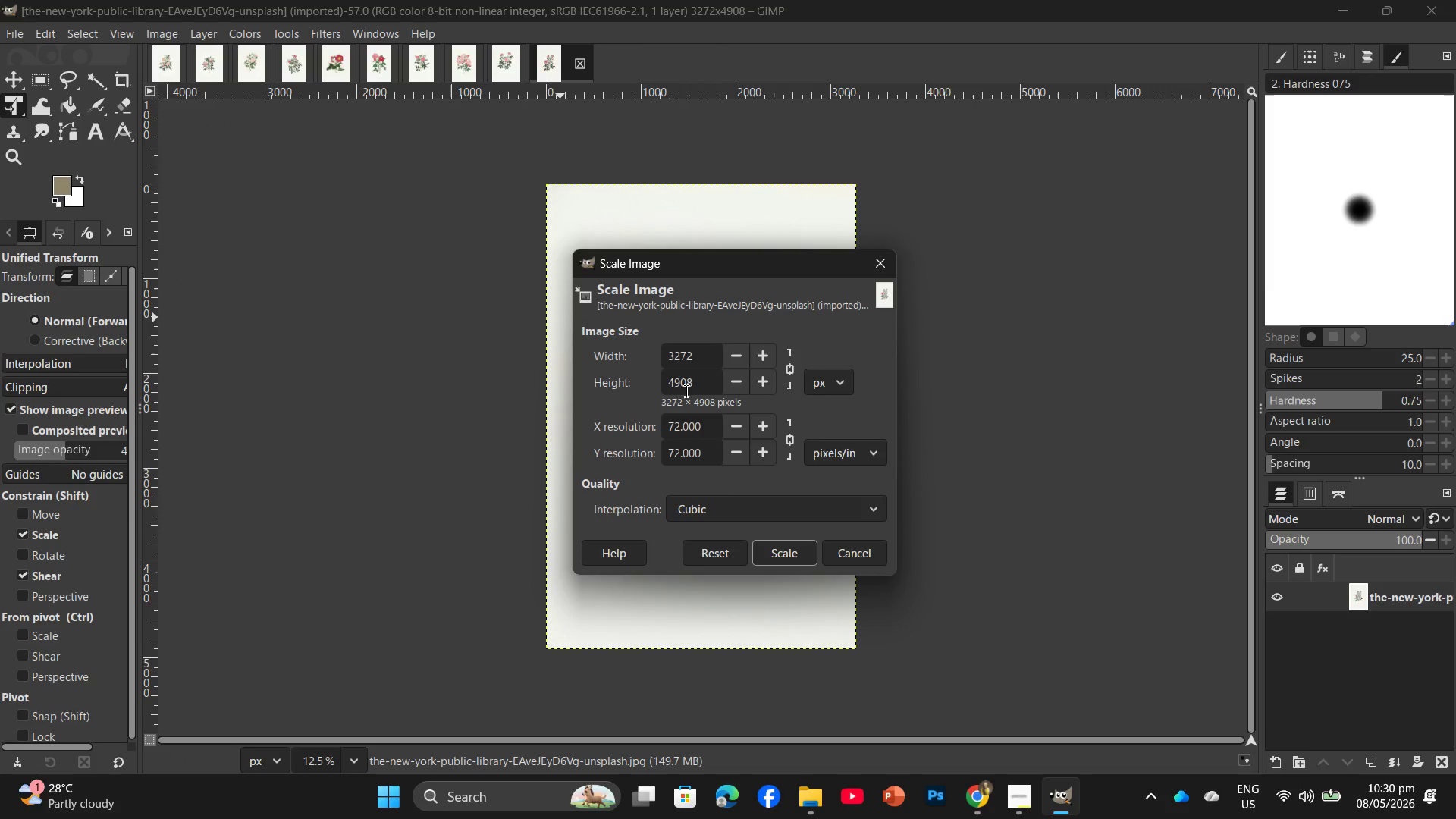 
left_click_drag(start_coordinate=[706, 381], to_coordinate=[654, 381])
 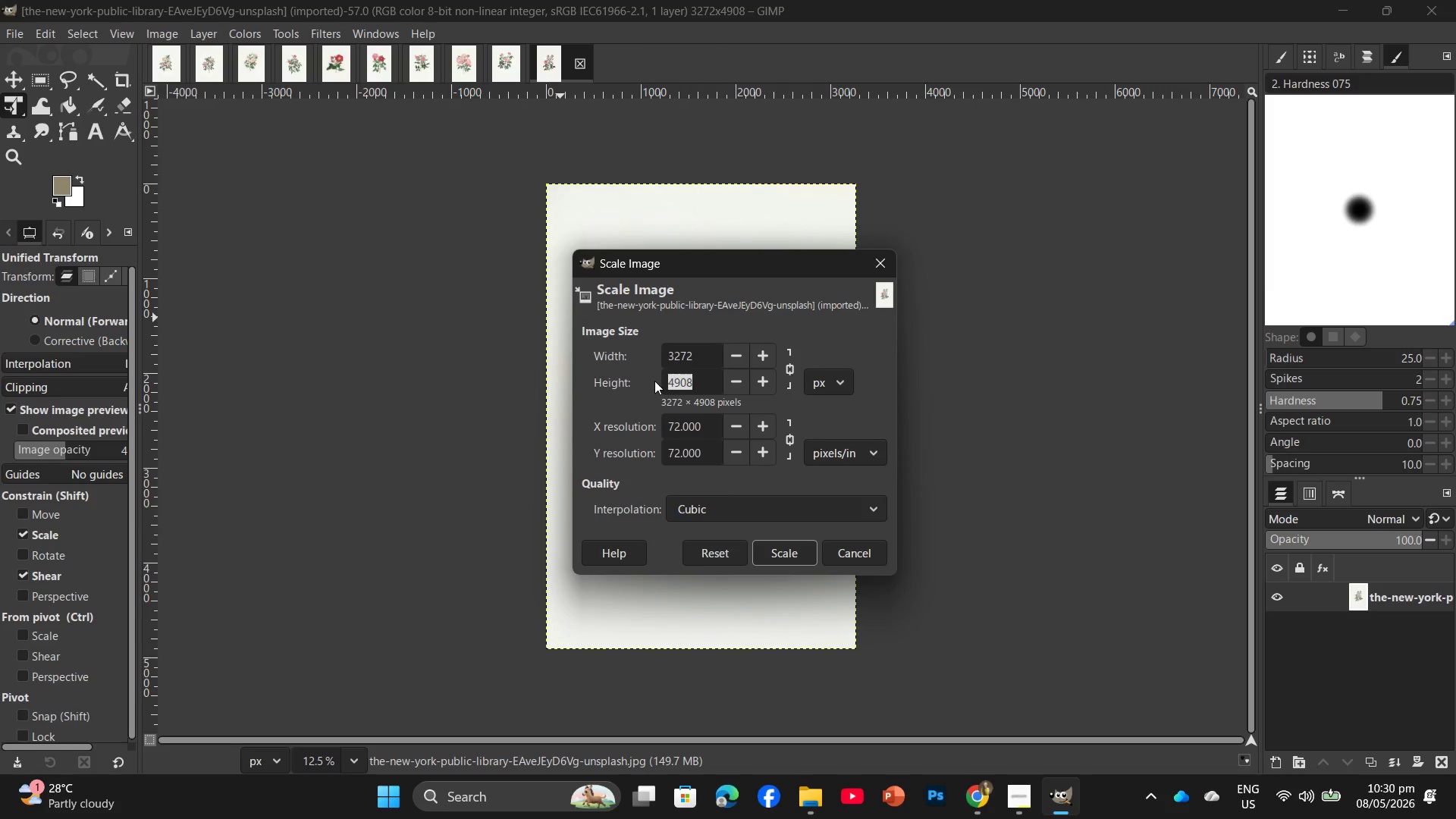 
key(Numpad2)
 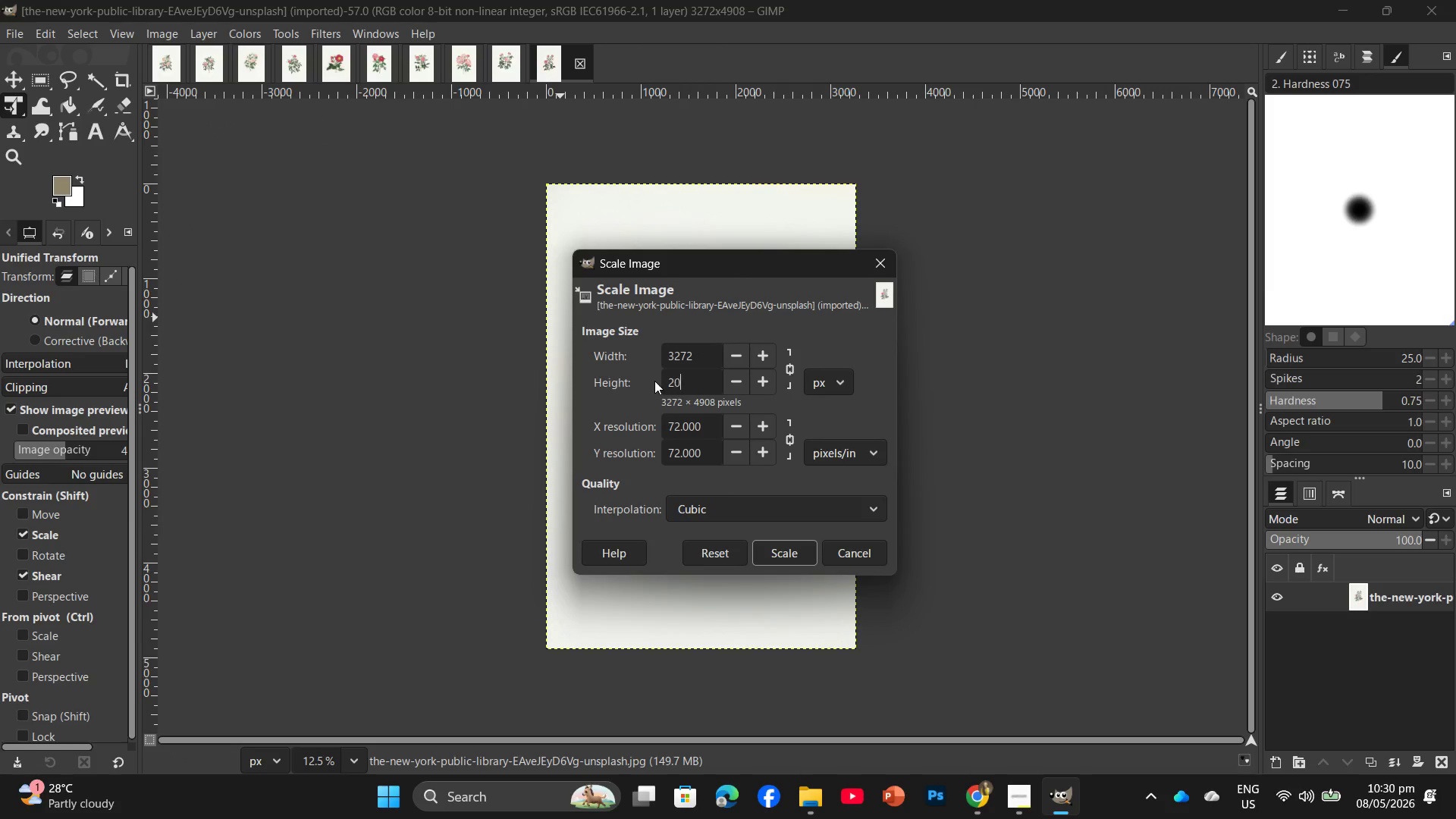 
key(Numpad0)
 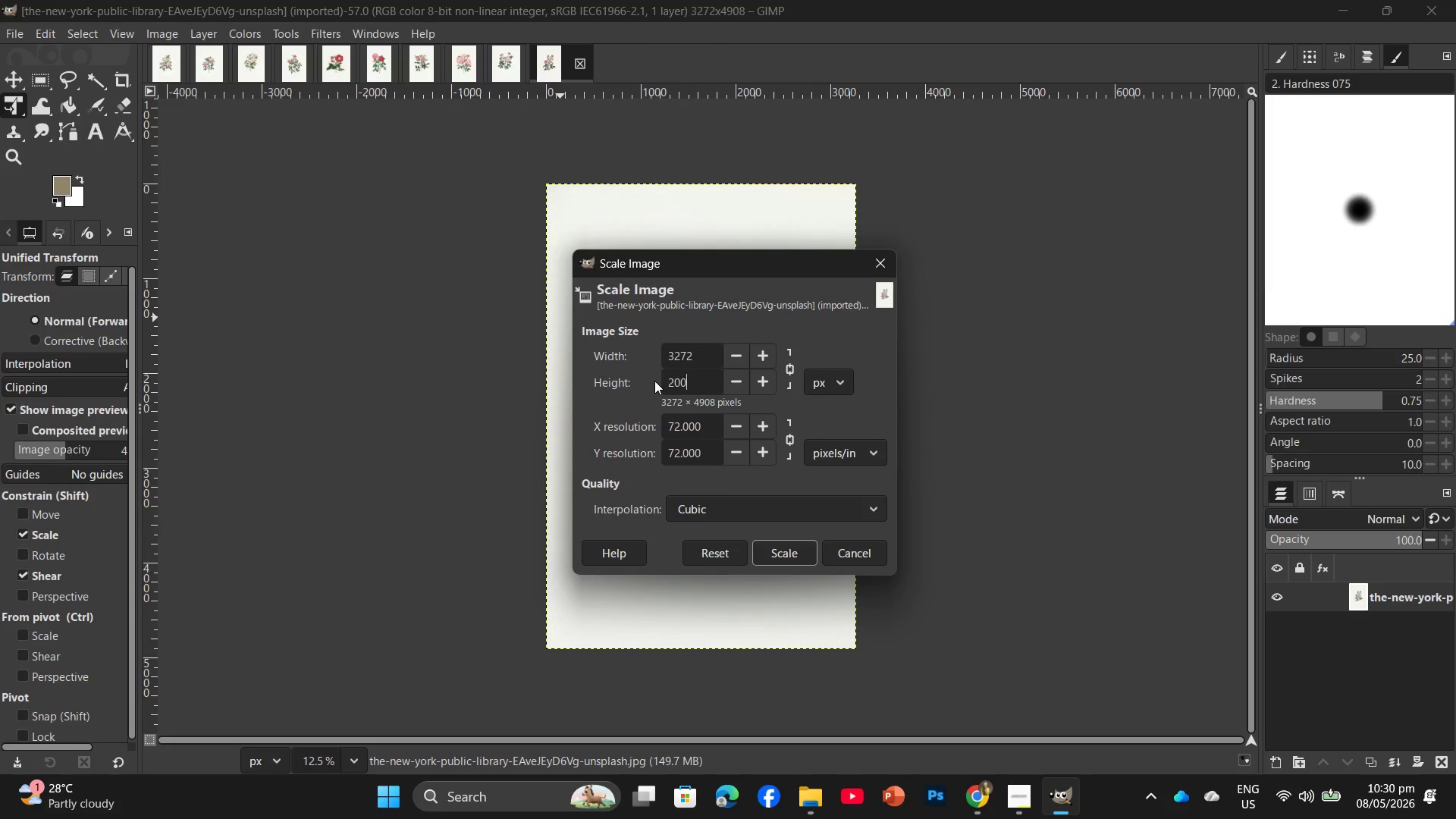 
key(Numpad0)
 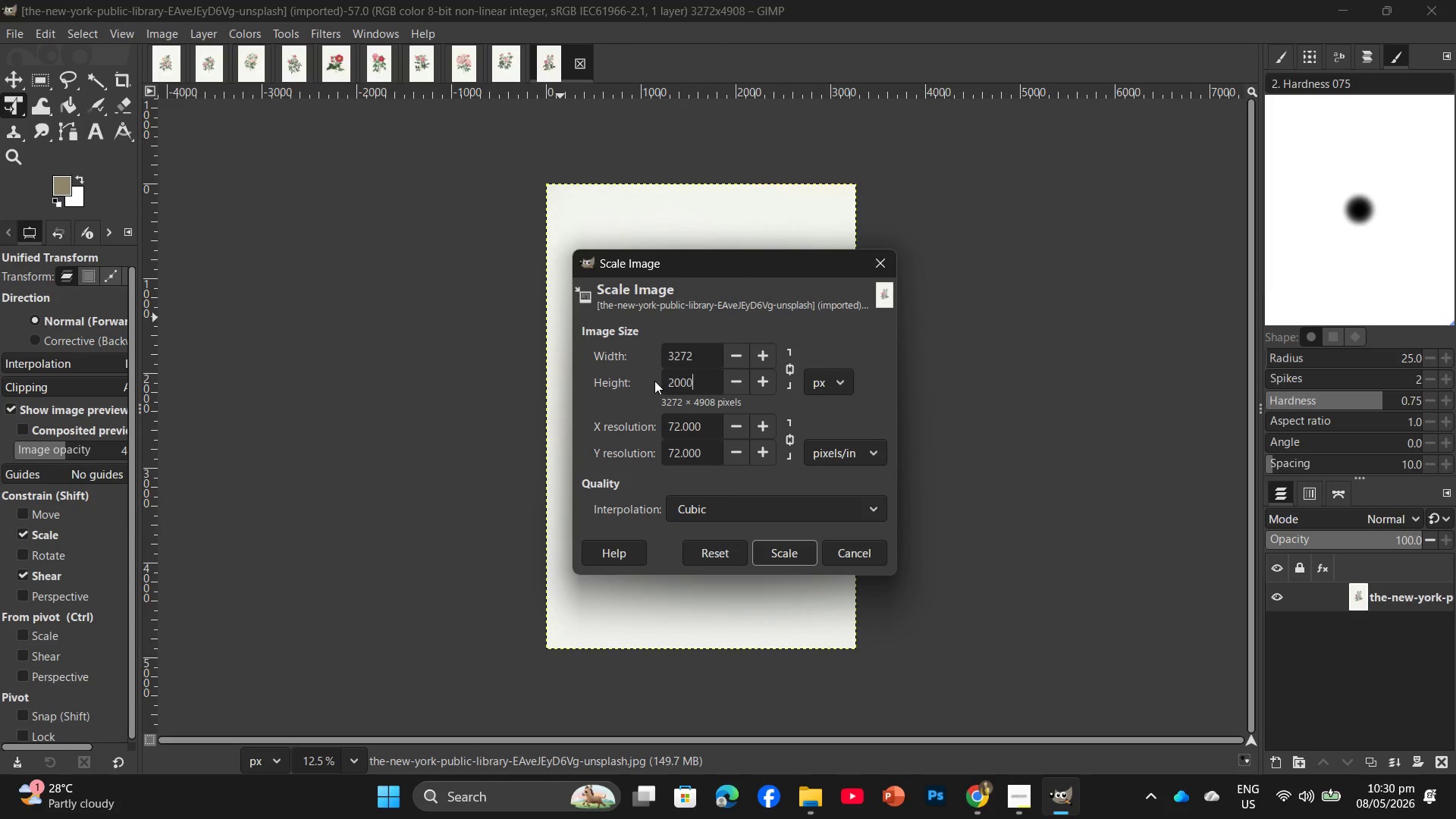 
key(Numpad0)
 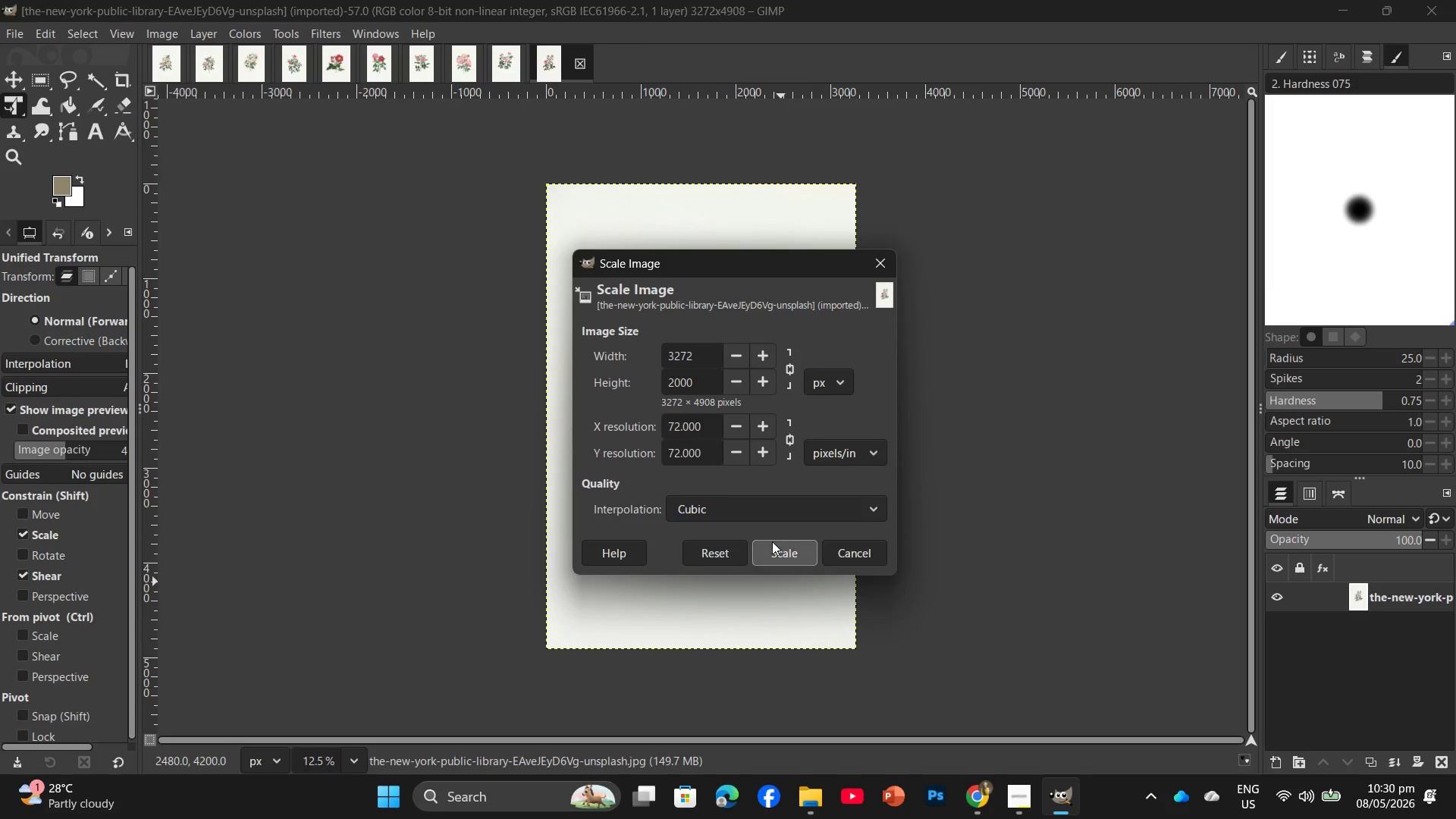 
left_click([771, 557])
 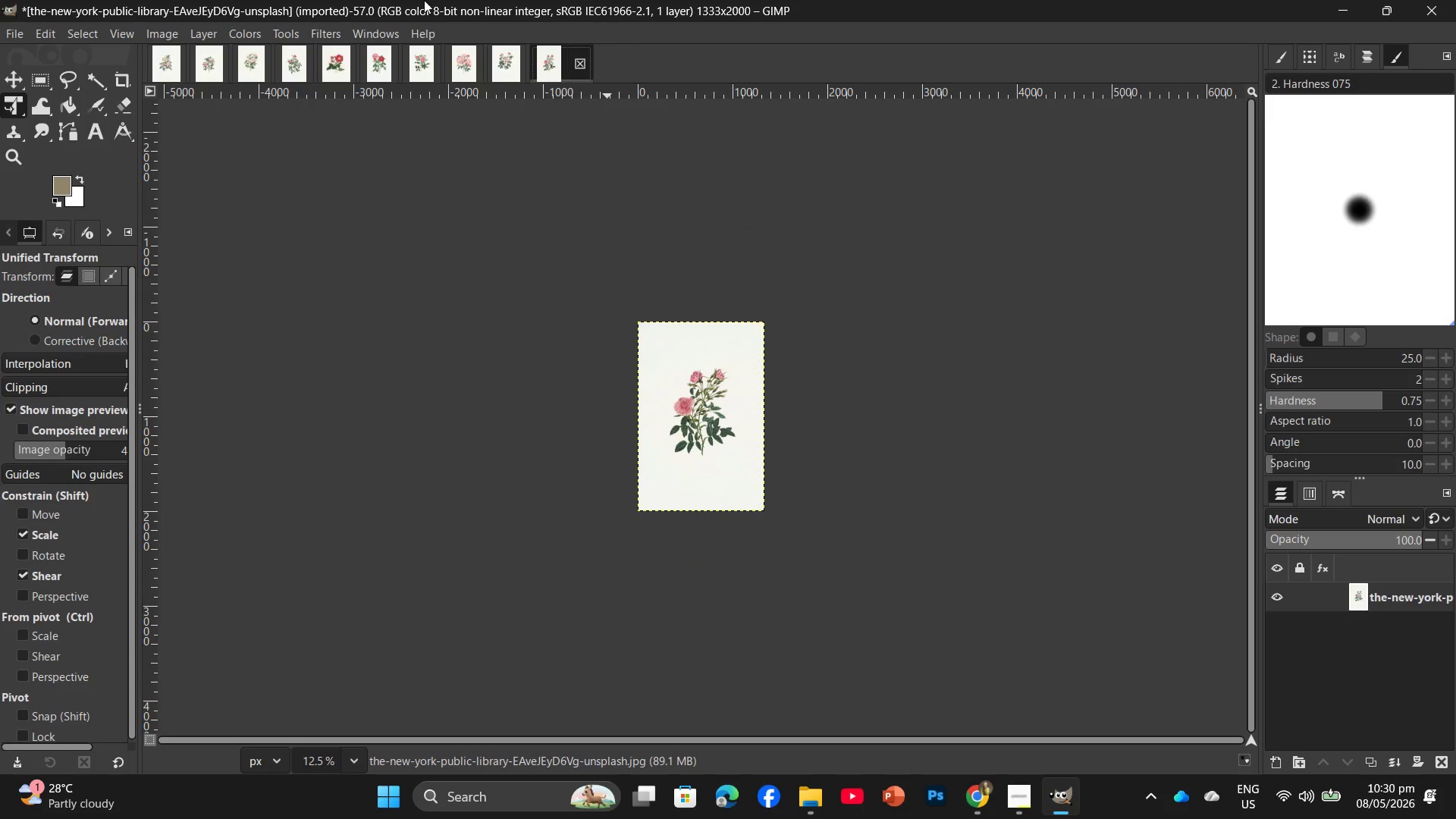 
left_click([333, 33])
 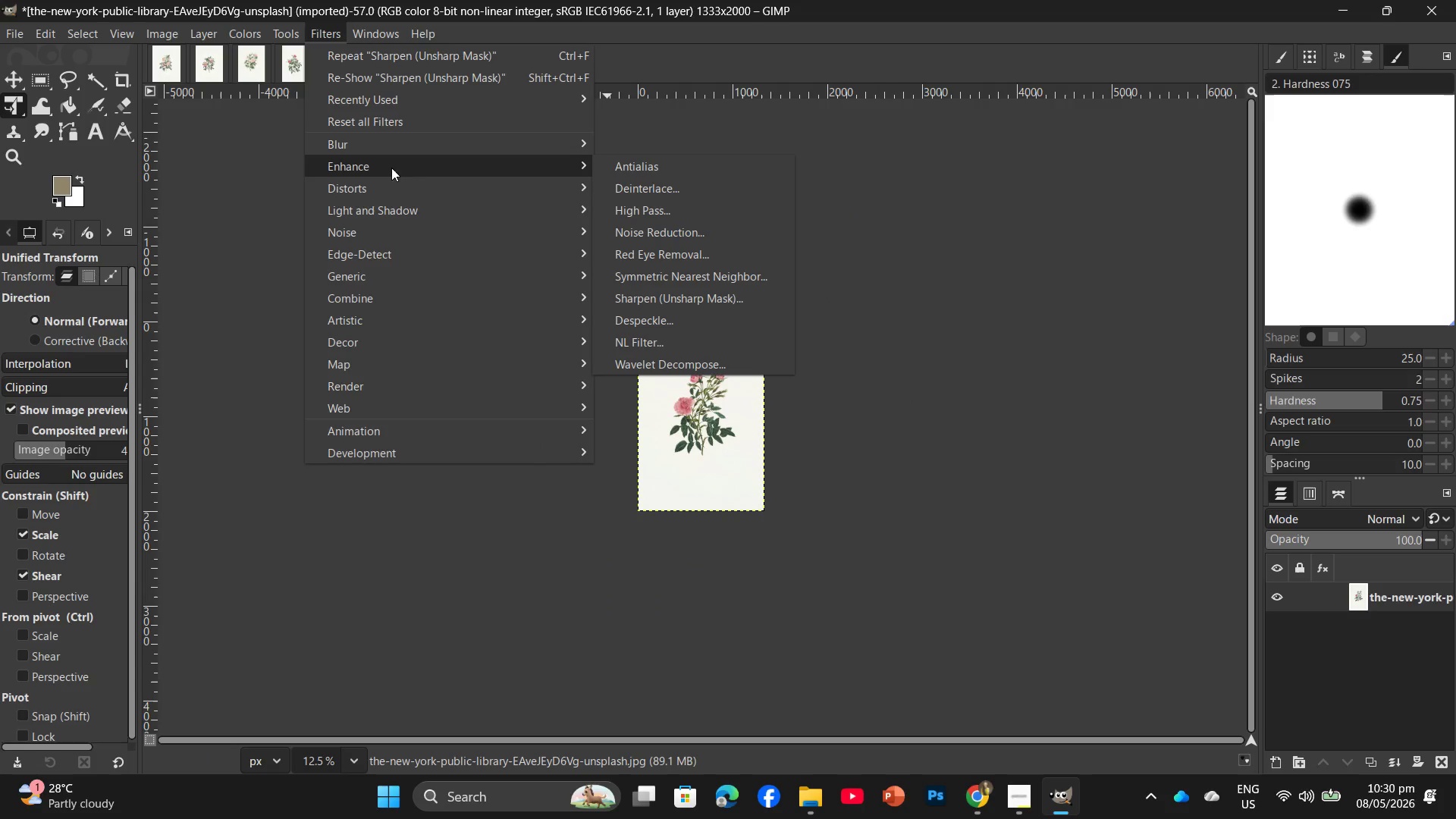 
left_click([692, 296])
 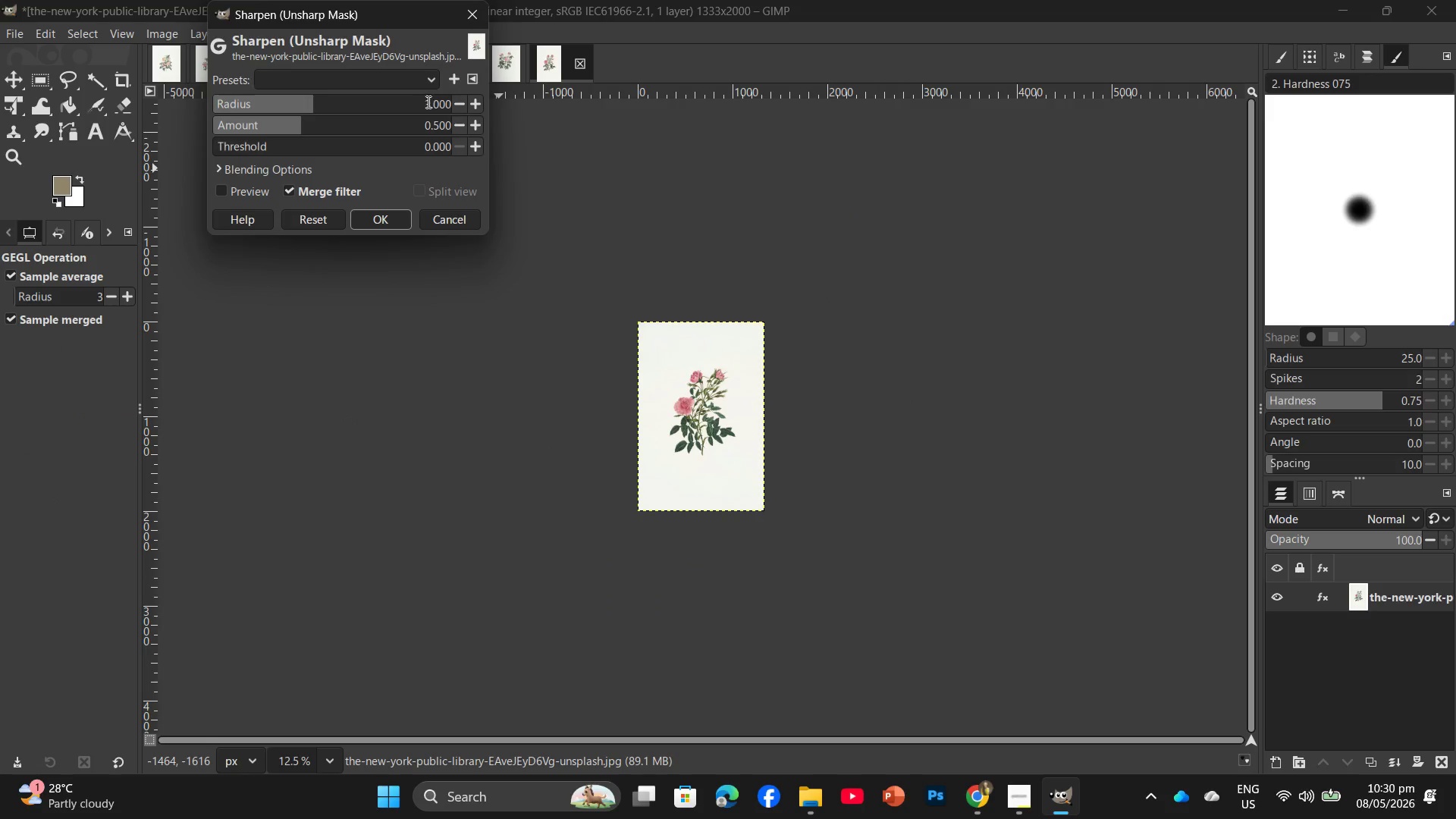 
double_click([427, 102])
 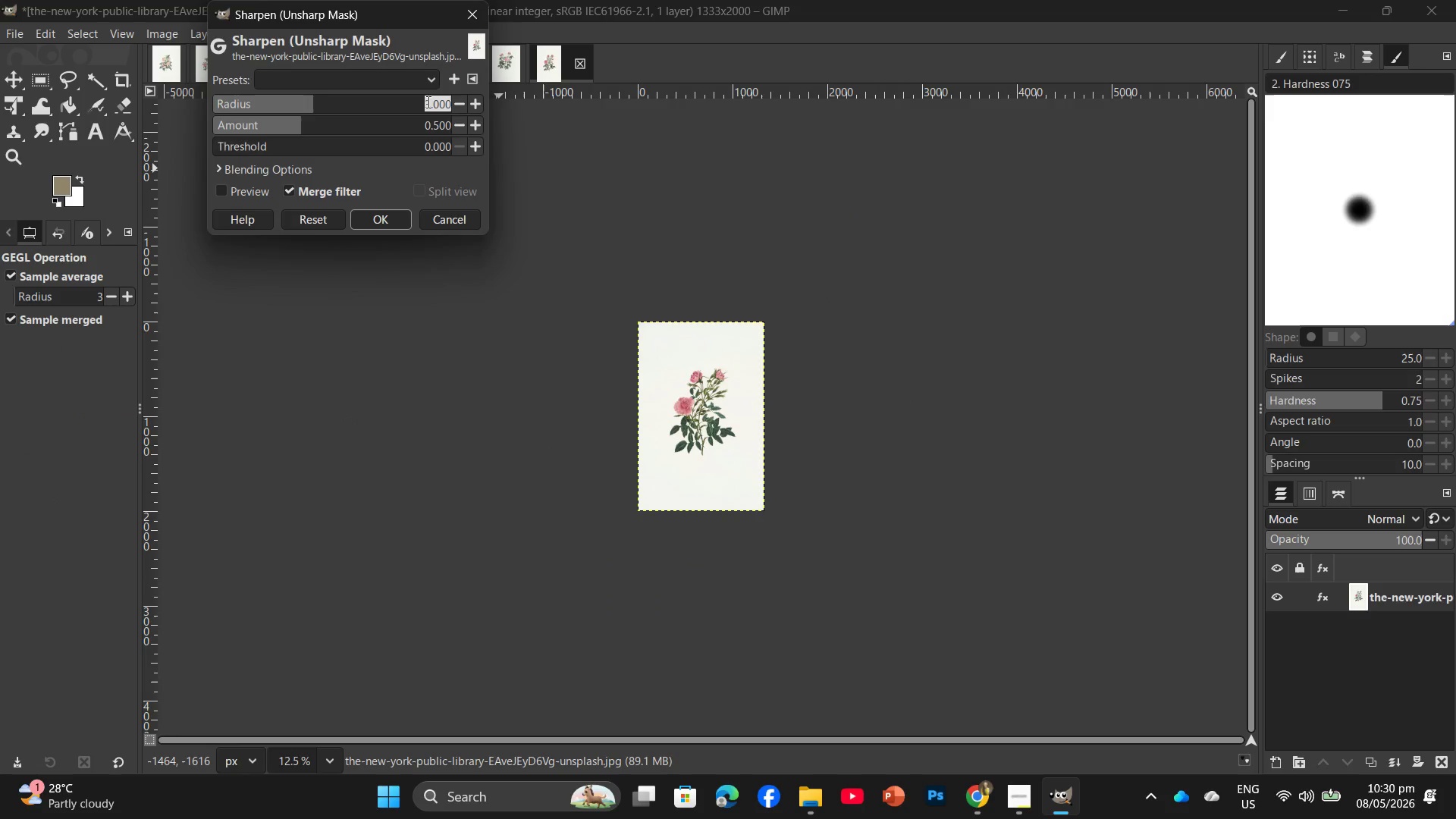 
key(Numpad2)
 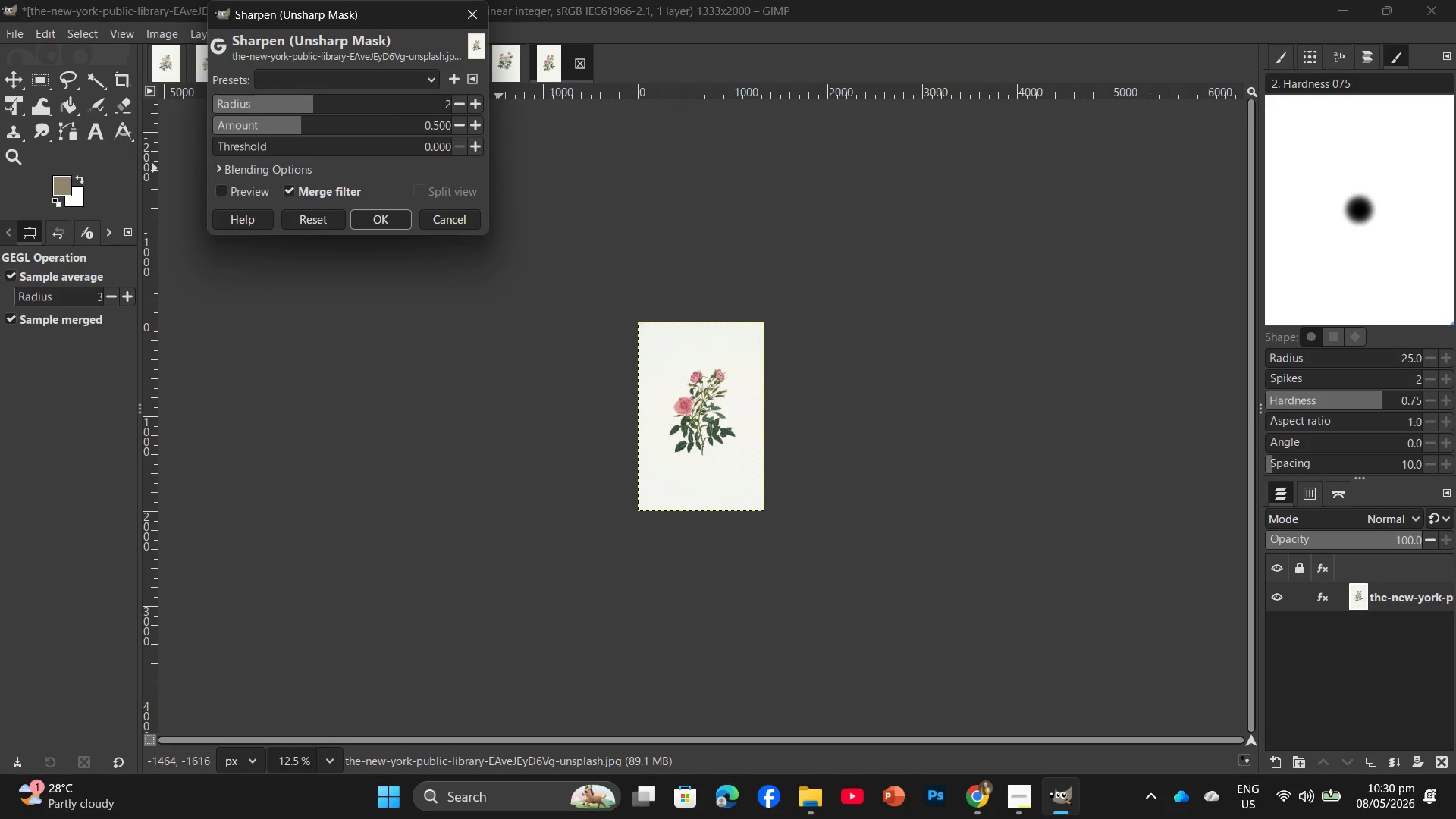 
key(Enter)
 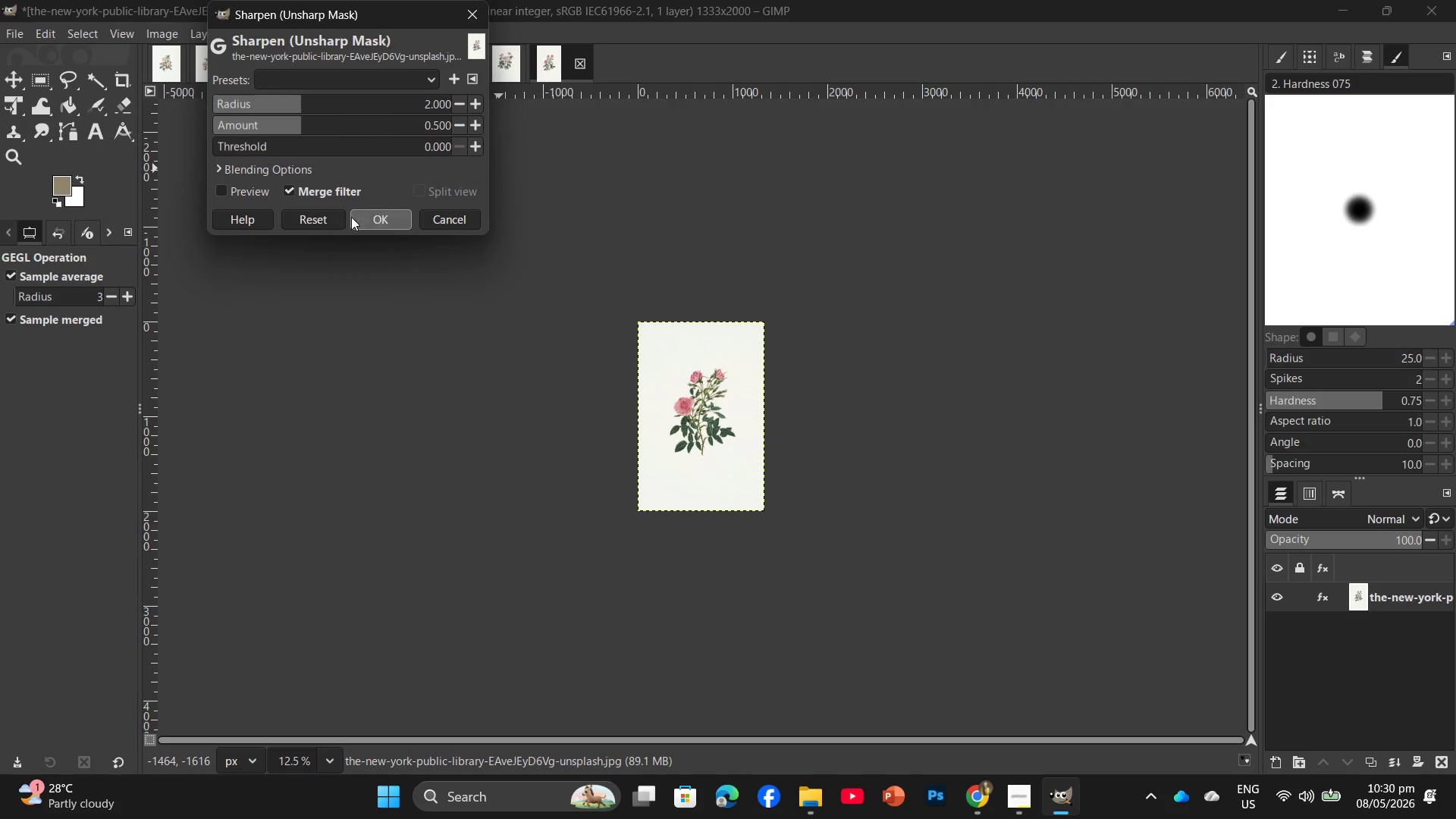 
left_click([382, 212])
 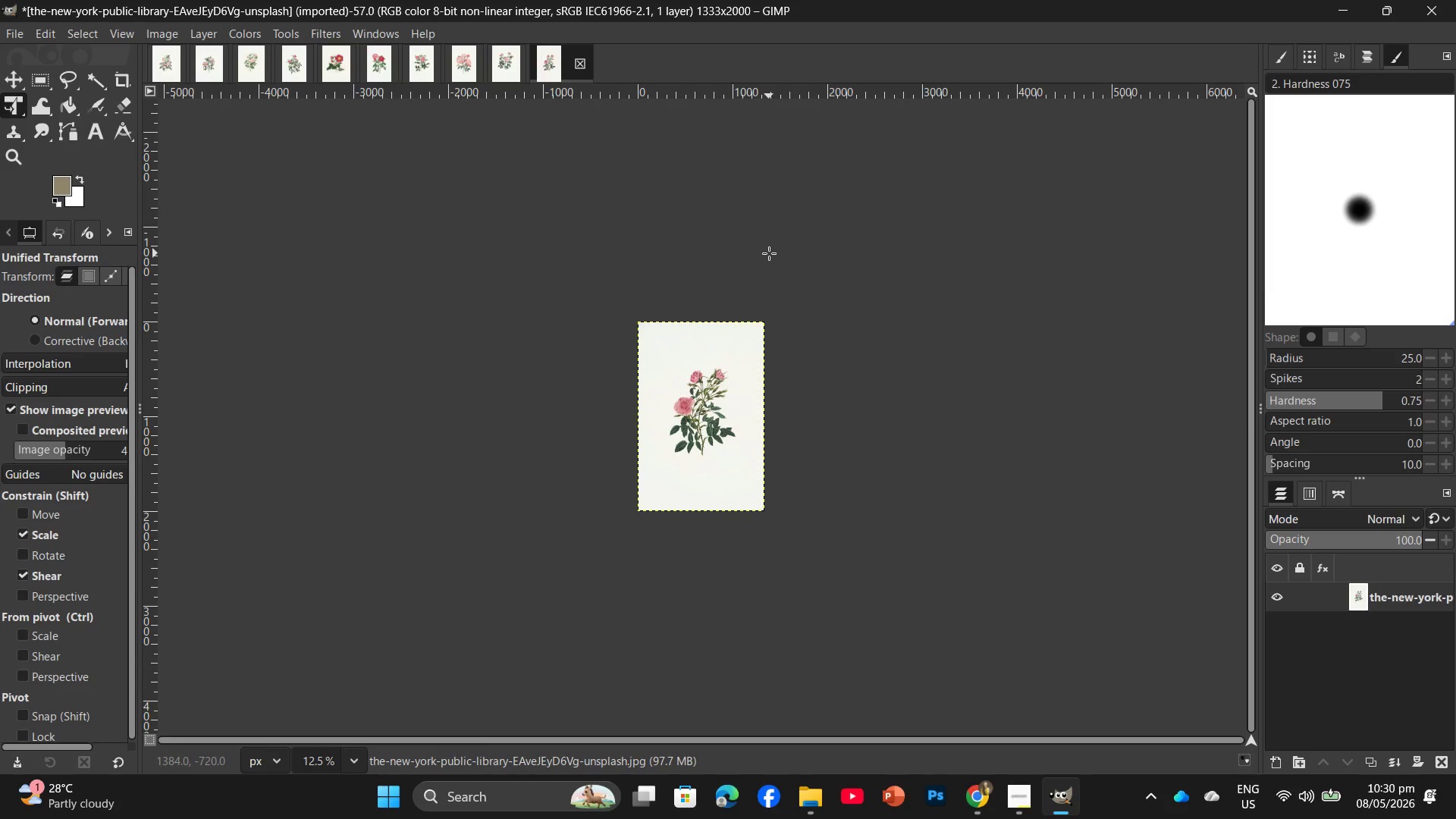 
wait(11.7)
 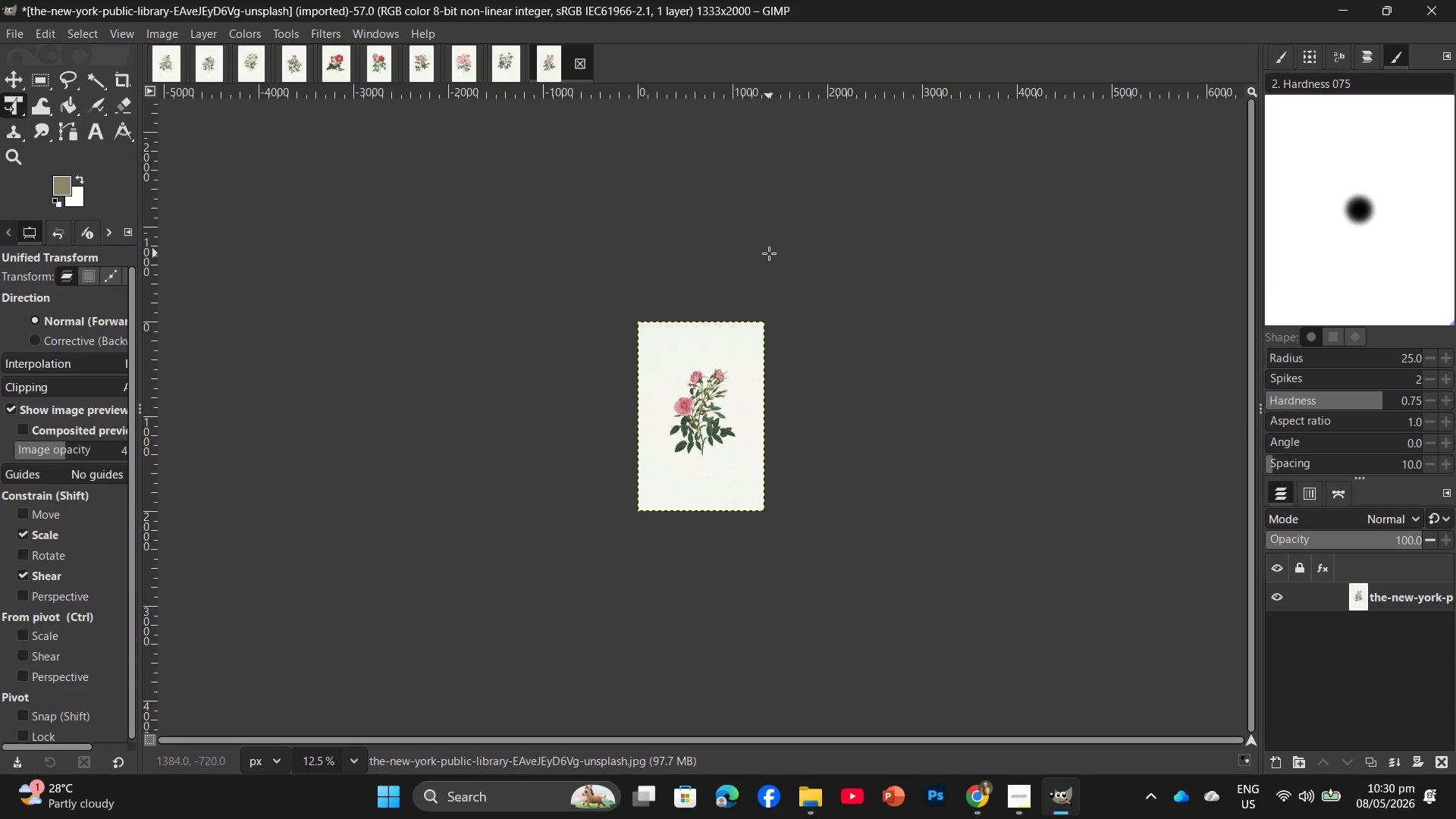 
hold_key(key=ControlLeft, duration=2.47)
scroll: coordinate [712, 397], scroll_direction: up, amount: 19.0
 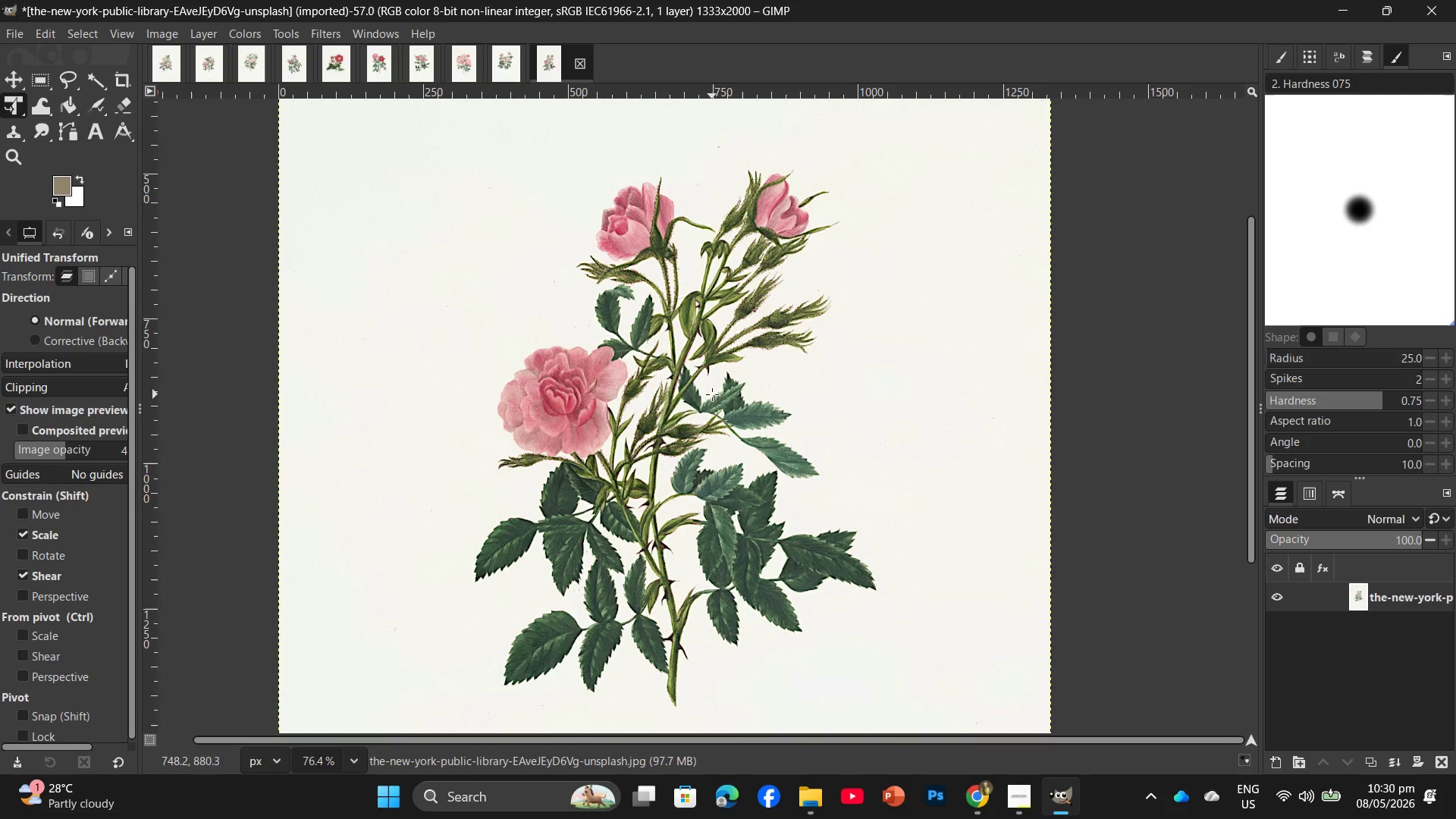 
hold_key(key=ControlLeft, duration=0.48)
scroll: coordinate [712, 391], scroll_direction: down, amount: 3.0
 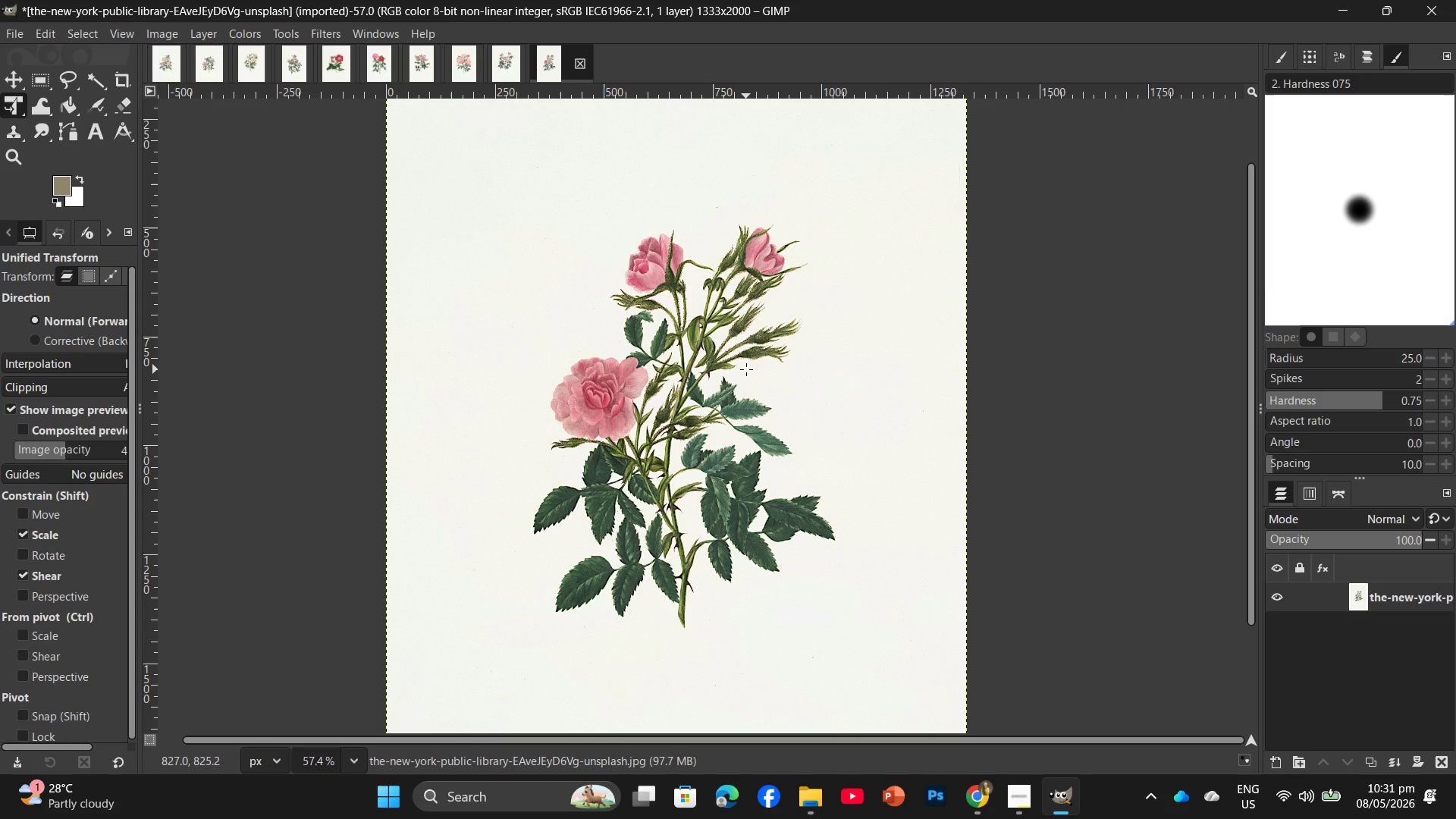 
wait(83.45)
 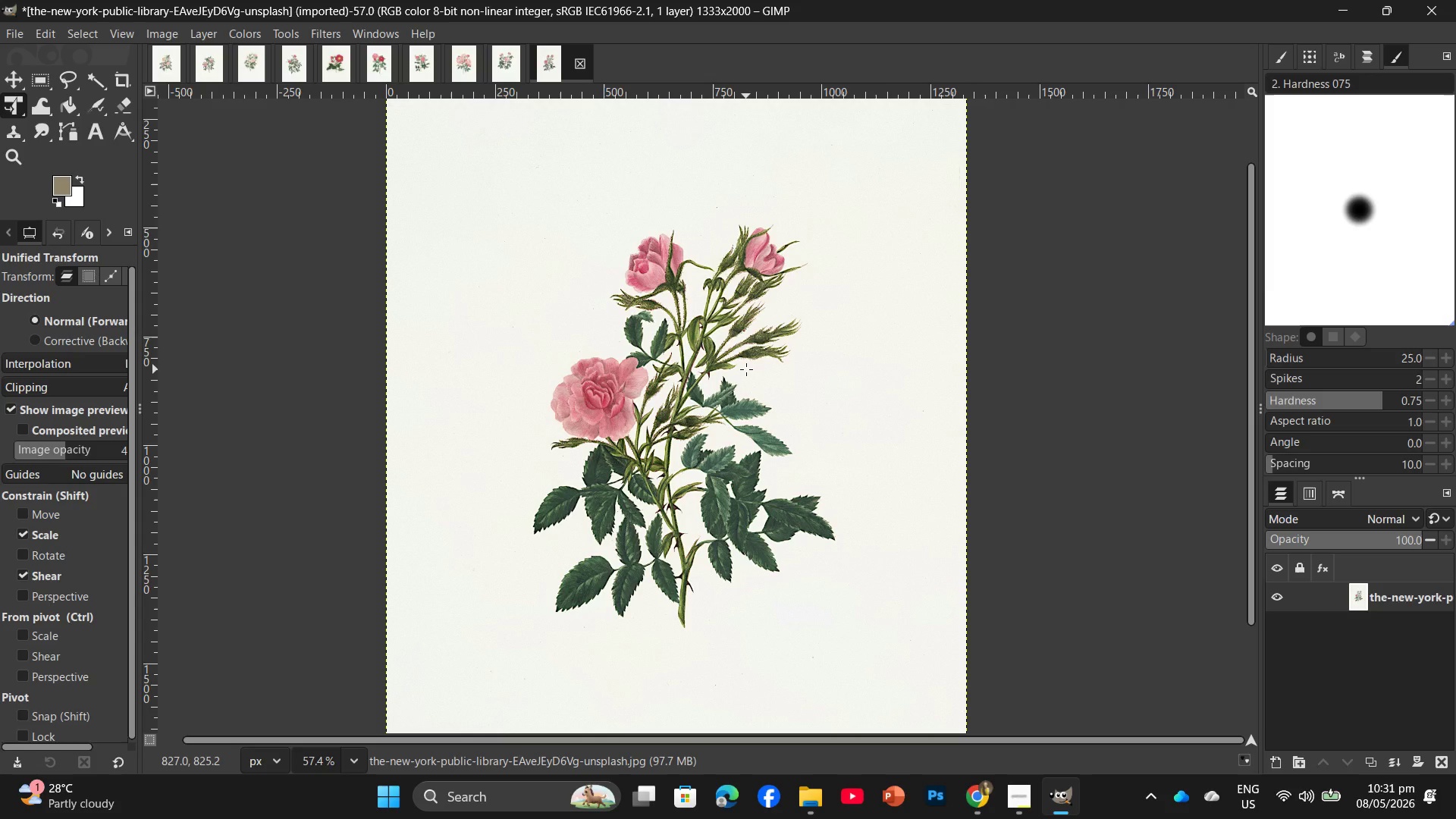 
left_click([804, 811])
 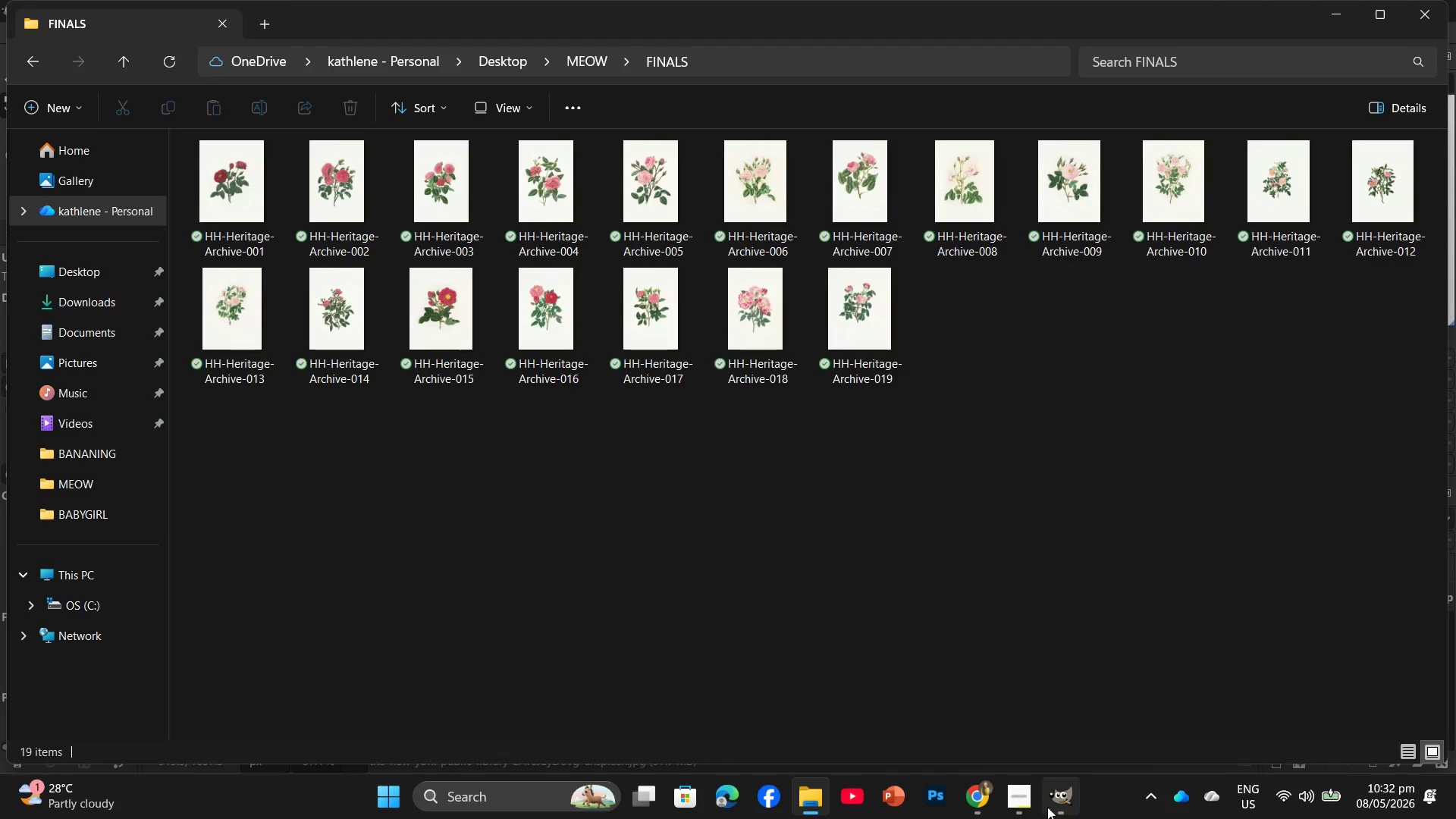 
left_click([1048, 804])
 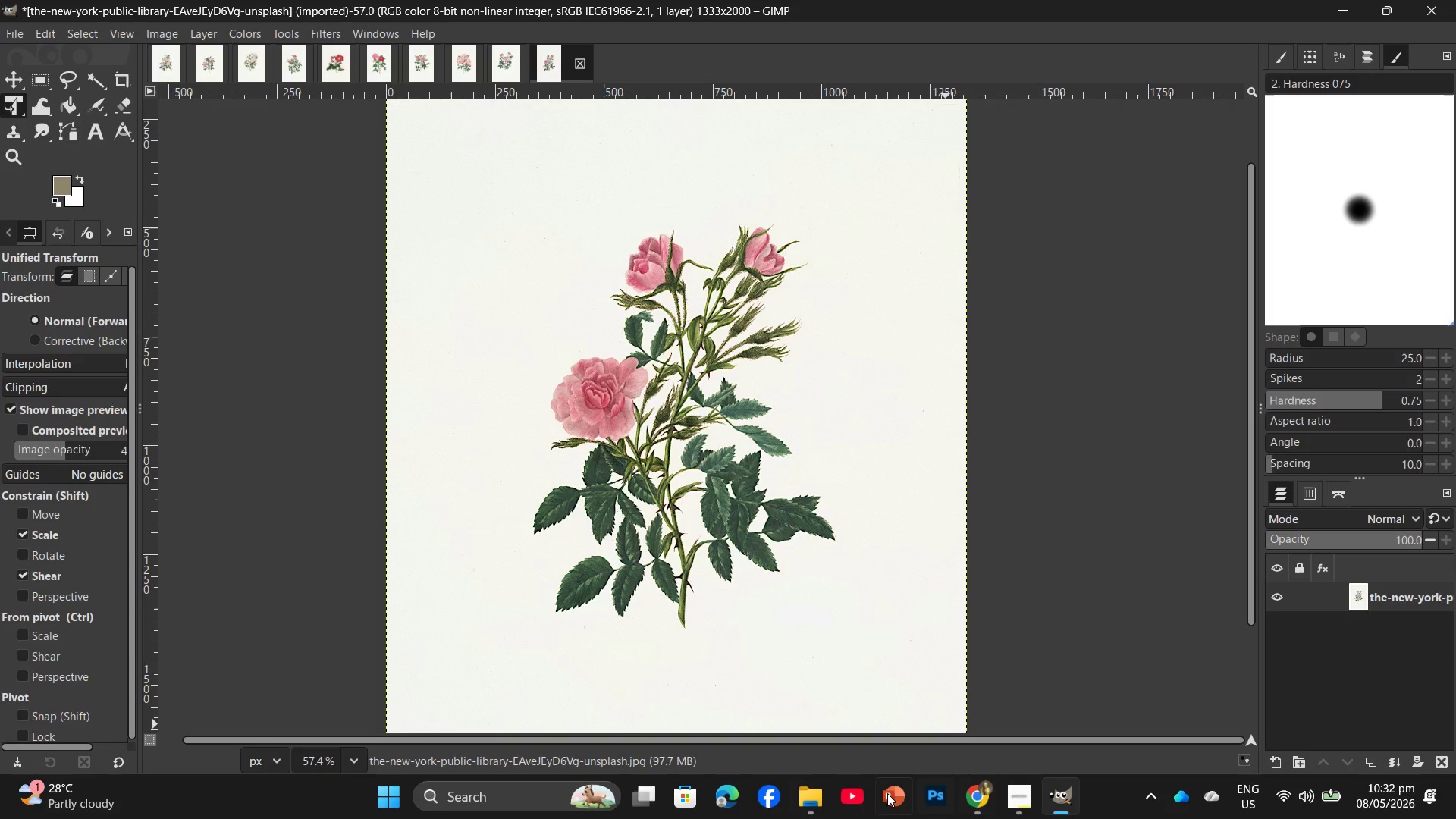 
left_click([819, 794])
 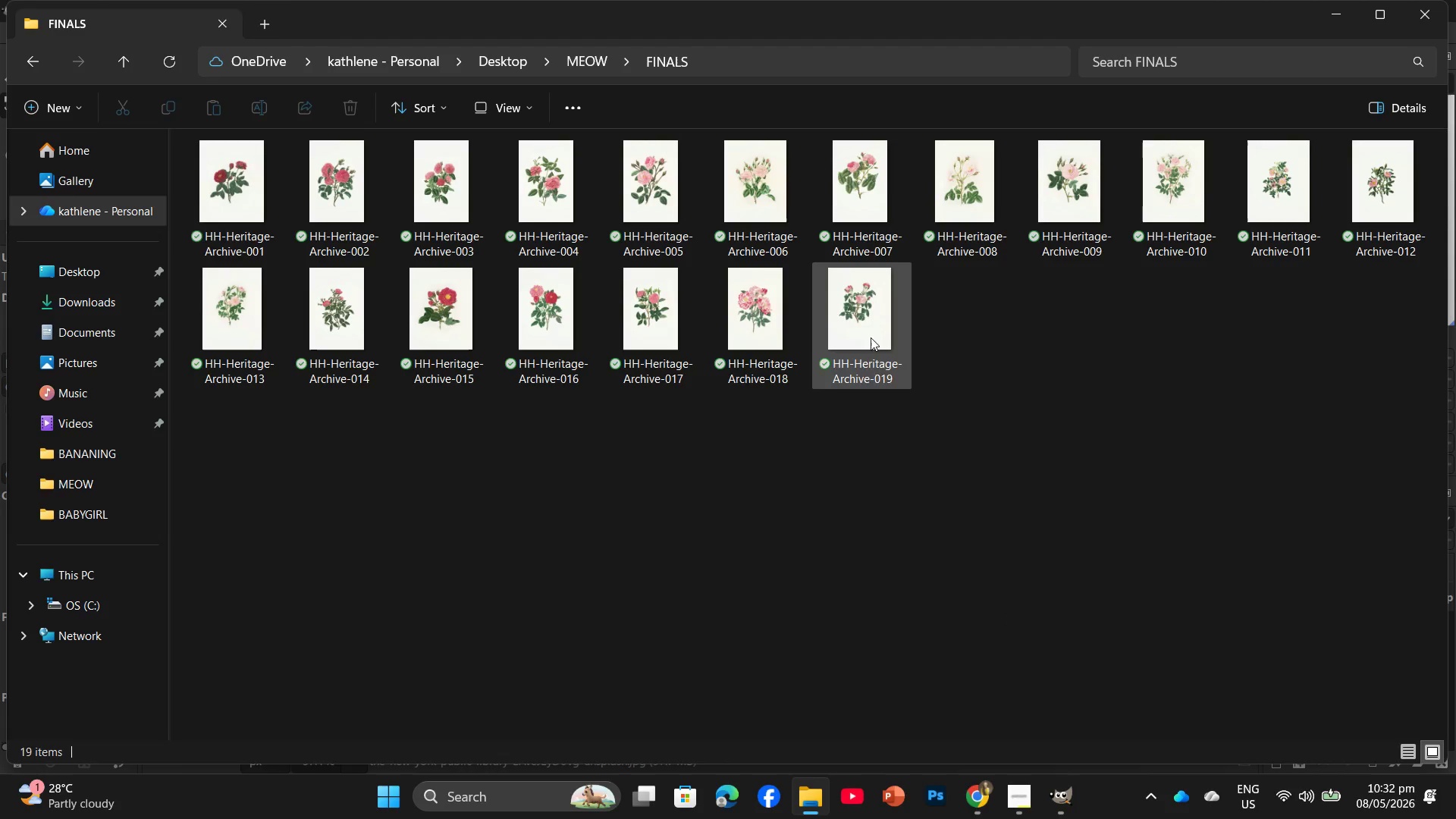 
left_click([1070, 811])
 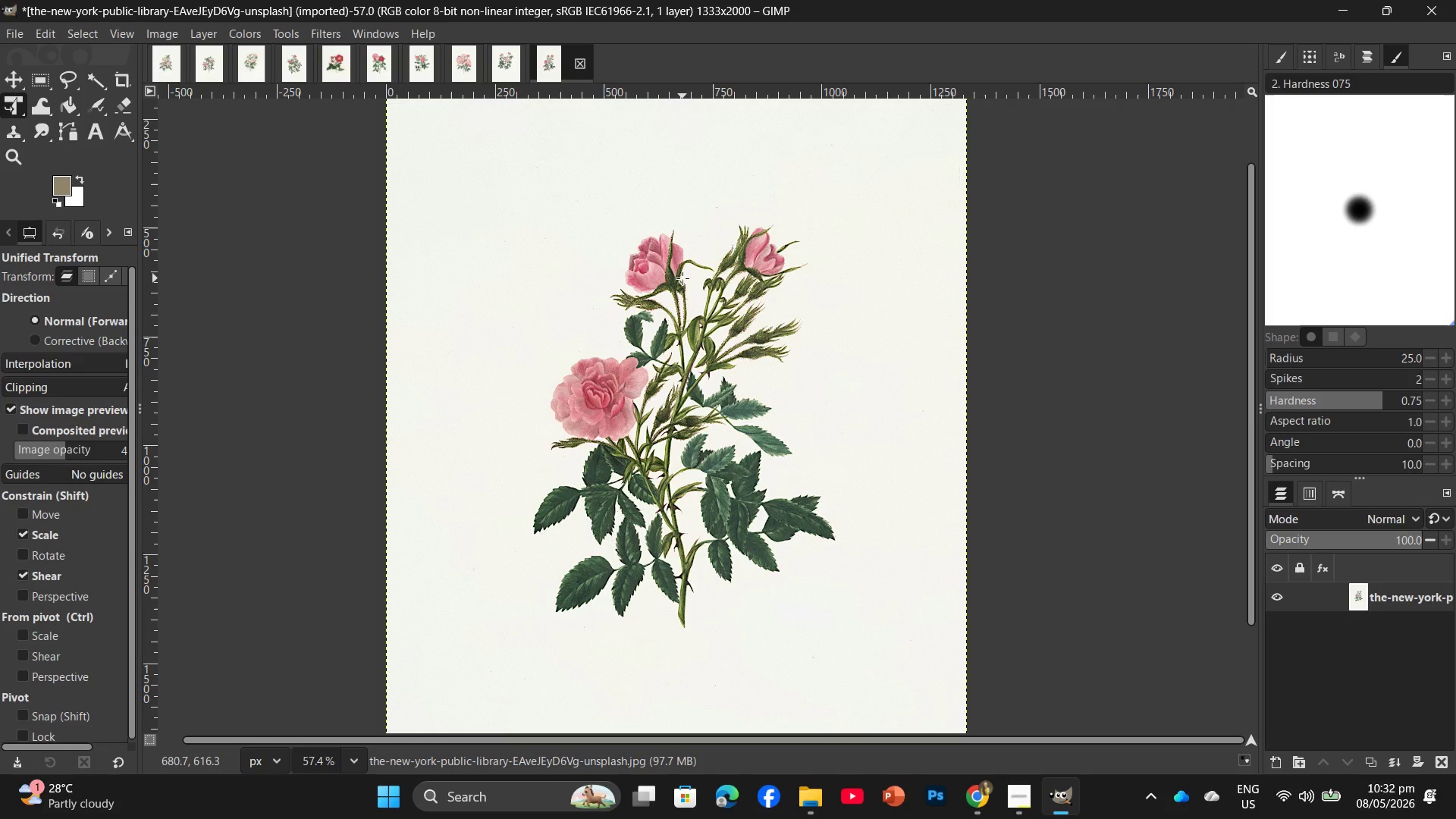 
wait(13.02)
 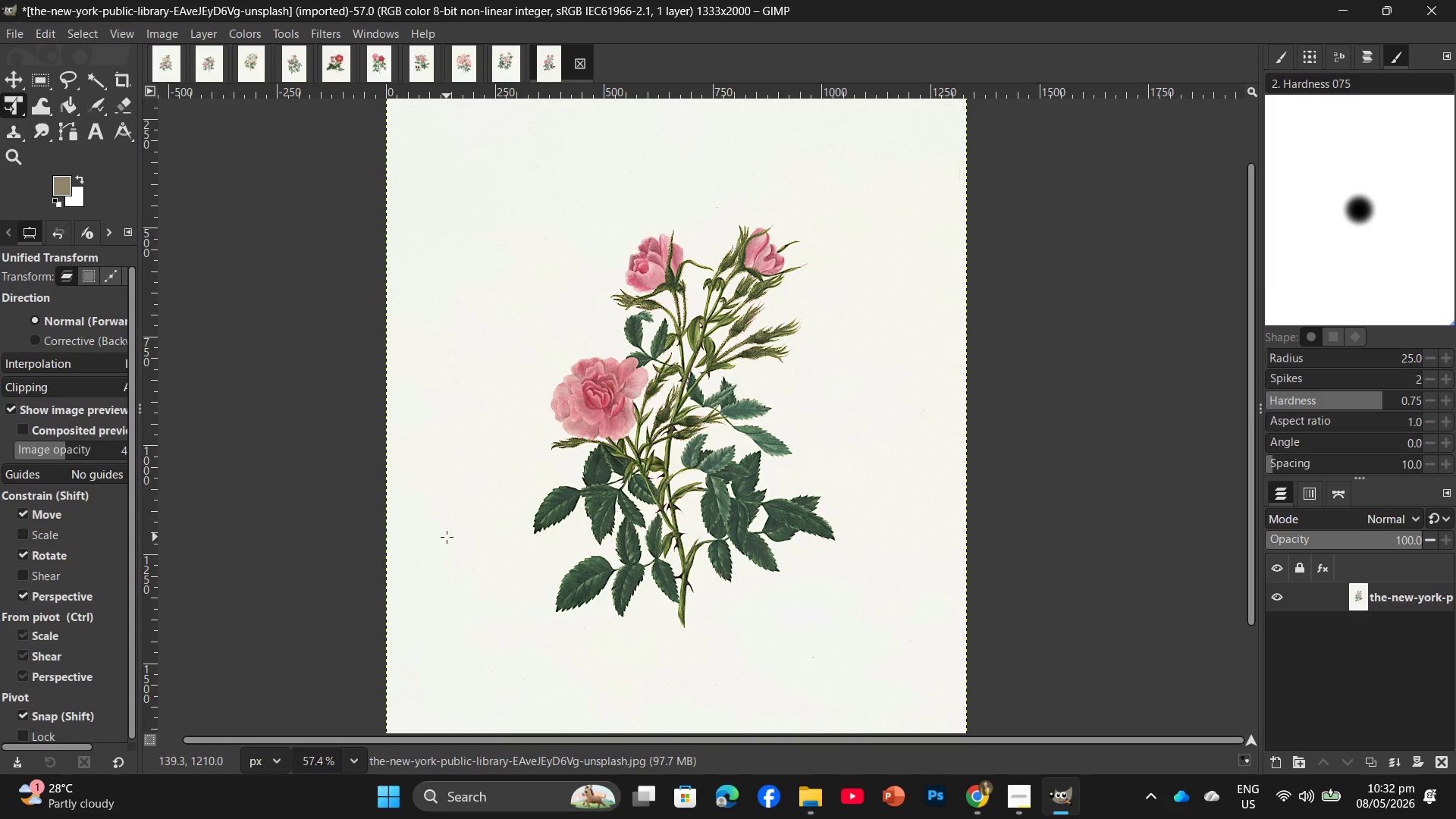 
key(Control+Shift+E)
 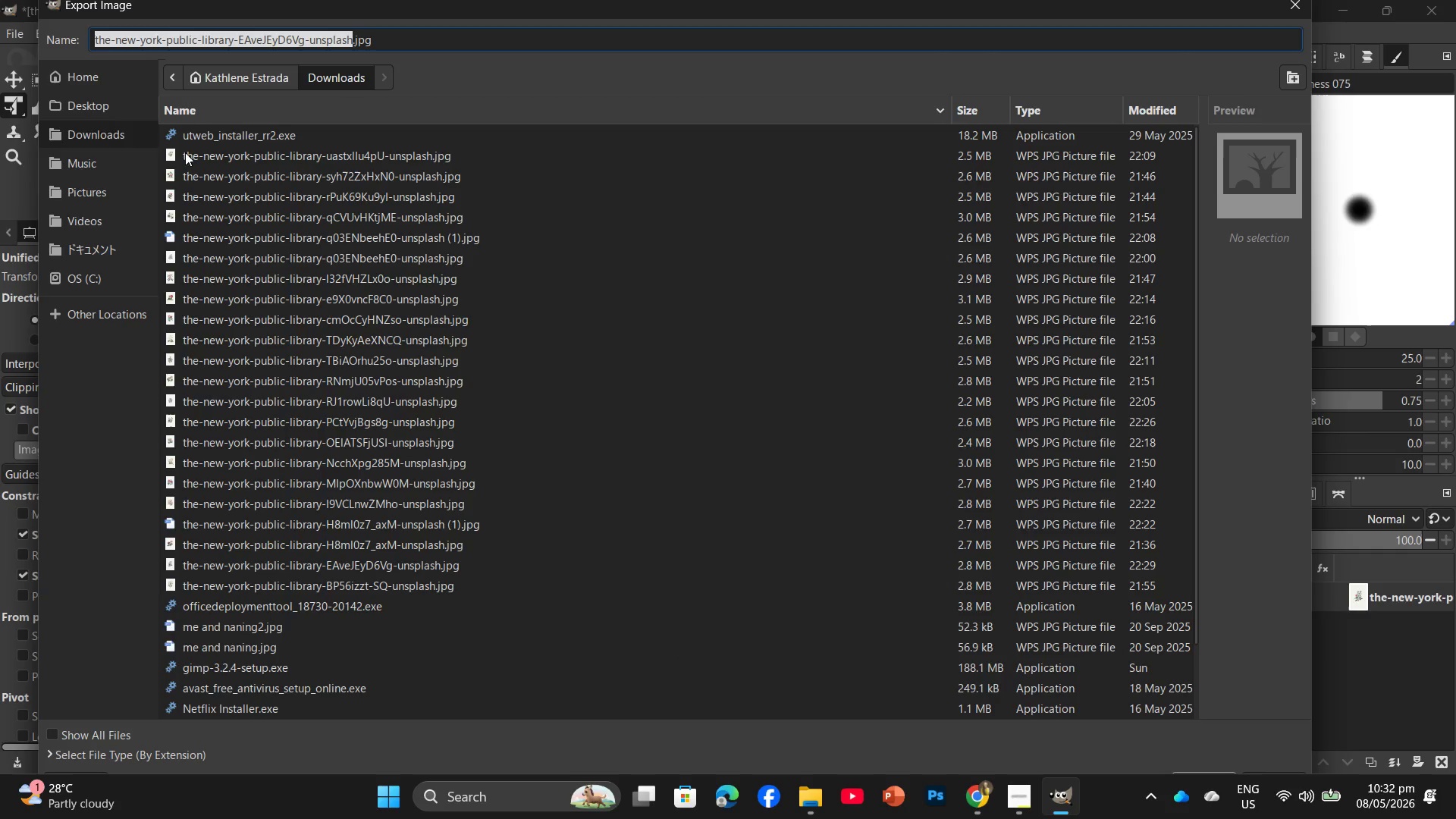 
left_click([116, 99])
 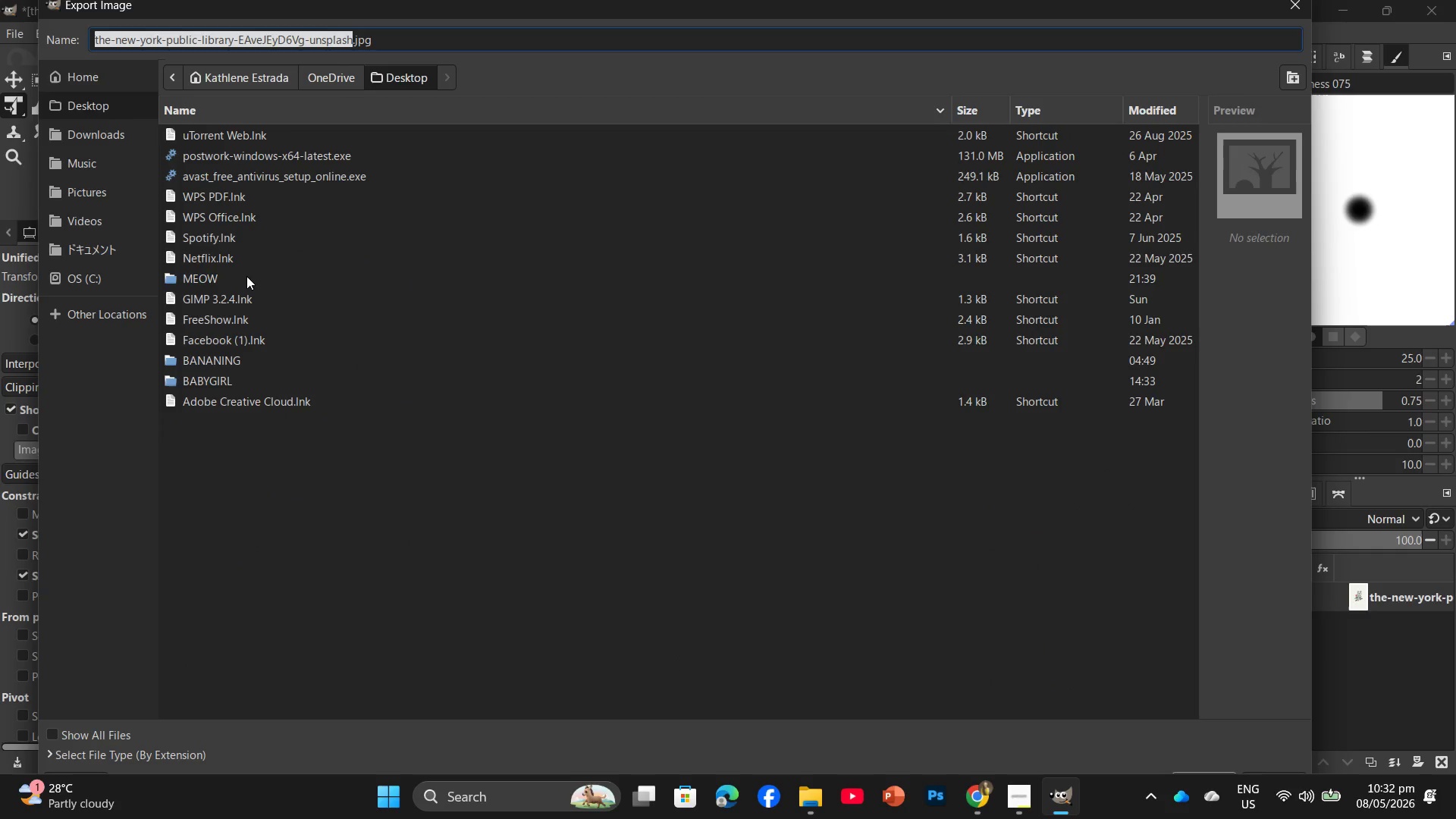 
double_click([246, 276])
 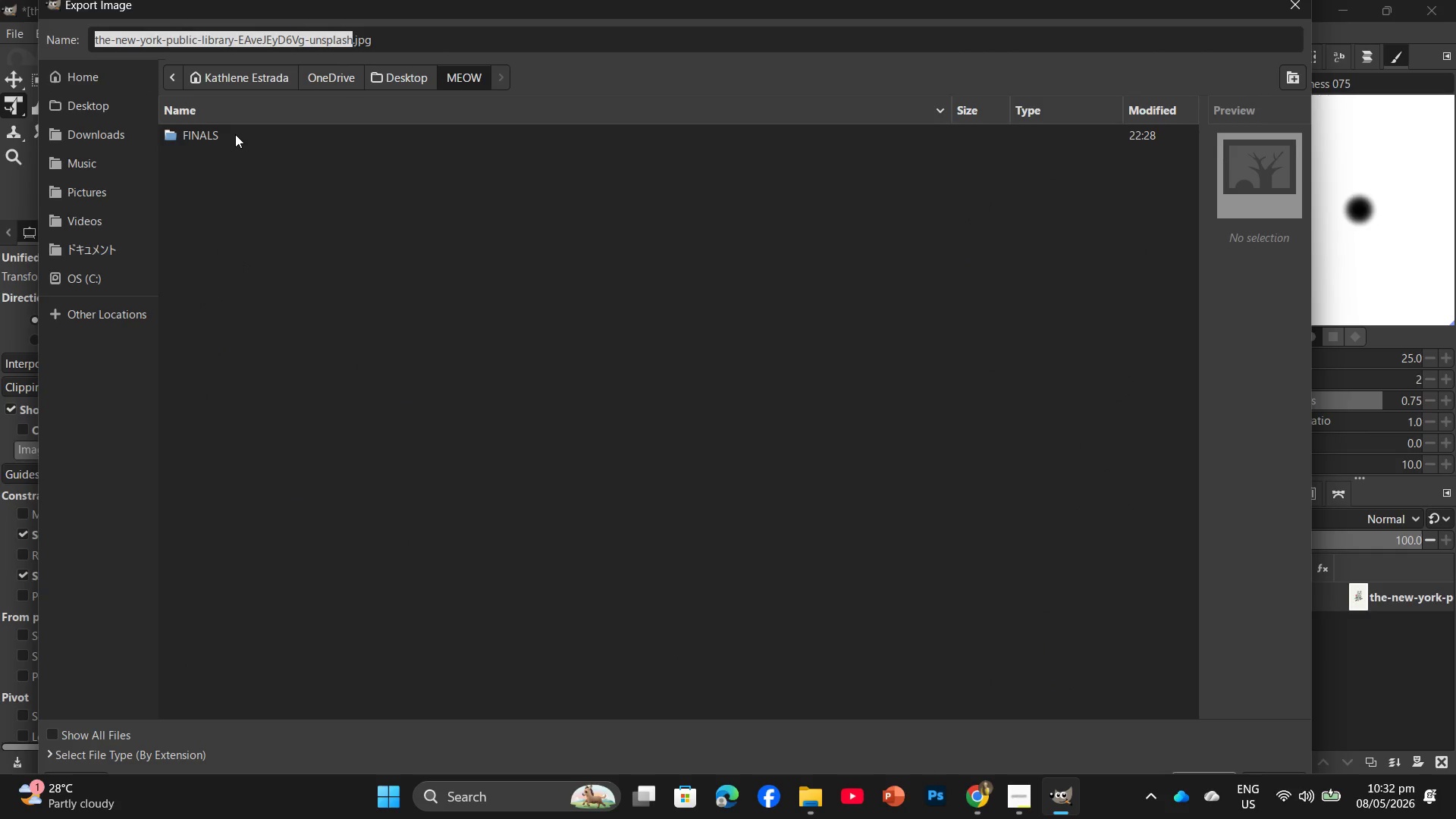 
double_click([235, 134])
 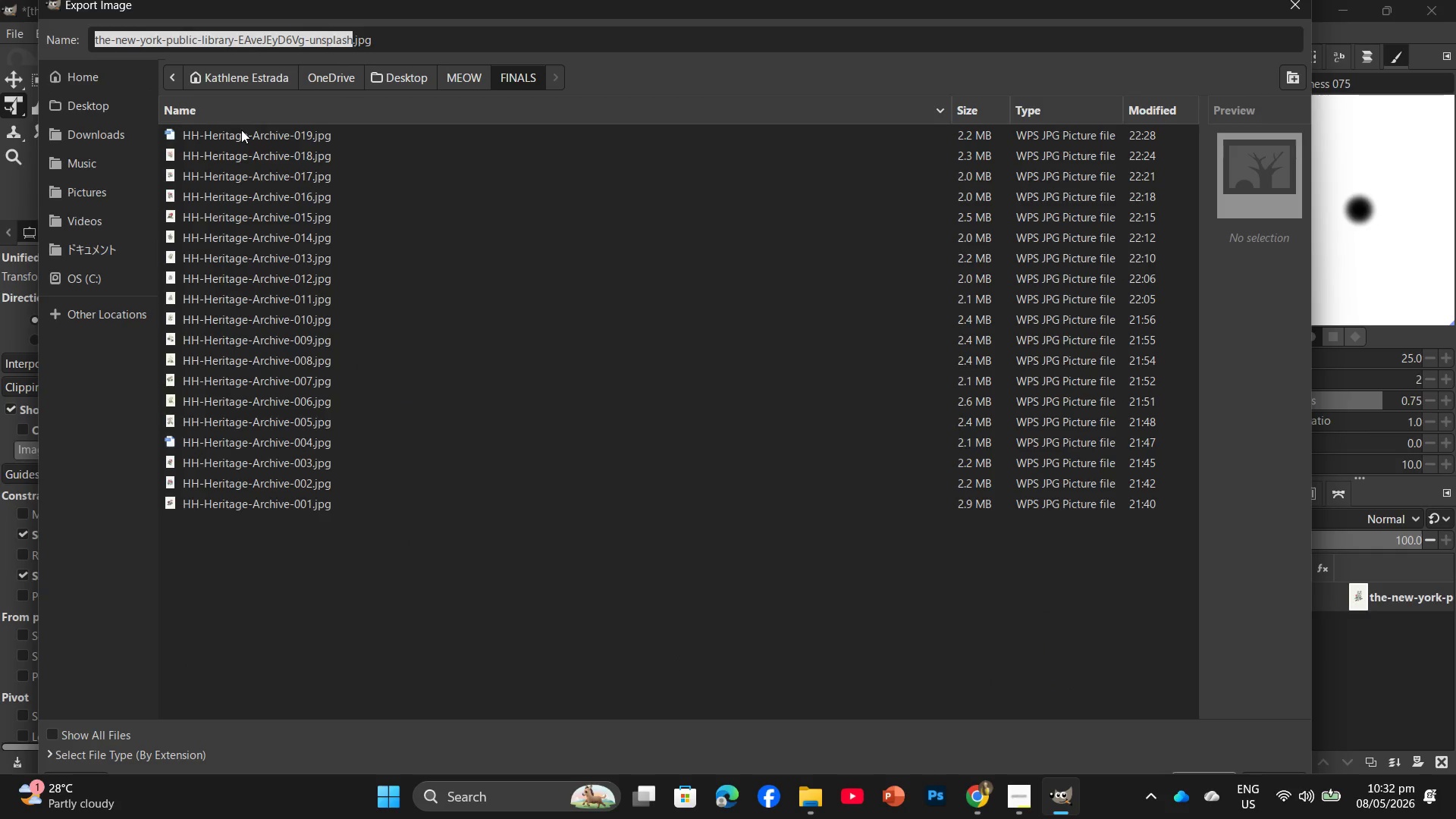 
left_click([241, 130])
 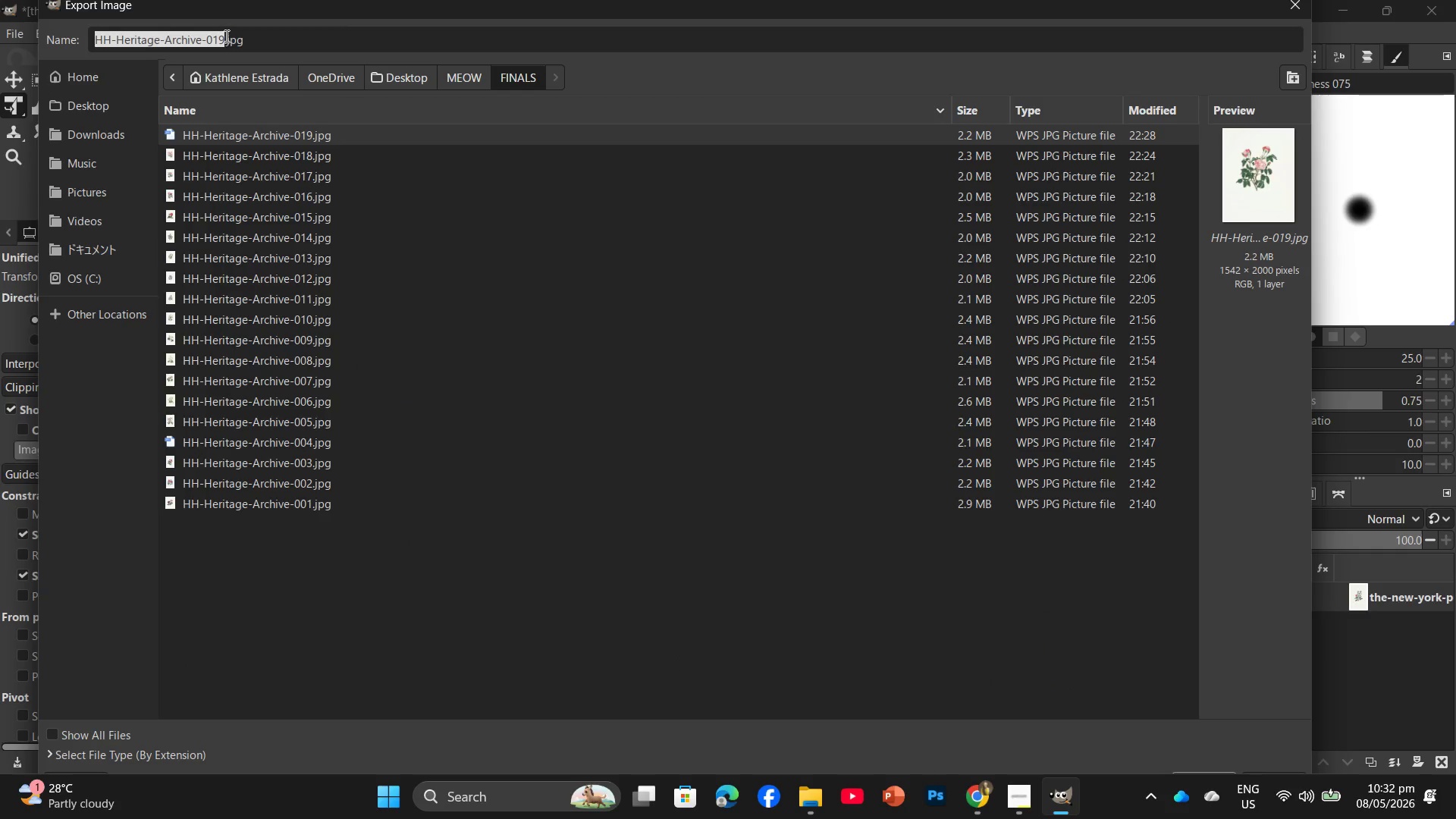 
left_click([224, 36])
 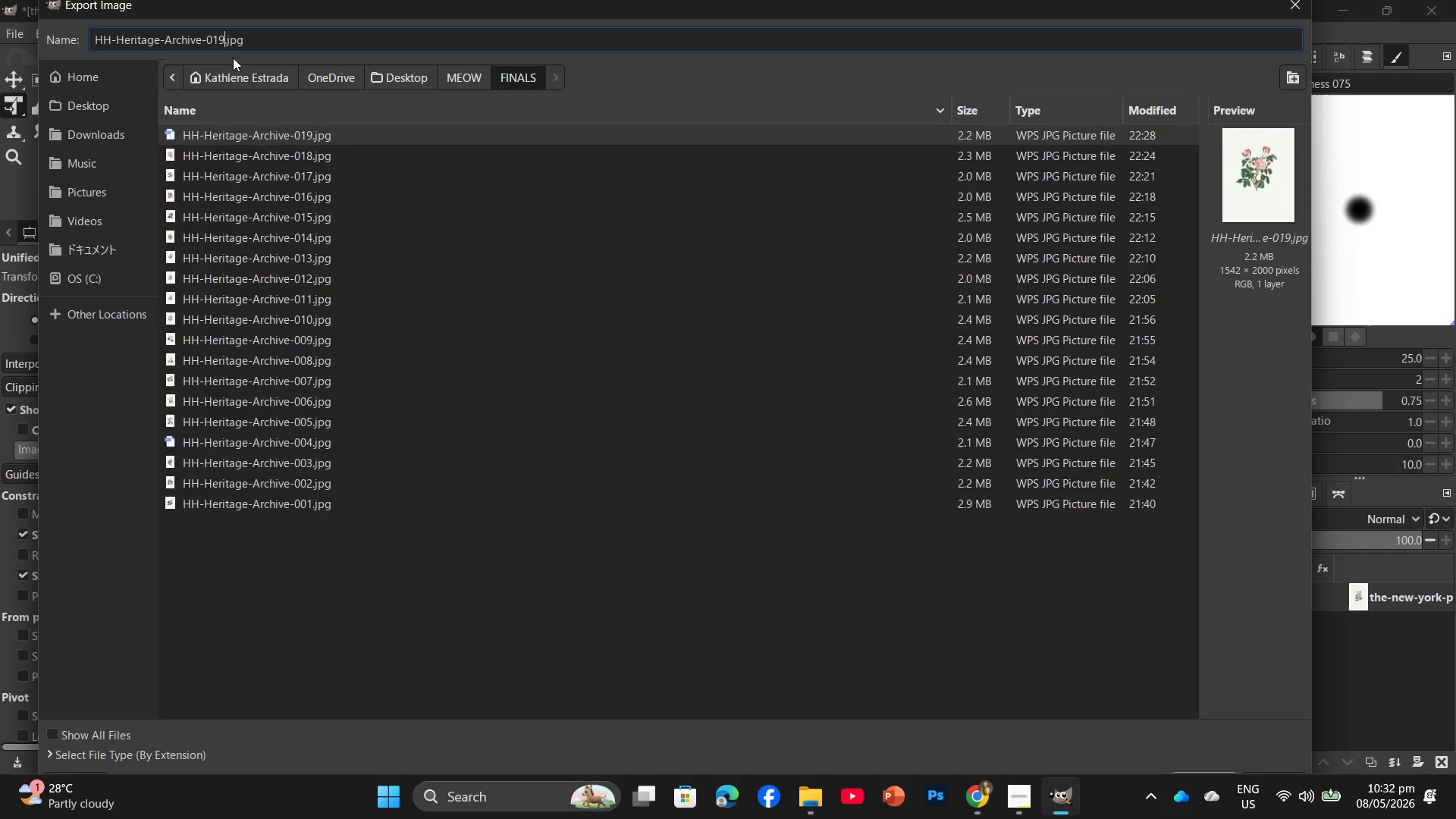 
key(Backspace)
 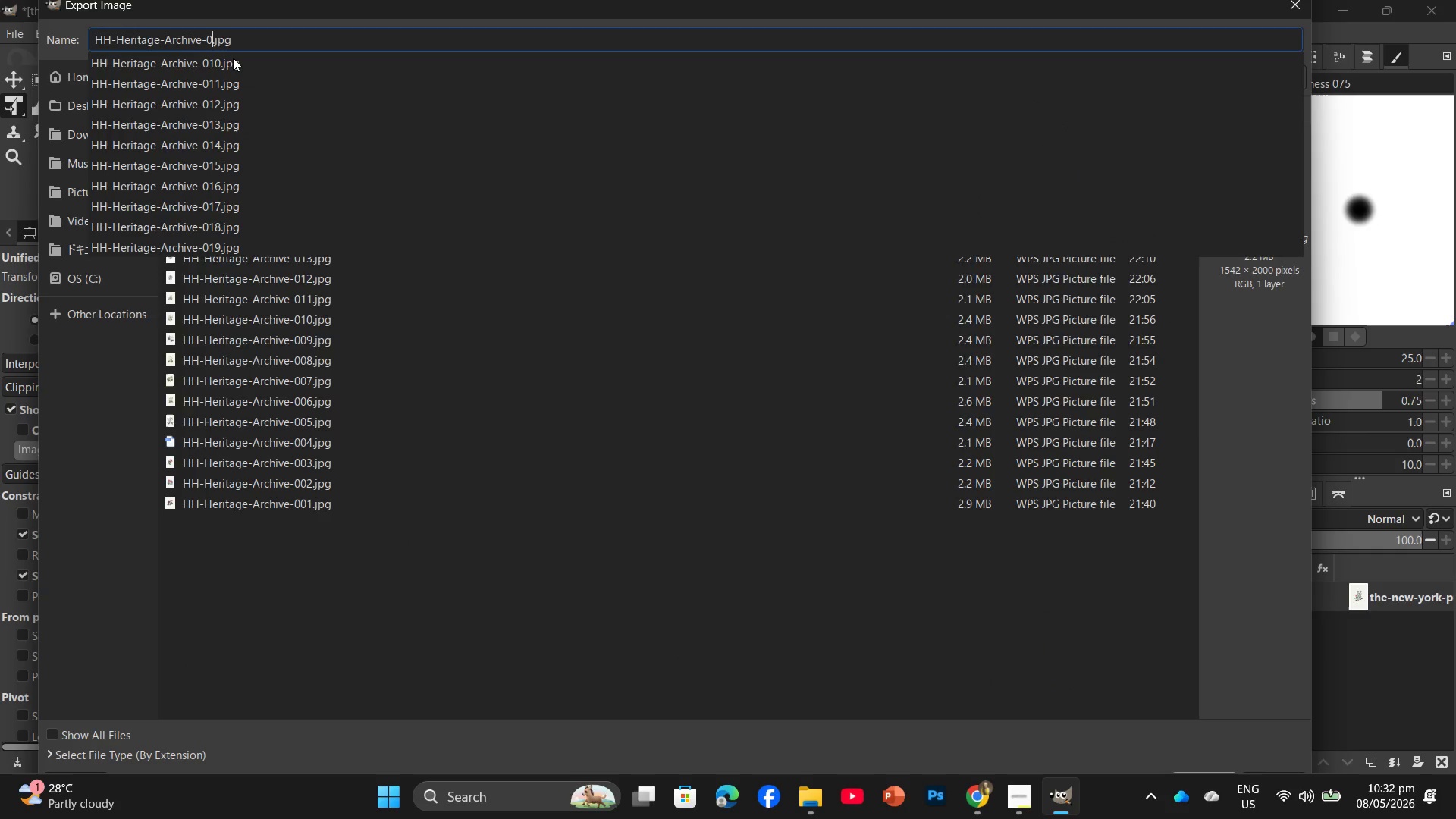 
key(Backspace)
 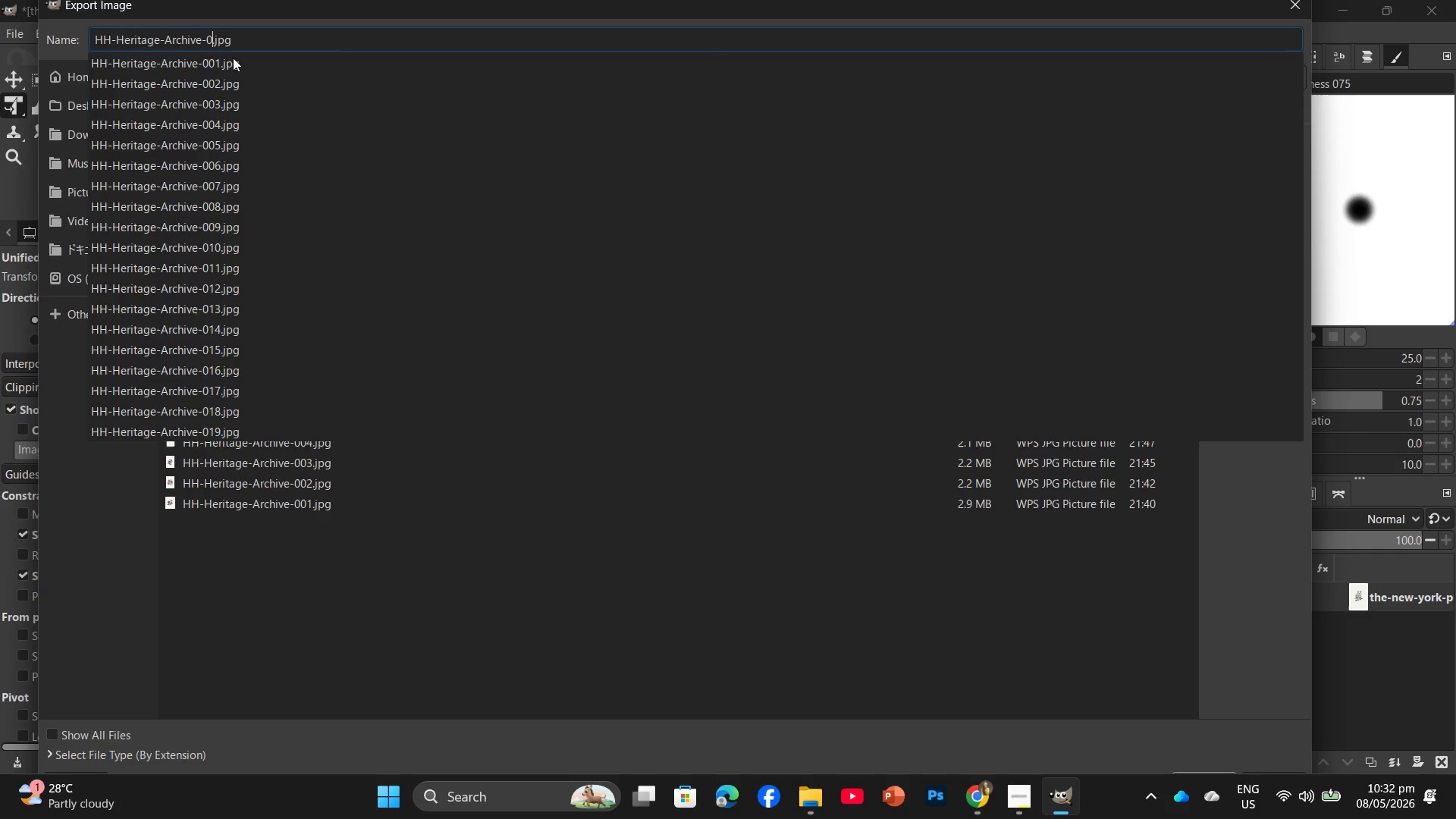 
key(Numpad2)
 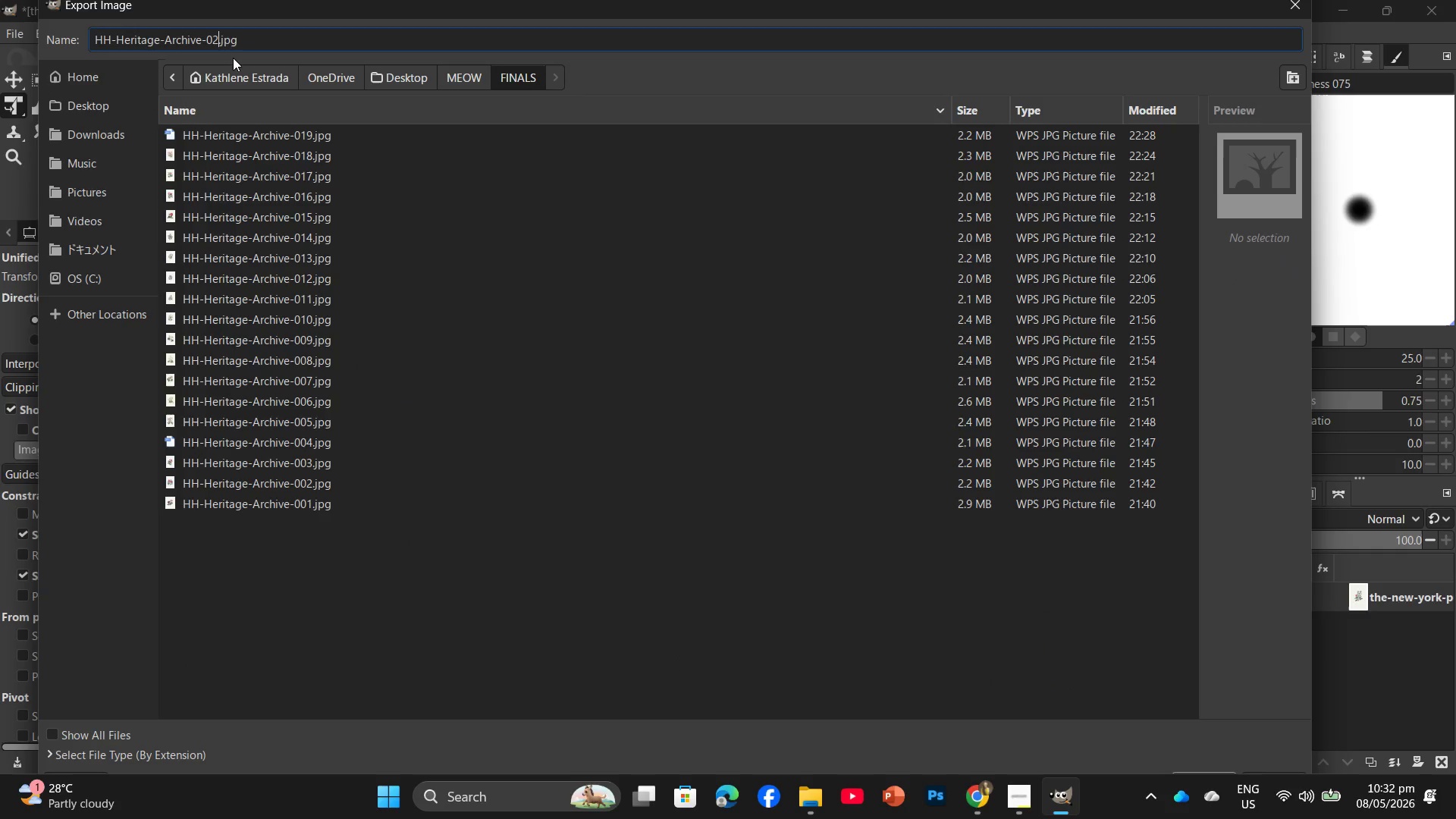 
key(Numpad0)
 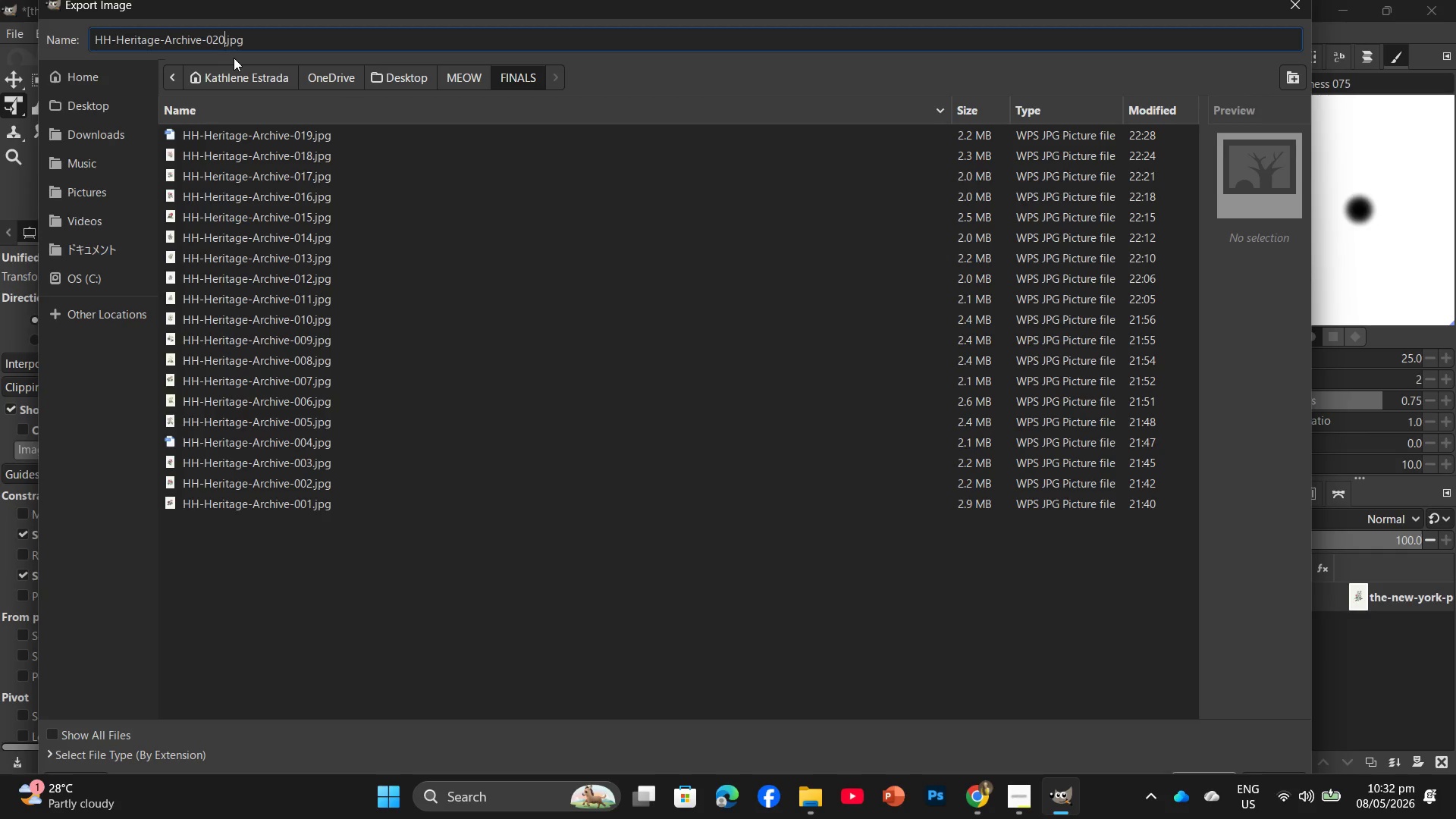 
key(Enter)
 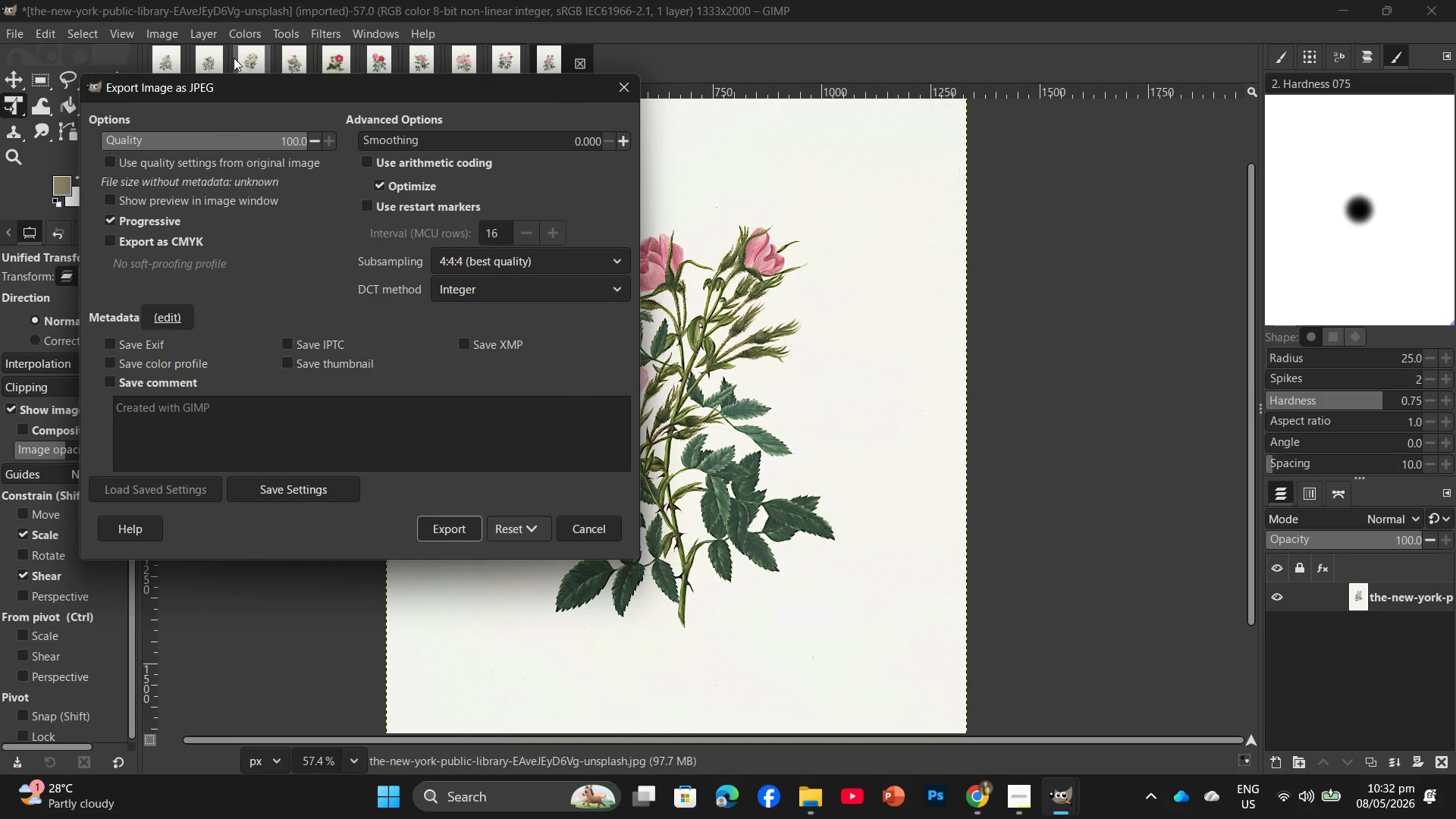 
key(Enter)
 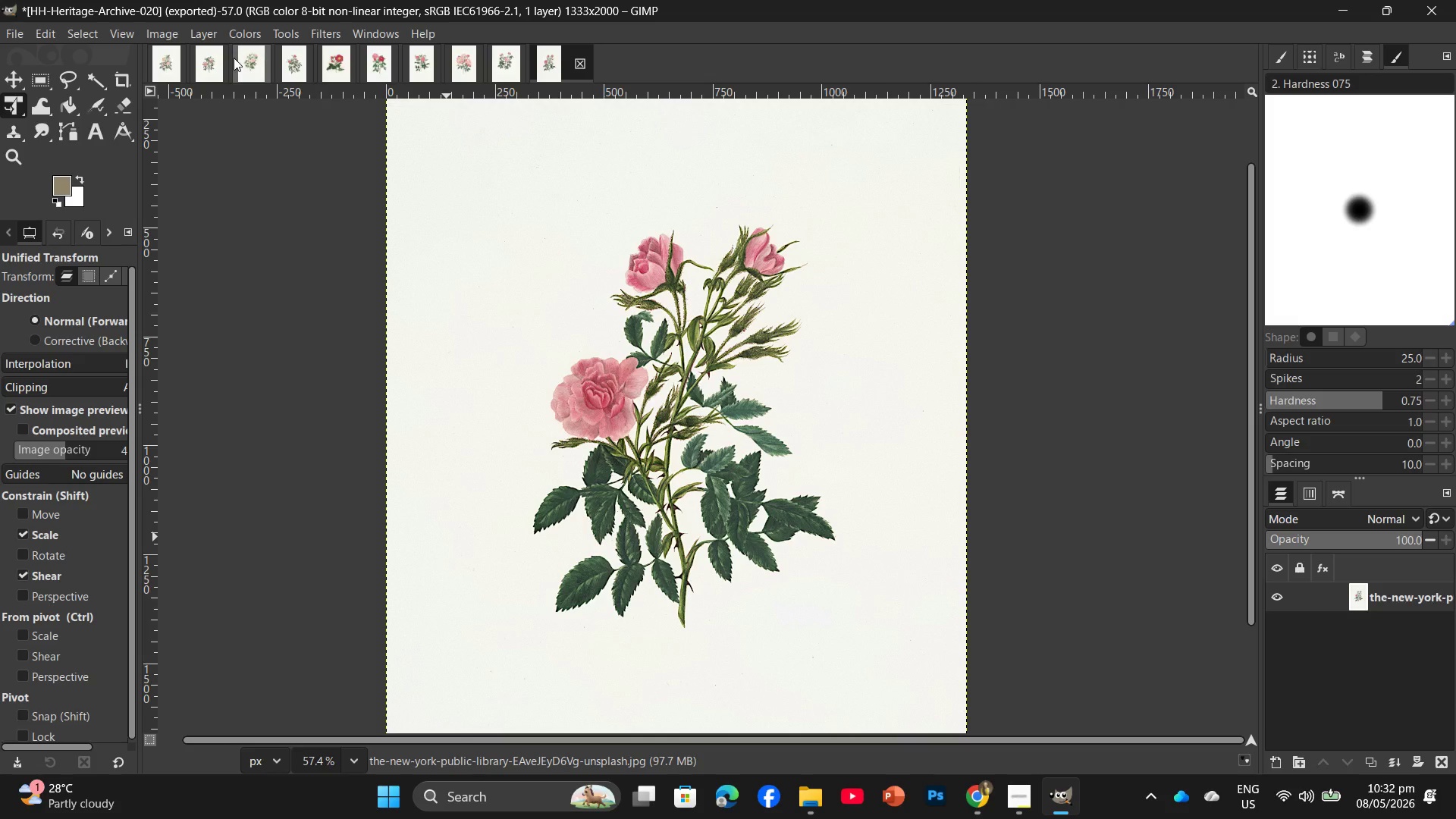 
wait(15.8)
 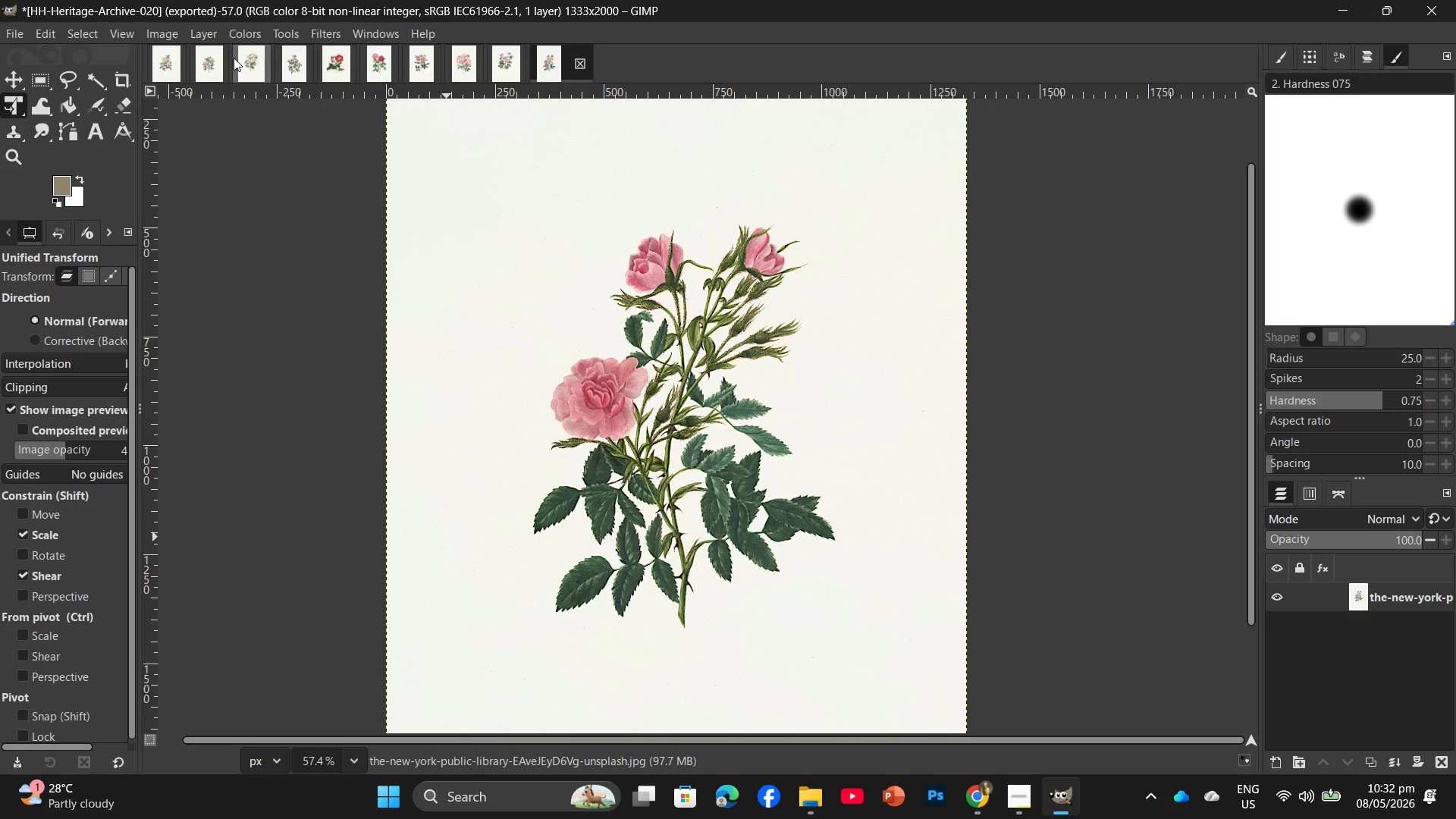 
scroll: coordinate [717, 311], scroll_direction: down, amount: 2.0
 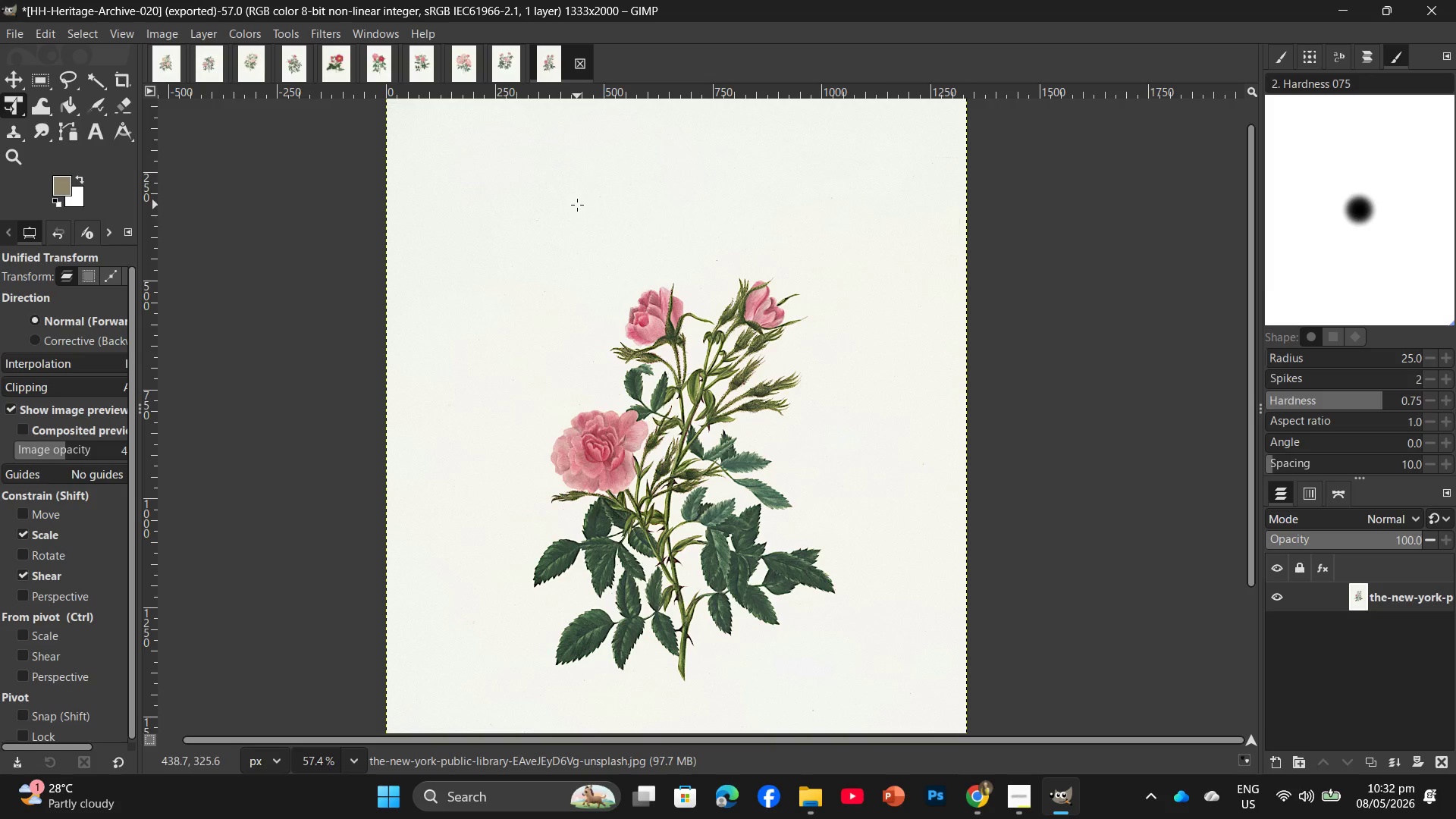 
wait(8.2)
 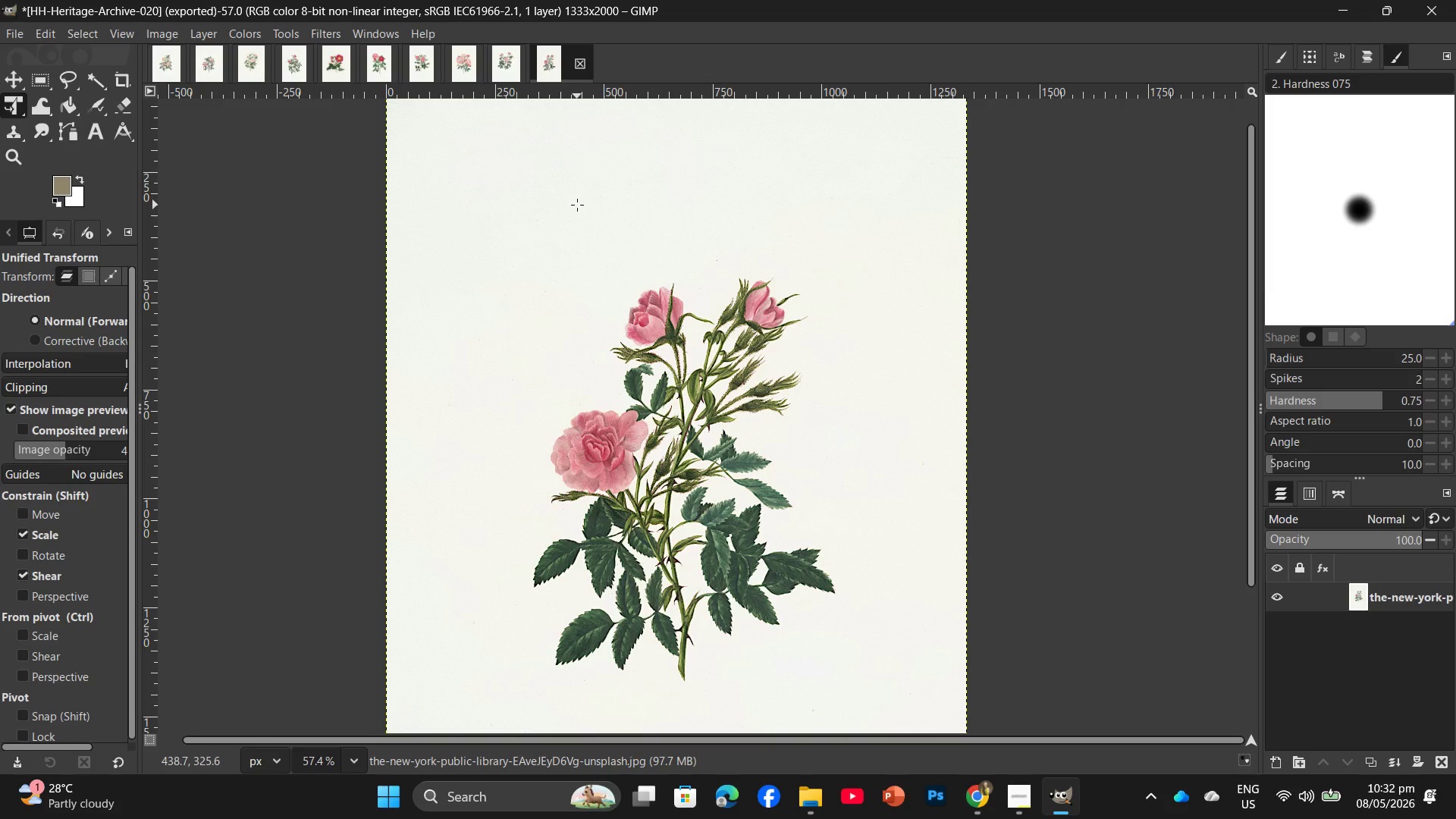 
left_click([984, 791])
 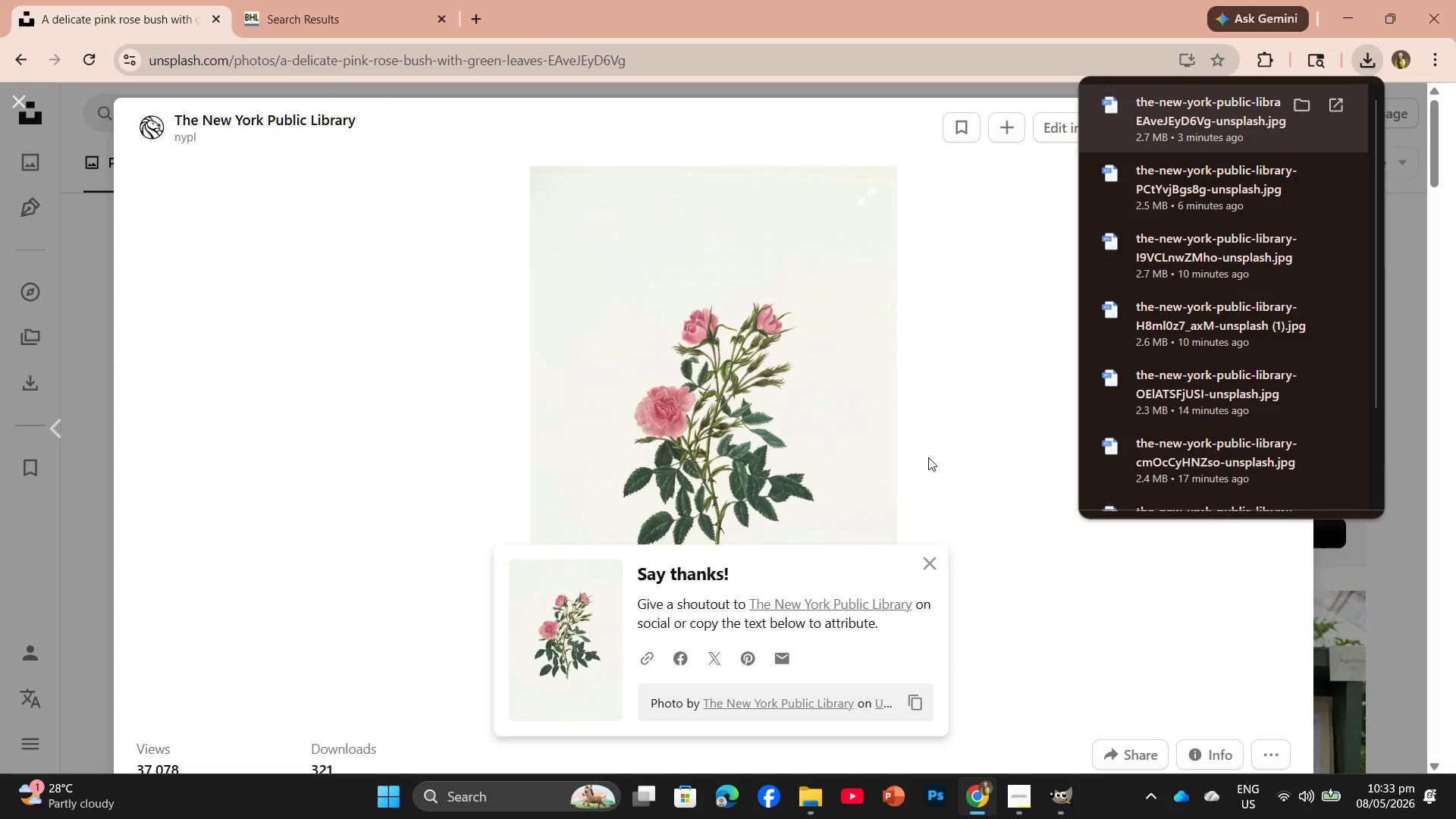 
scroll: coordinate [985, 514], scroll_direction: down, amount: 11.0
 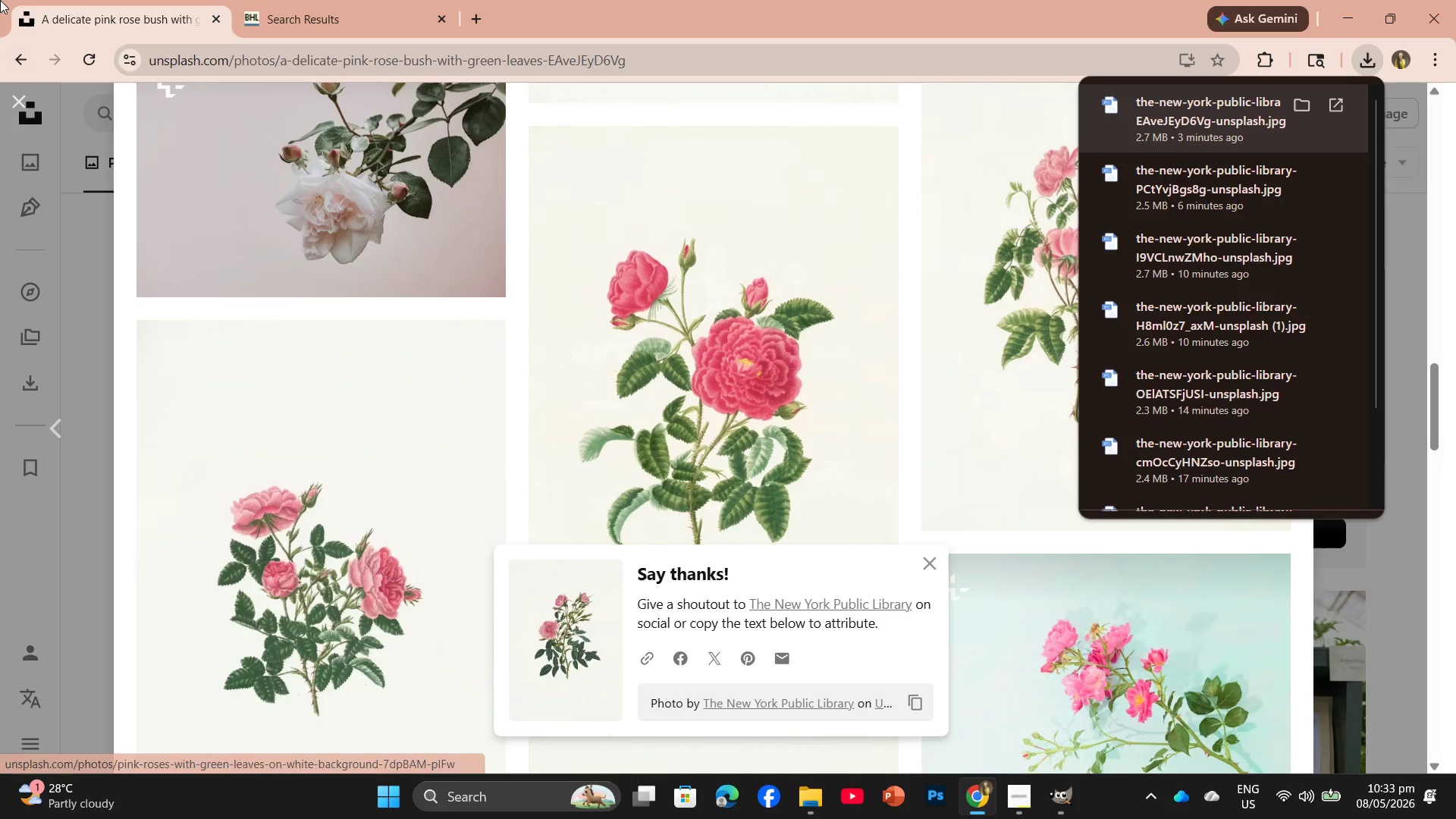 
left_click([14, 104])
 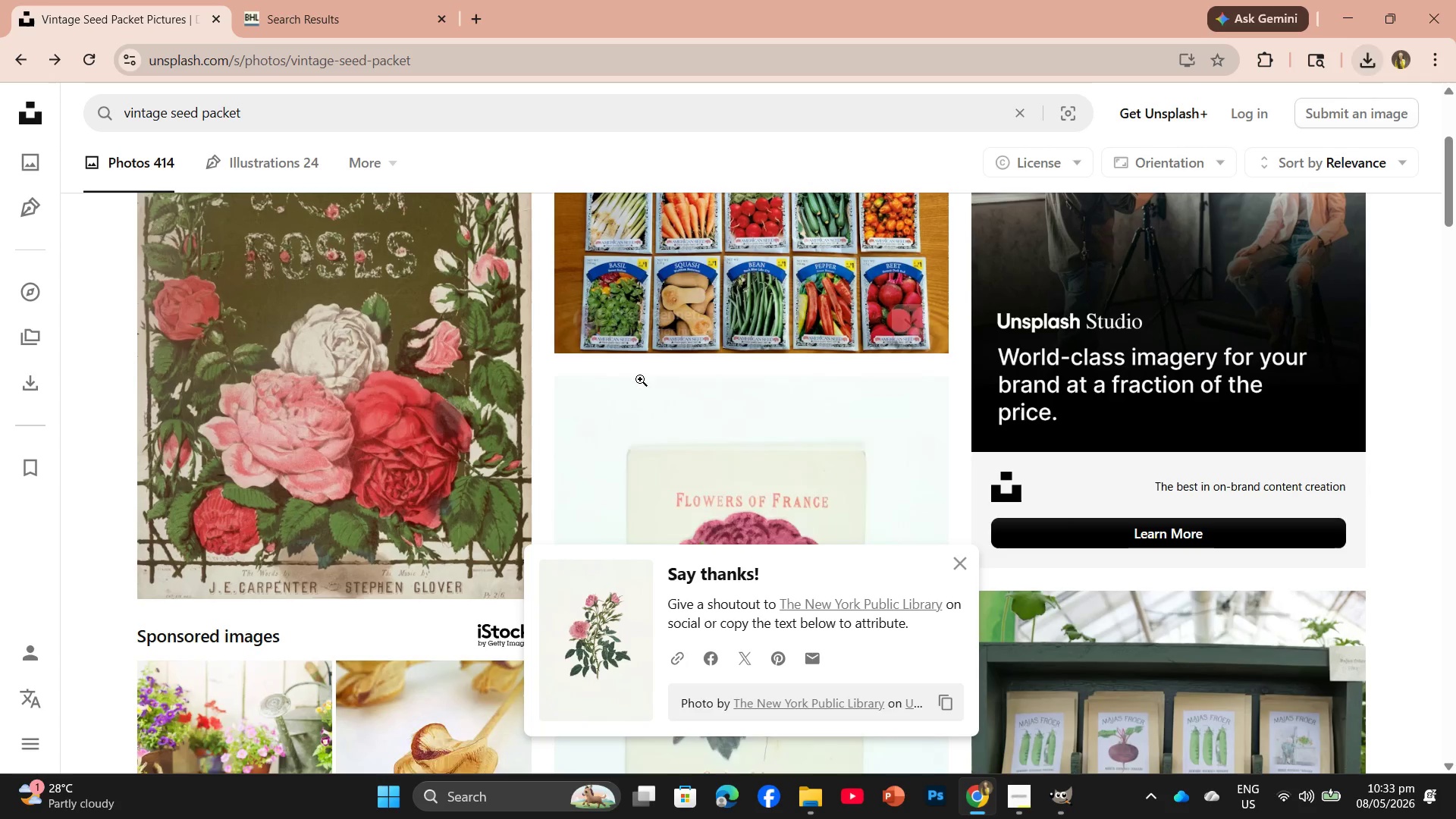 
scroll: coordinate [640, 379], scroll_direction: up, amount: 4.0
 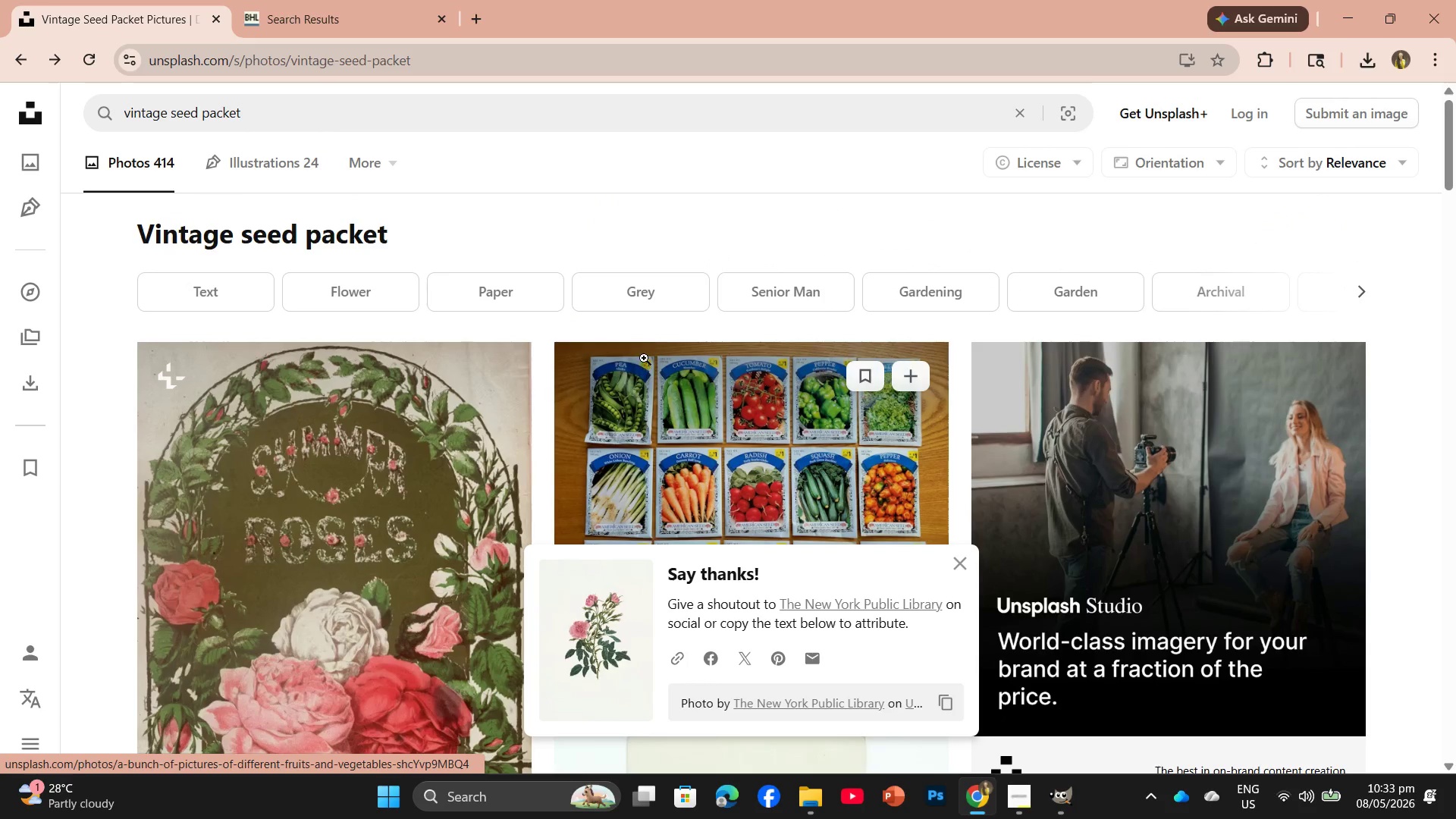 
scroll: coordinate [657, 331], scroll_direction: down, amount: 9.0
 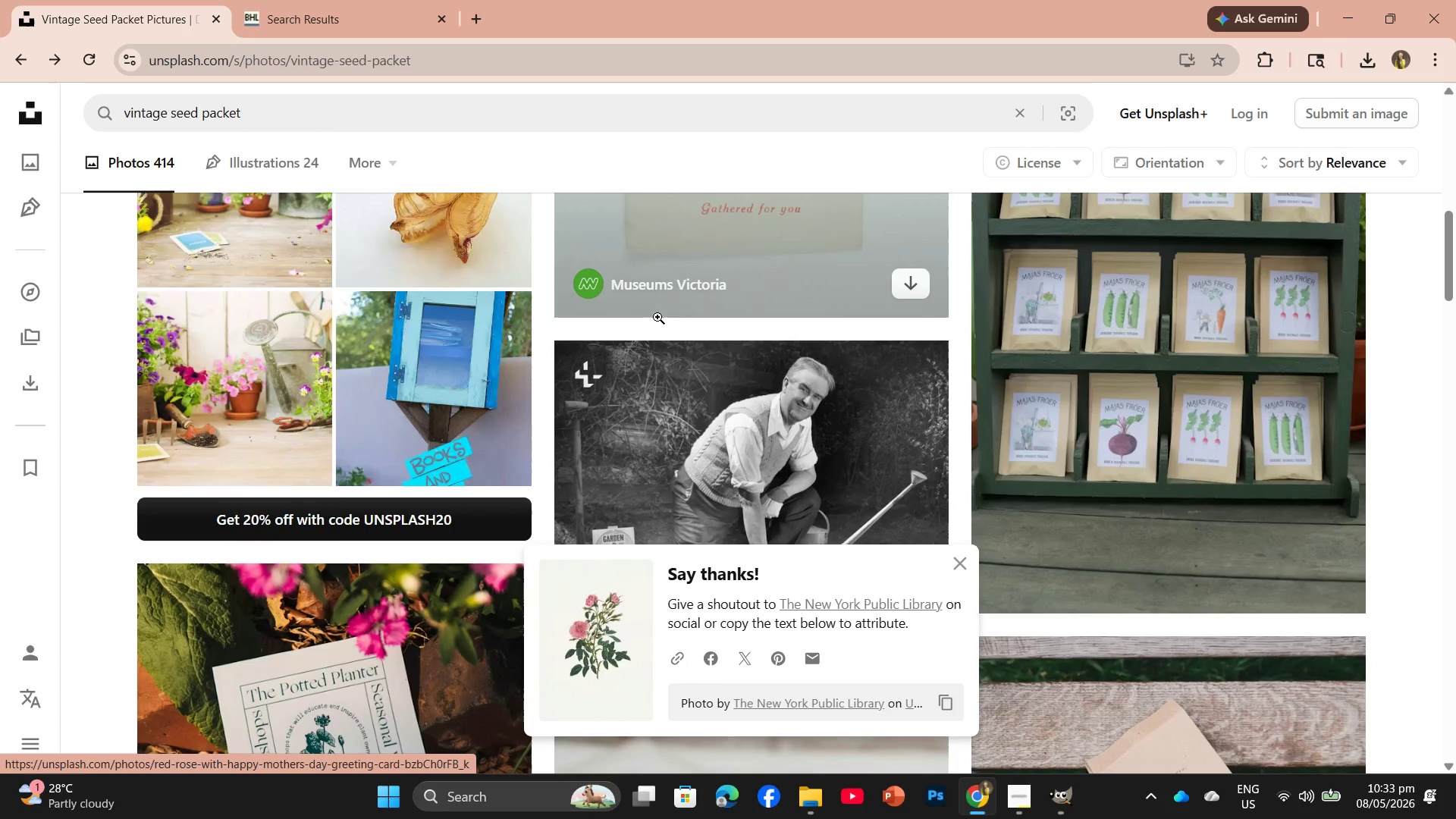 
scroll: coordinate [669, 262], scroll_direction: up, amount: 4.0
 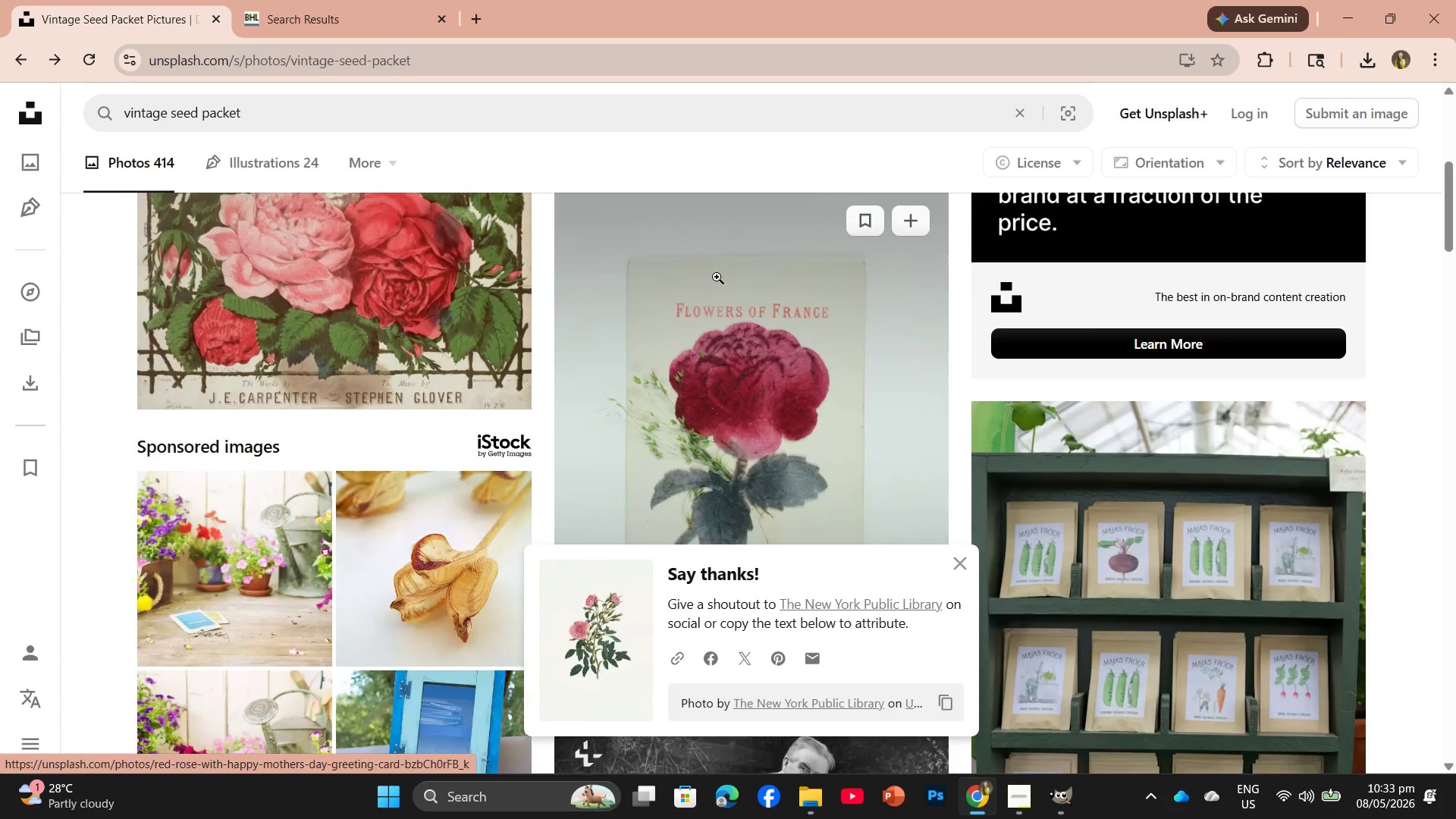 
left_click([717, 277])
 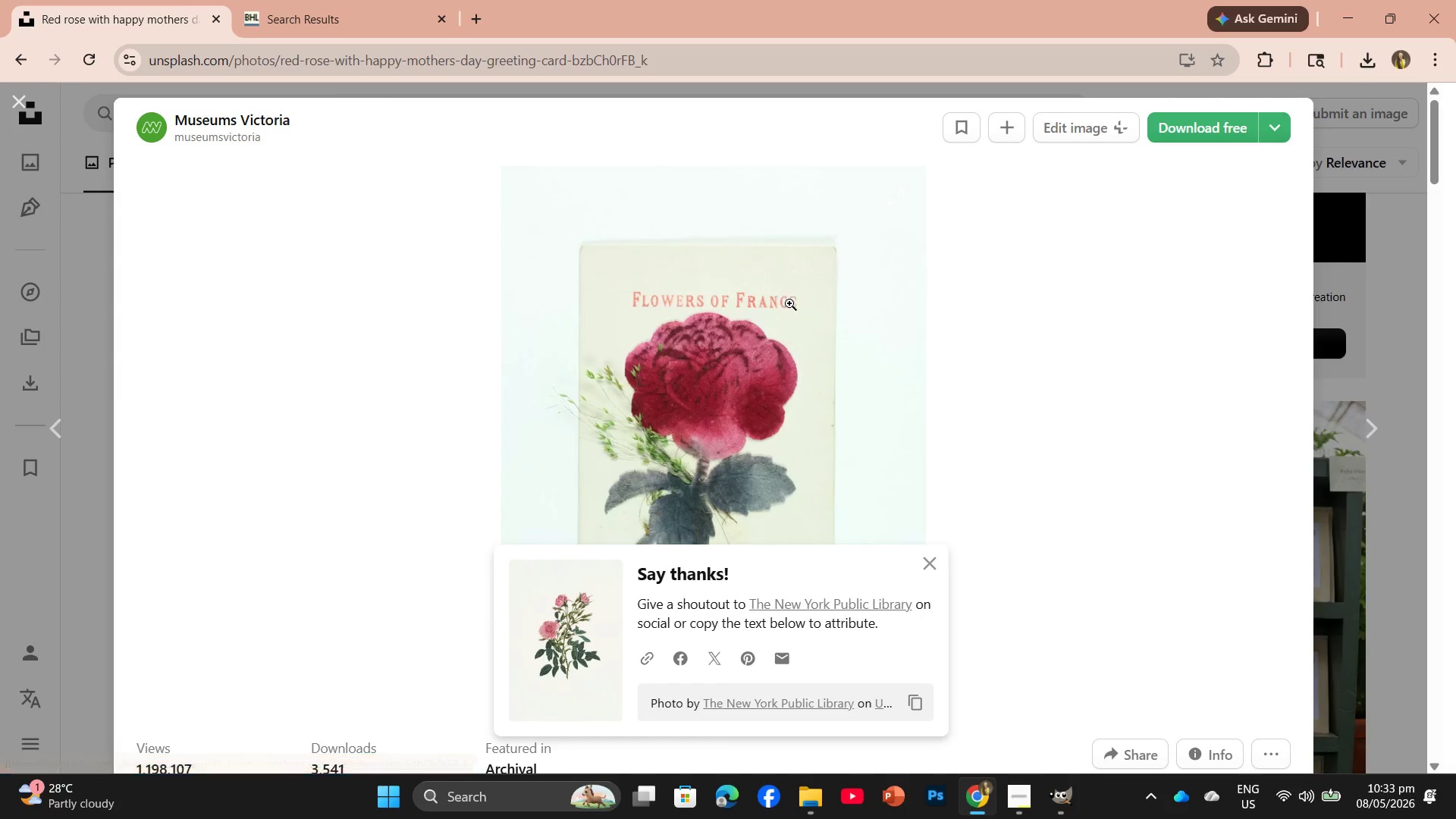 
scroll: coordinate [845, 337], scroll_direction: down, amount: 36.0
 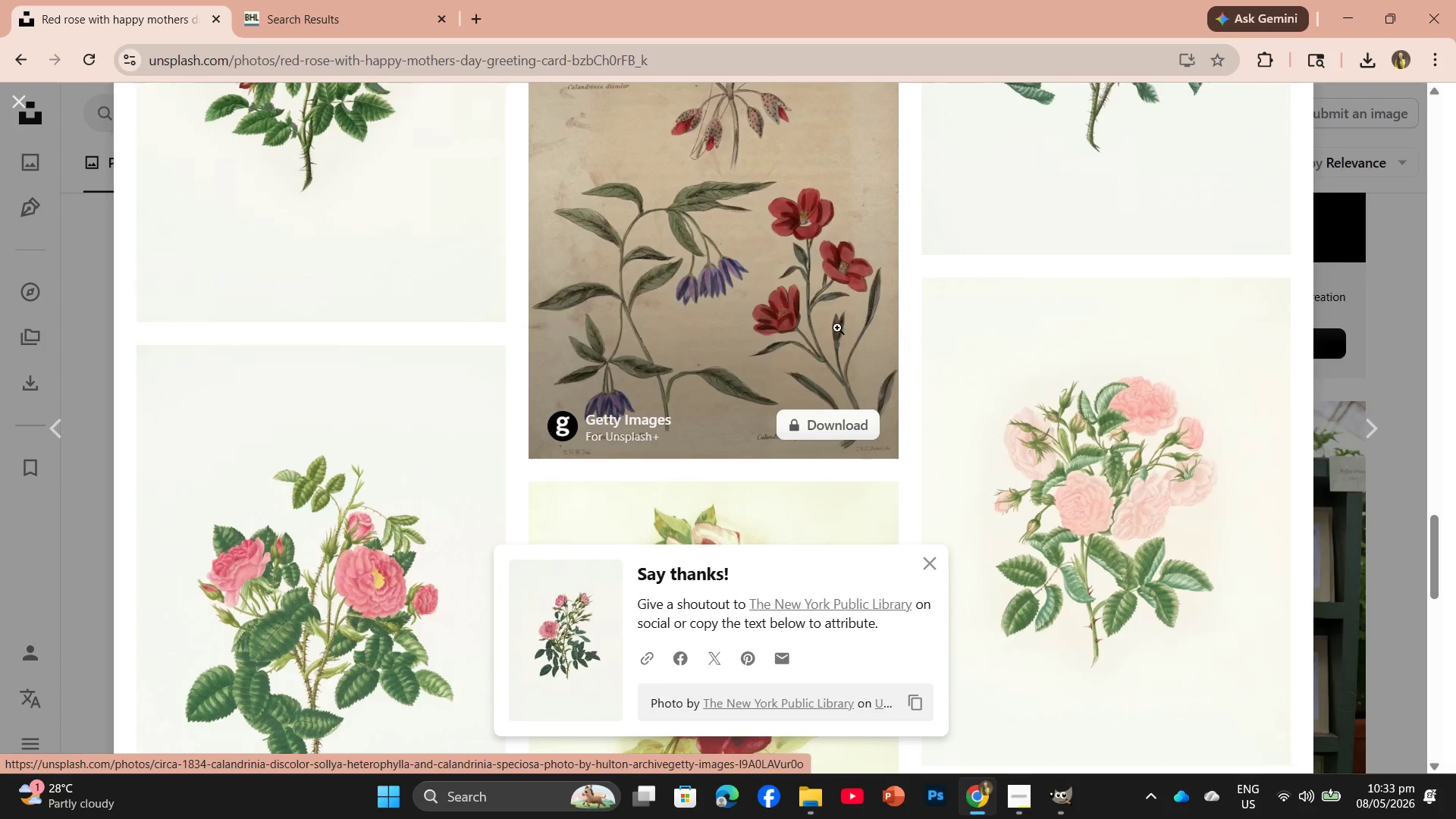 
mouse_move([831, 315])
 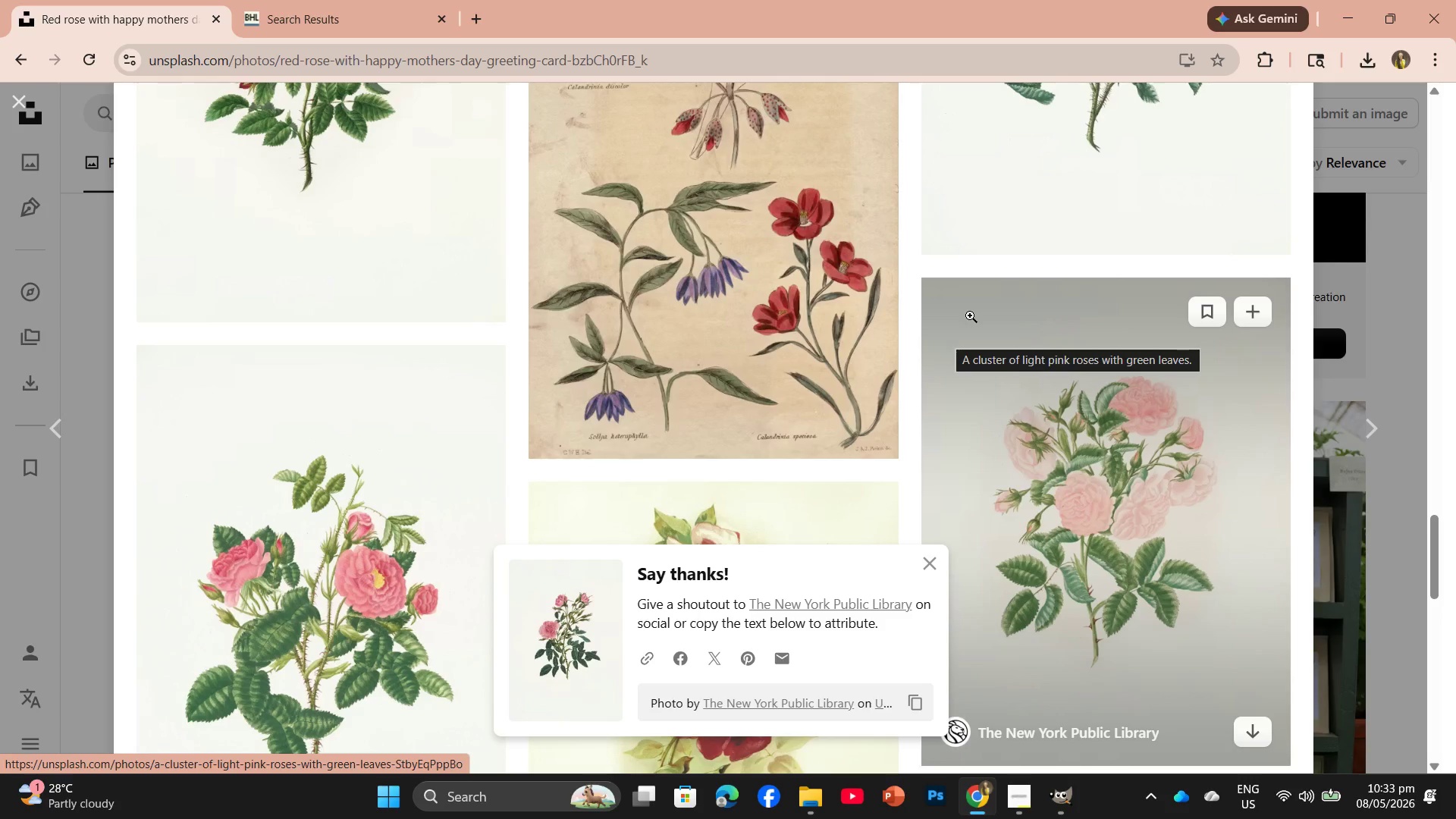 
wait(25.12)
 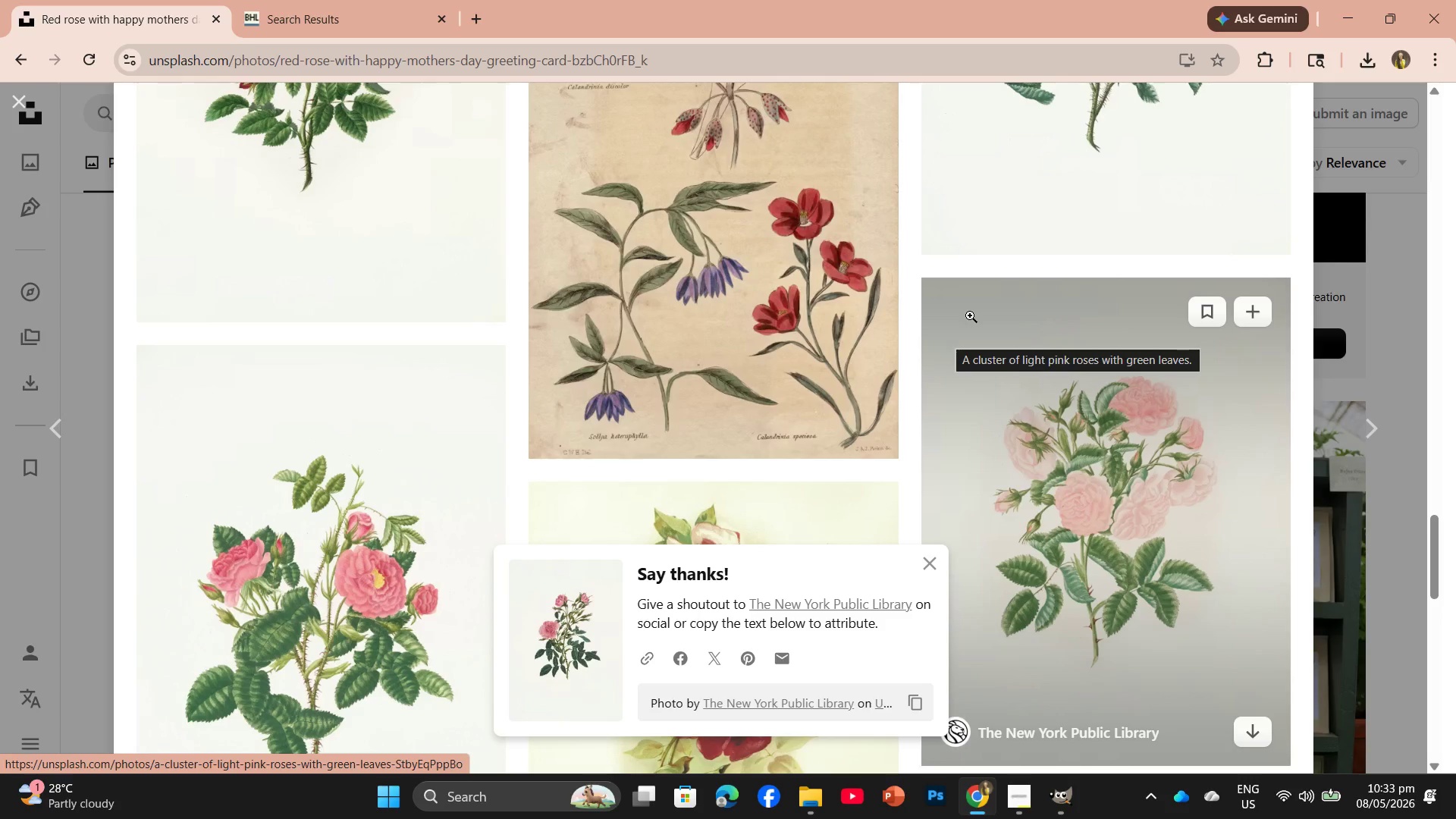 
scroll: coordinate [1068, 370], scroll_direction: down, amount: 8.0
 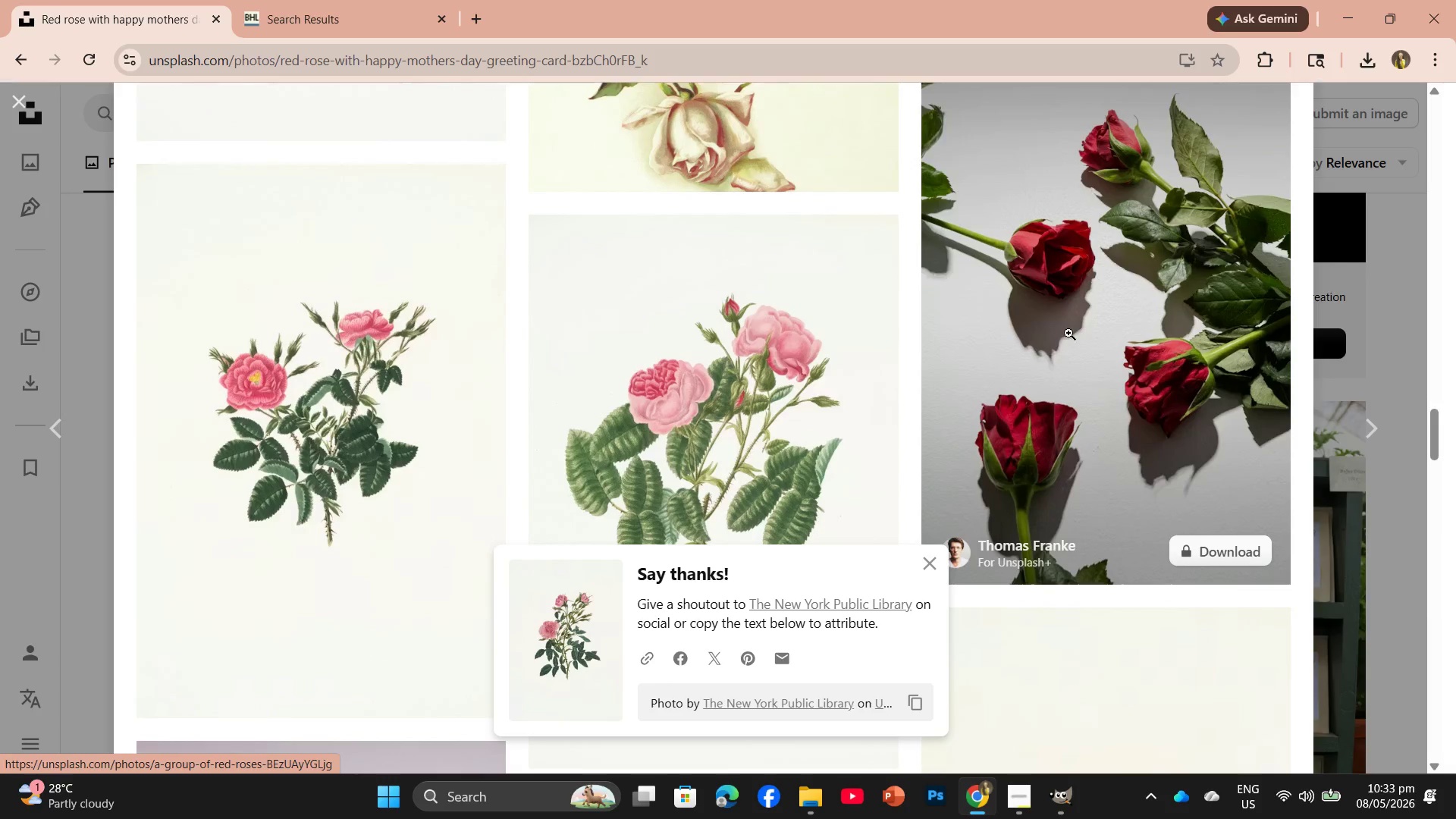 
mouse_move([1106, 307])
 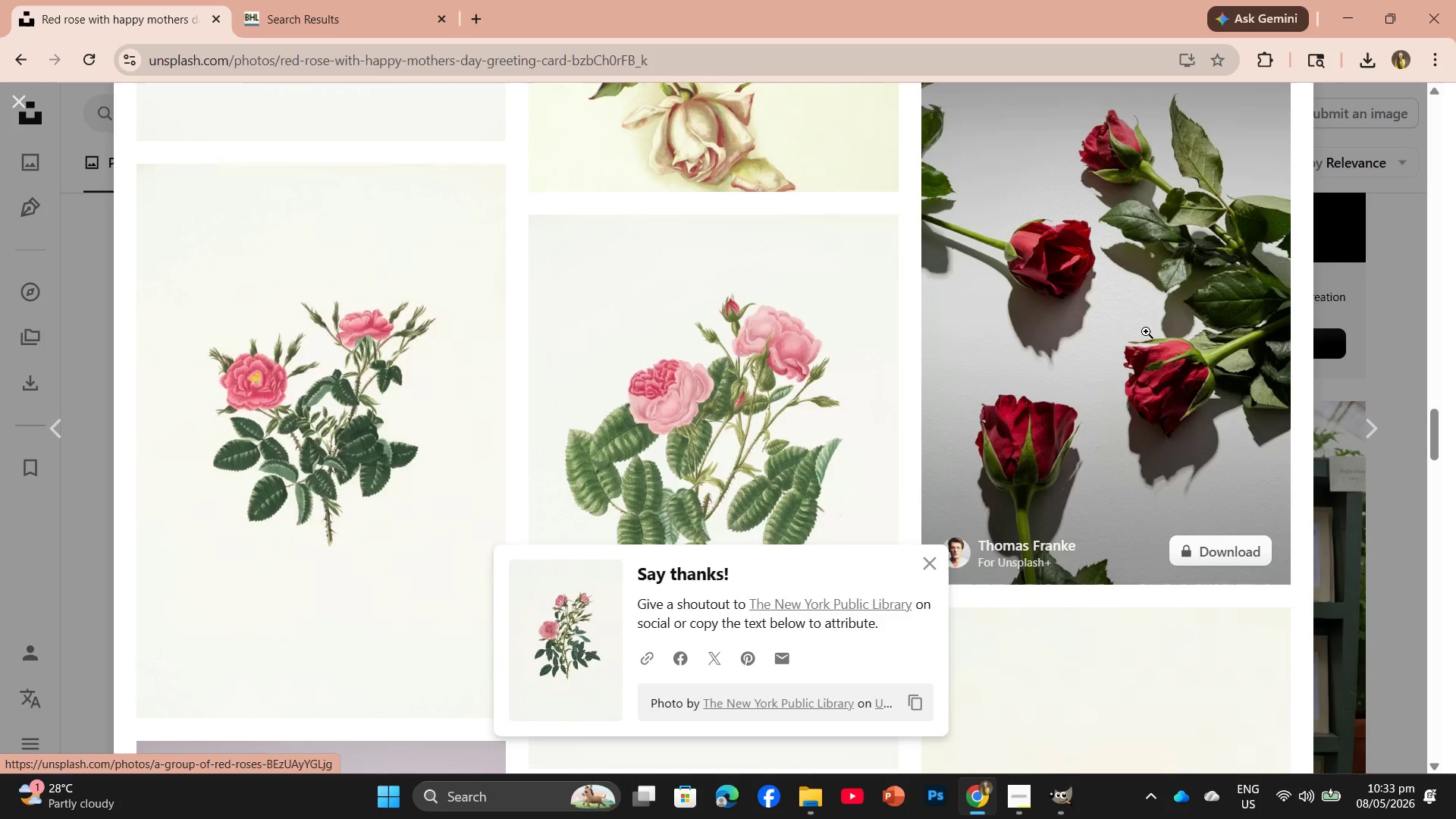 
scroll: coordinate [1151, 328], scroll_direction: down, amount: 12.0
 